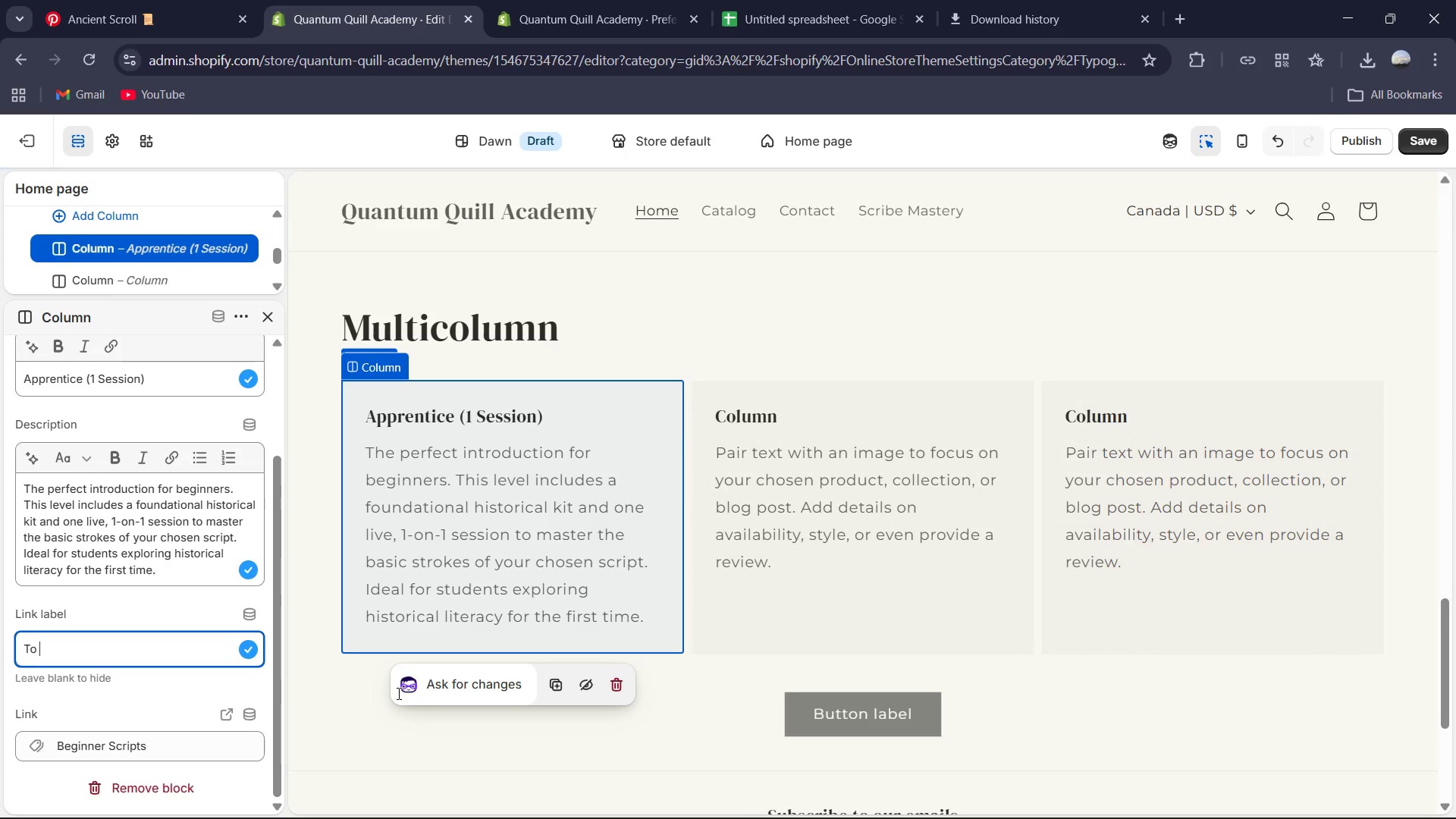 
key(Backspace)
key(Backspace)
key(Backspace)
type(A)
key(Backspace)
type(Beginner Scripts )
 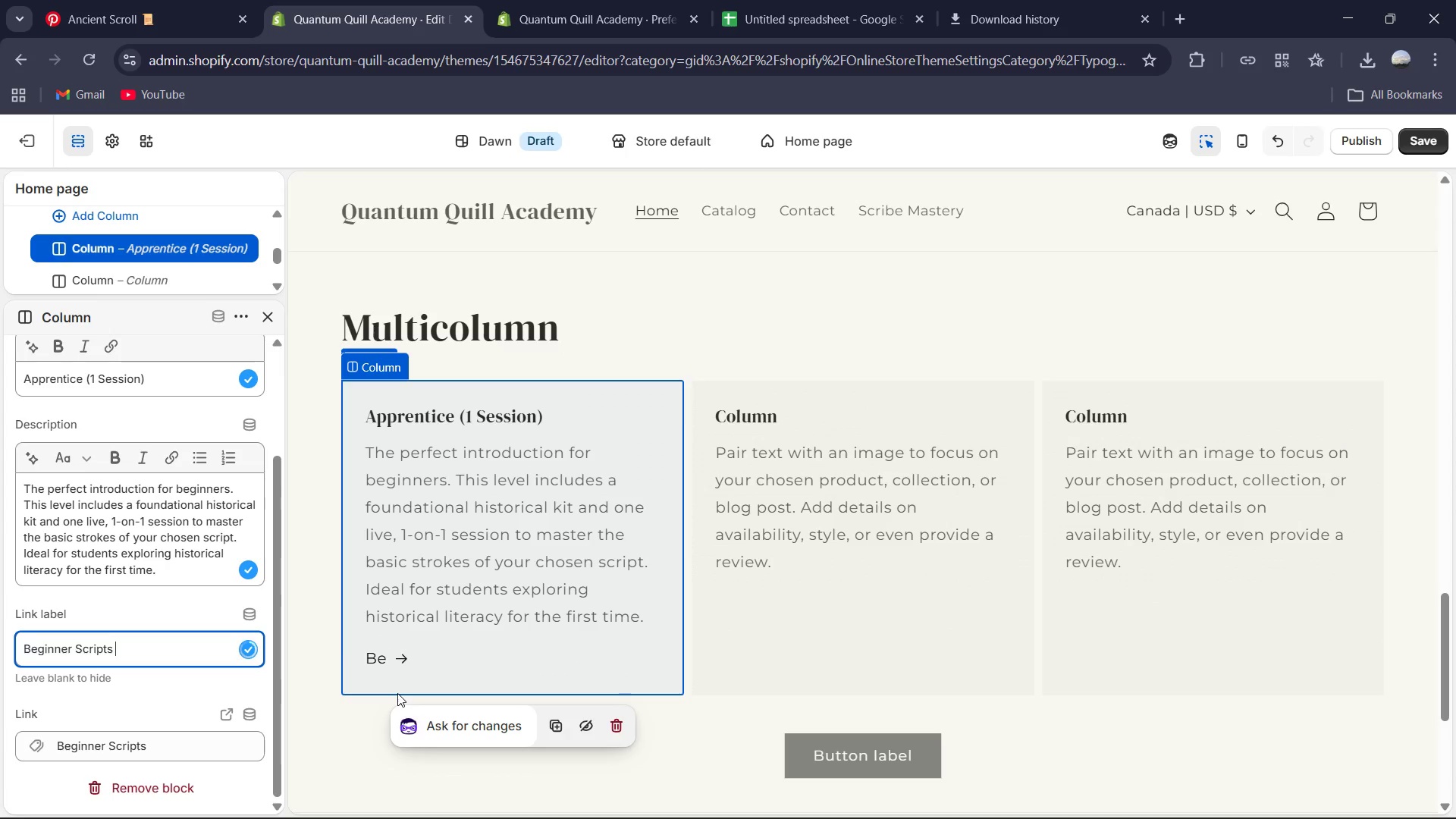 
left_click([786, 509])
 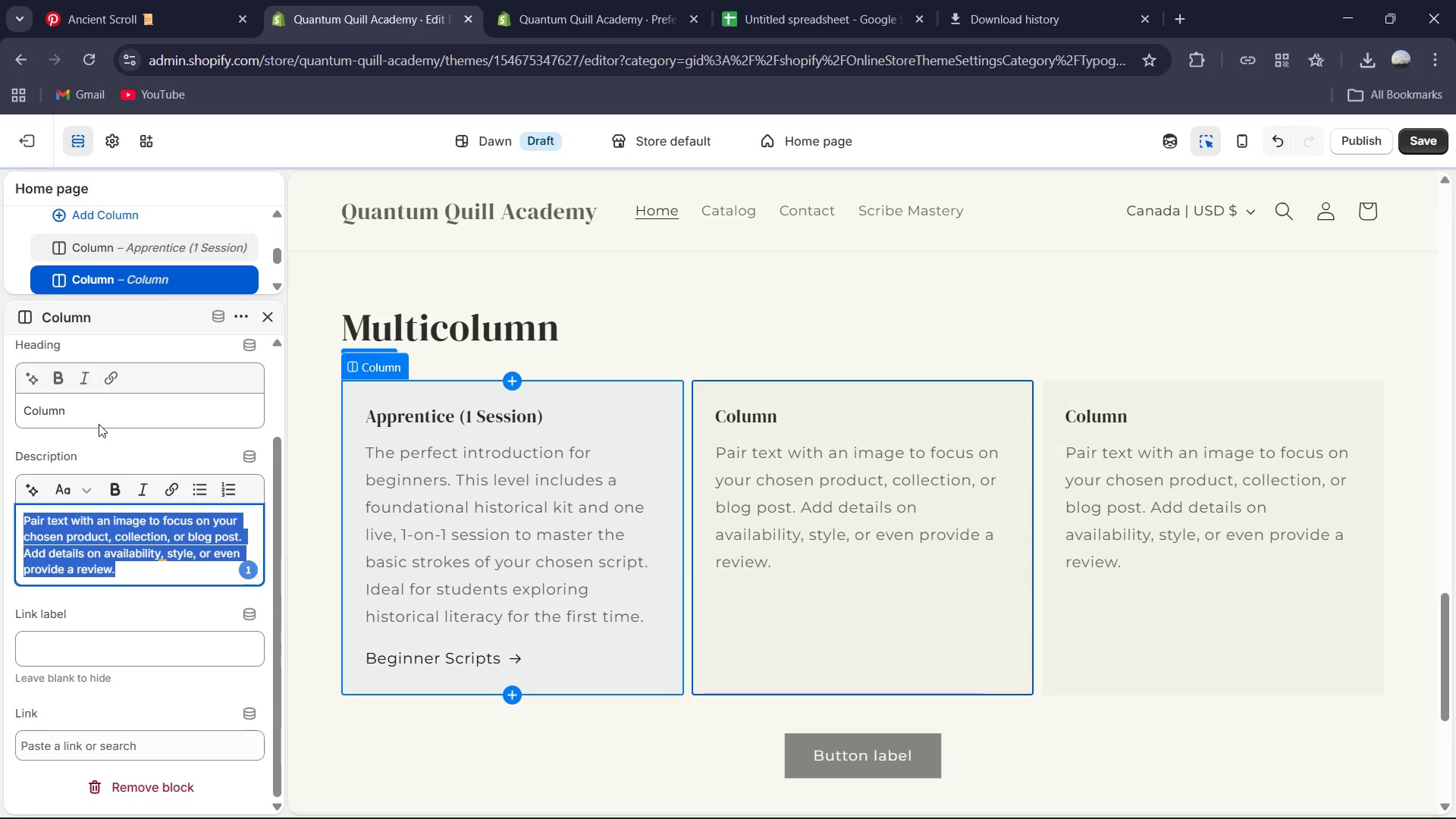 
left_click([107, 415])
 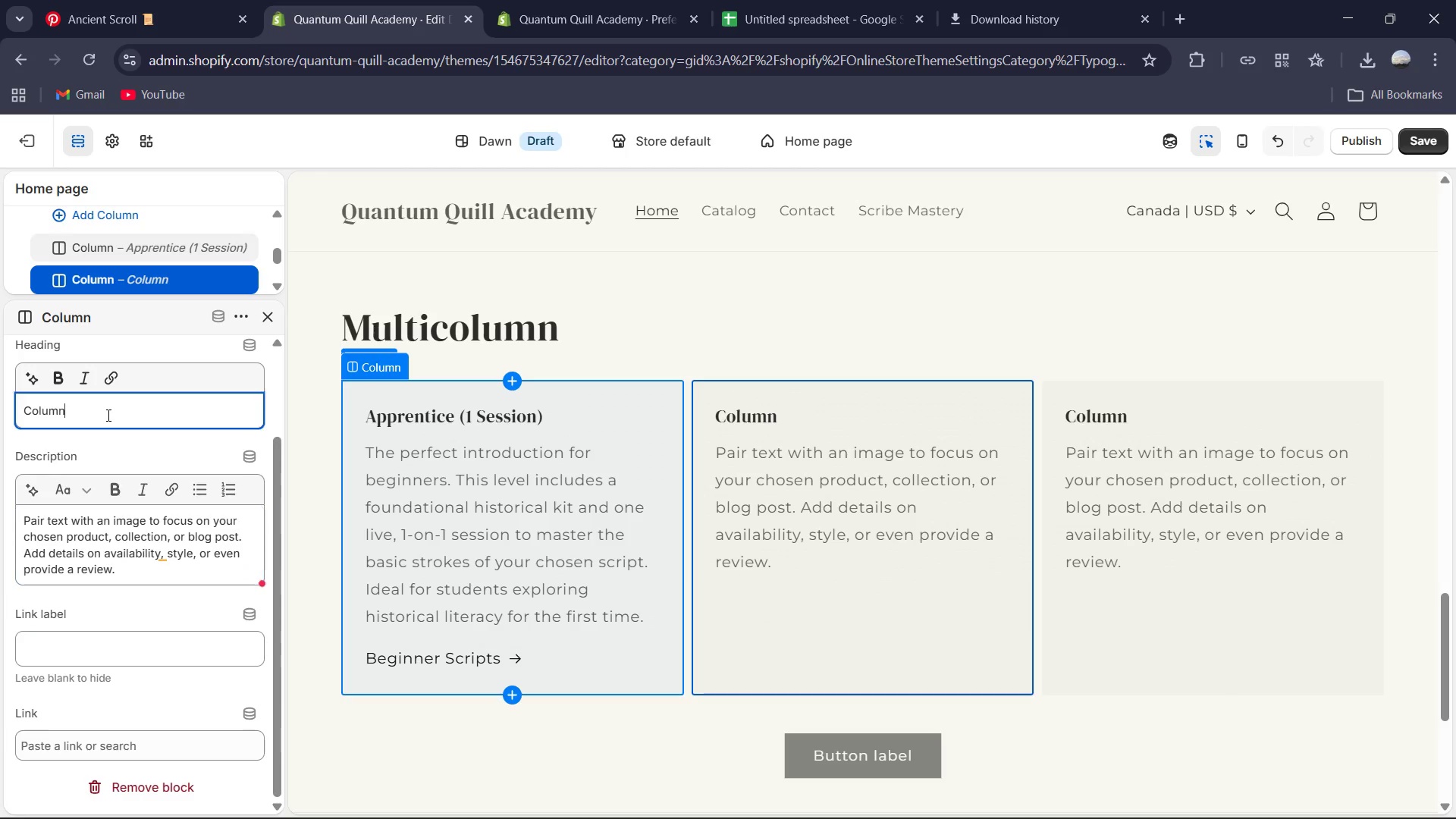 
key(Control+A)
 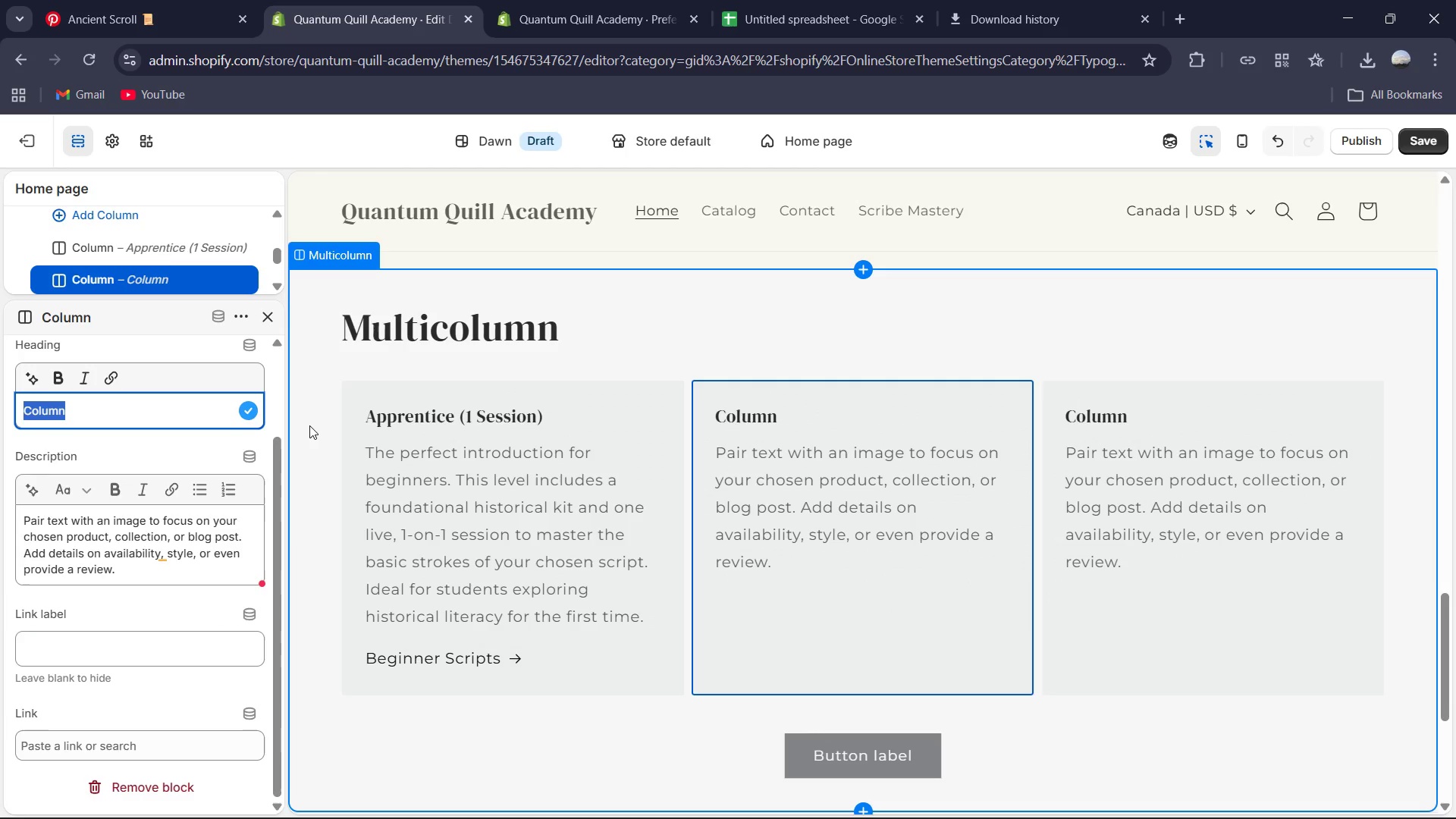 
type(Journey m)
key(Backspace)
type(mna)
key(Backspace)
key(Backspace)
key(Backspace)
key(Backspace)
type(man Lev)
key(Backspace)
key(Backspace)
key(Backspace)
type((3 Sessions))
 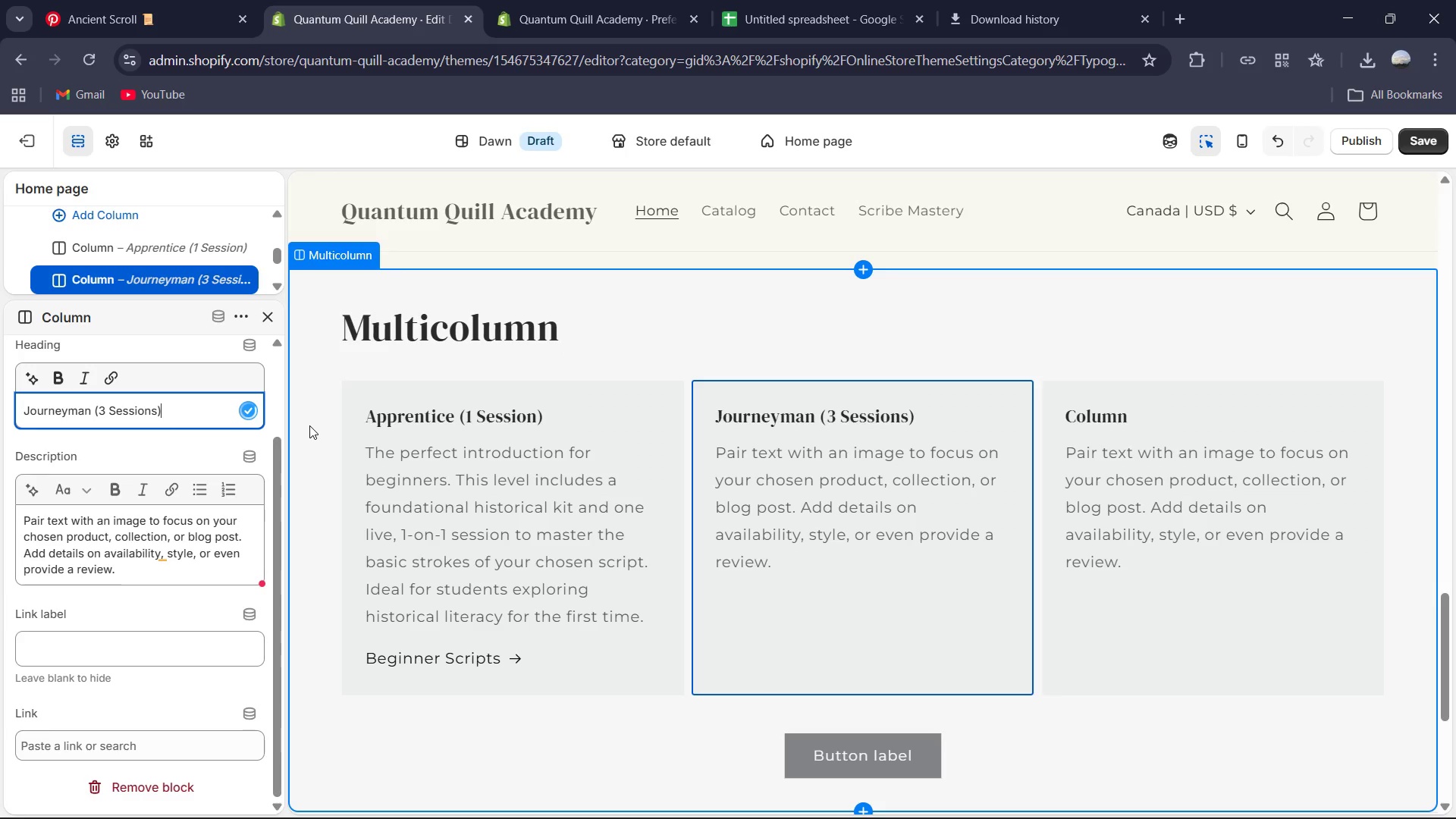 
left_click([156, 577])
 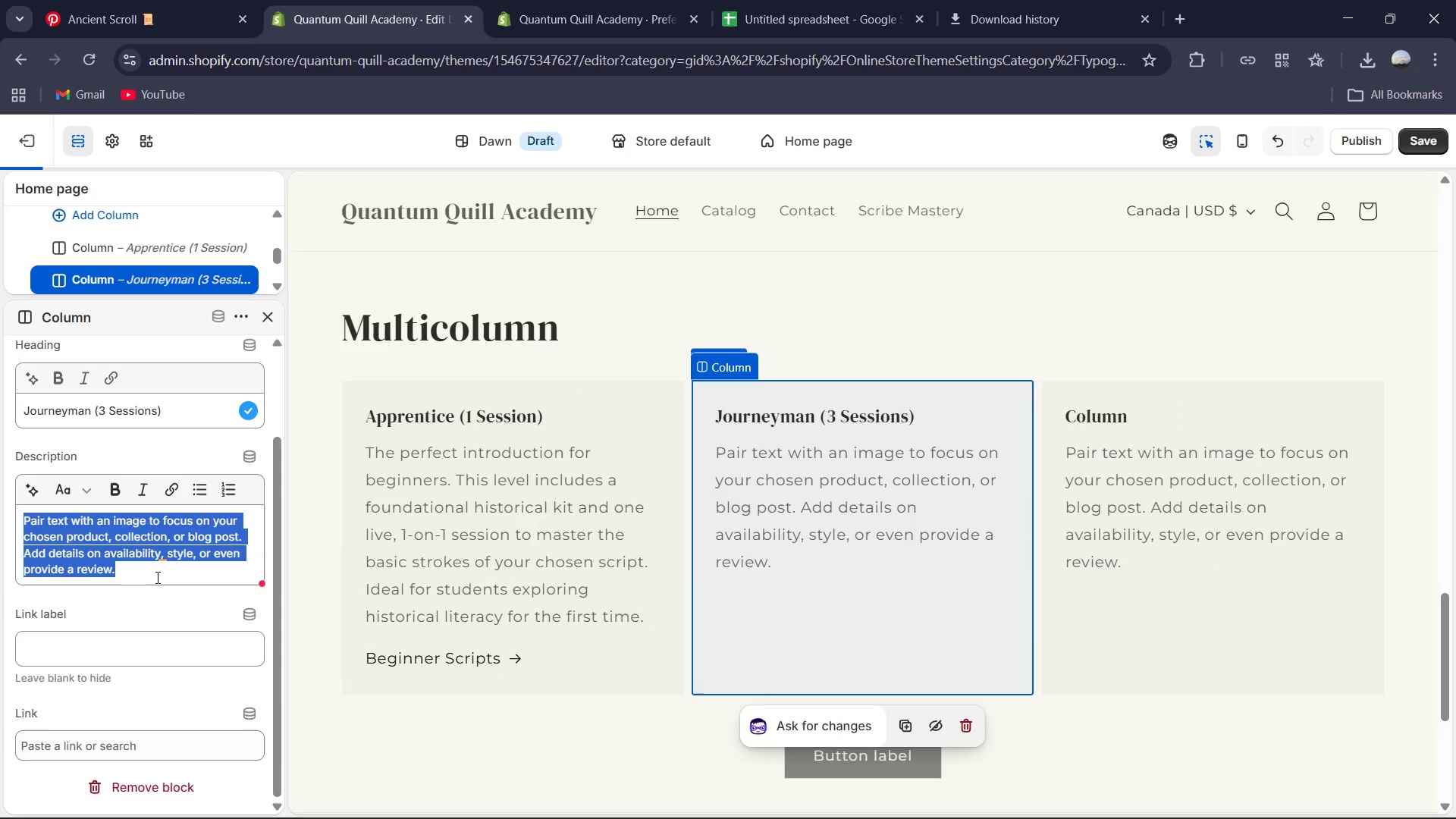 
key(Control+ControlLeft)
 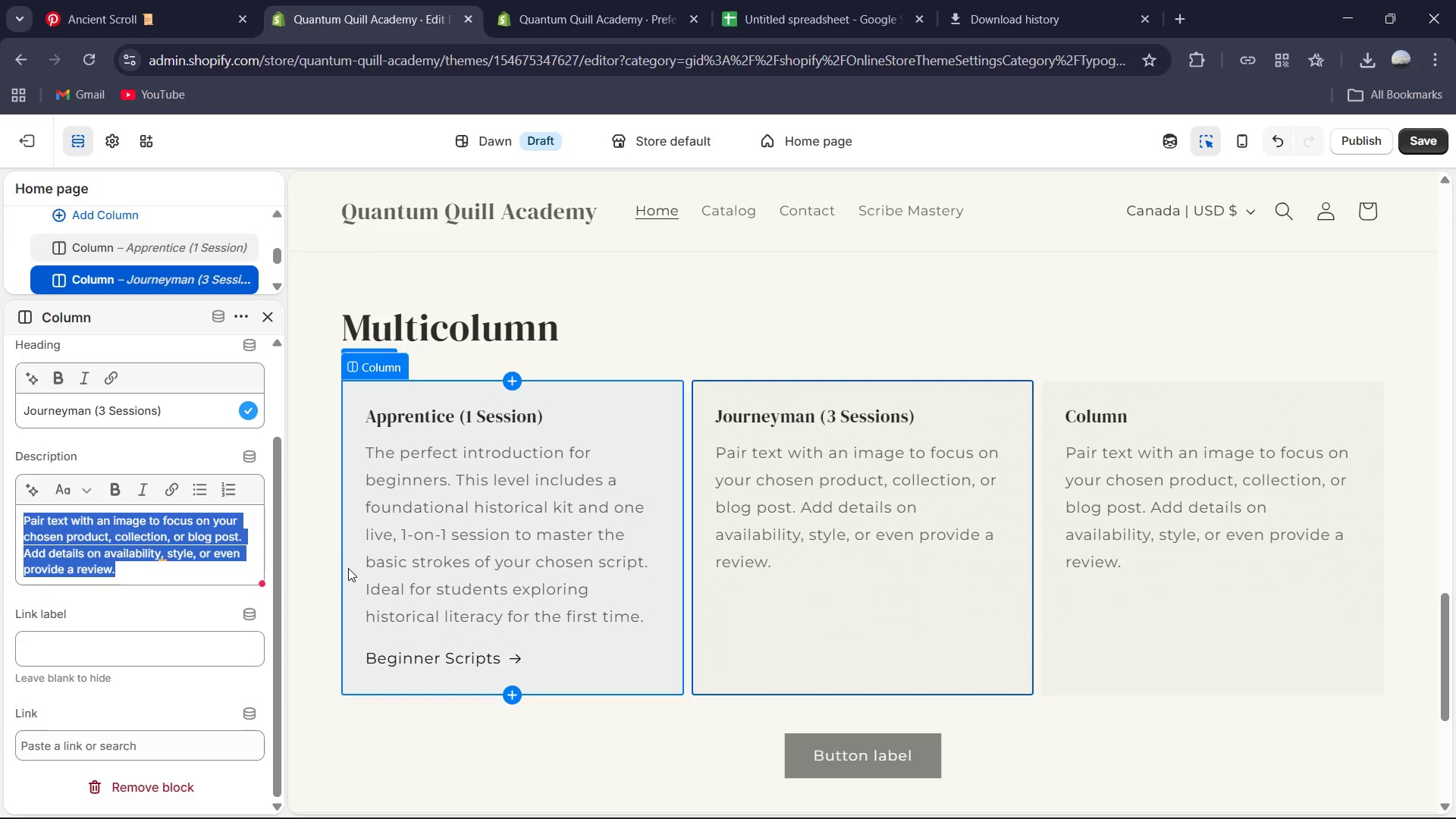 
type(Deepen your practice with three sceduled tutoring sessions. This level expands your techno)
key(Backspace)
type(ical skills and beginss the integration of SAT vocabulary through transcription exercises. Includes an eng)
key(Backspace)
type(hanced materiaia)
key(Backspace)
key(Backspace)
key(Backspace)
type(al kit for more rigious study.)
 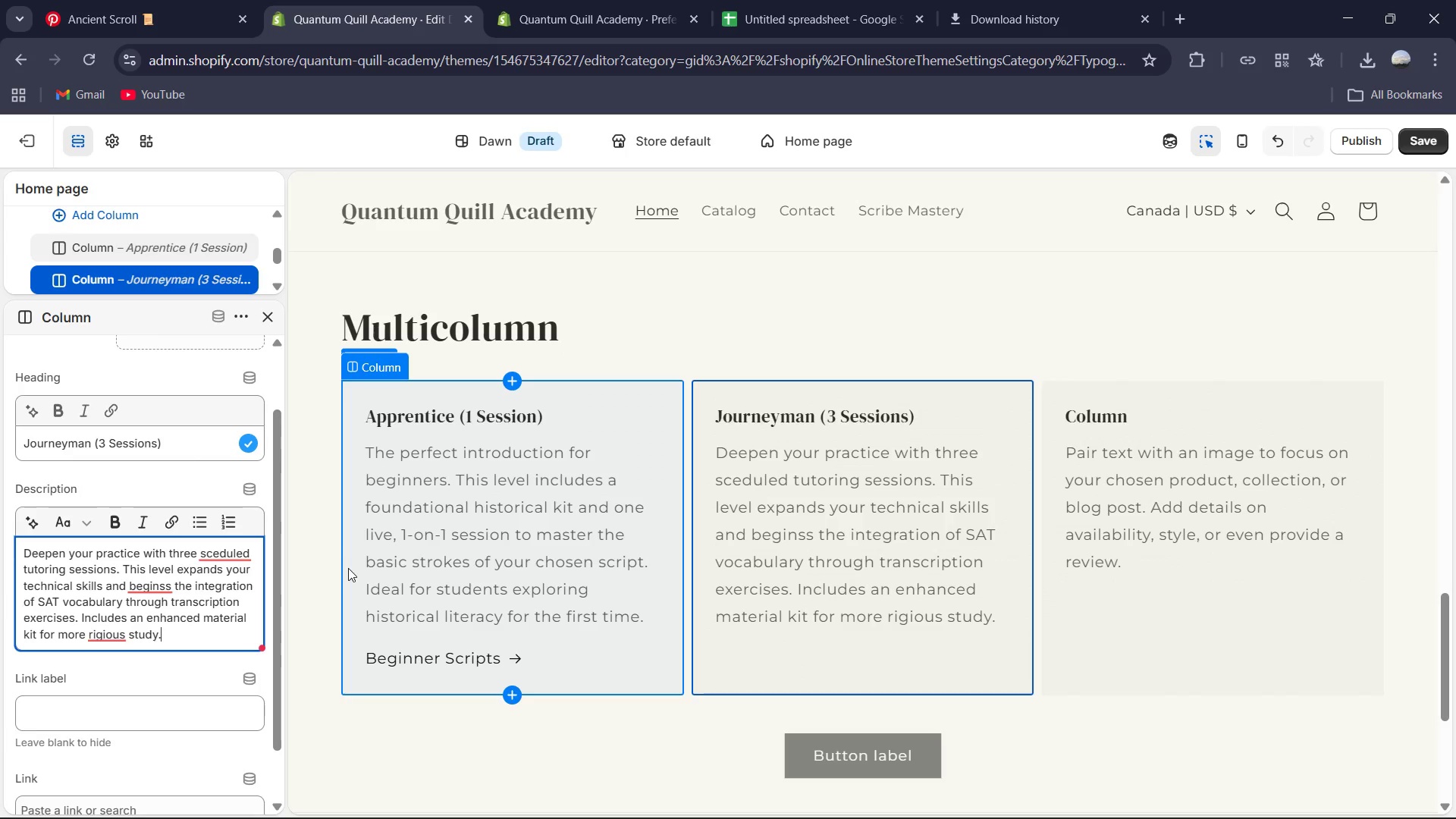 
left_click([218, 552])
 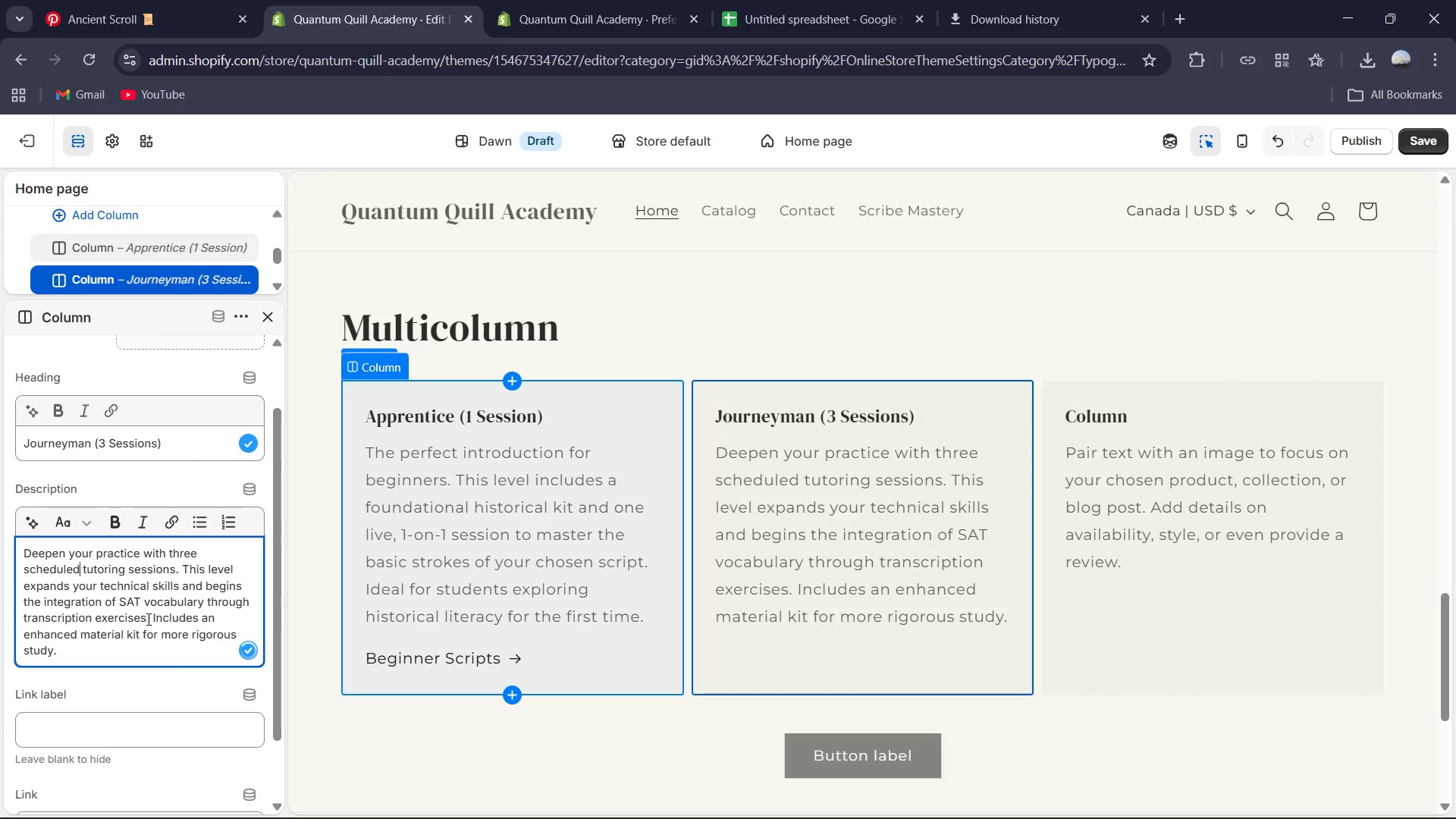 
scroll: coordinate [166, 696], scroll_direction: down, amount: 2.0
 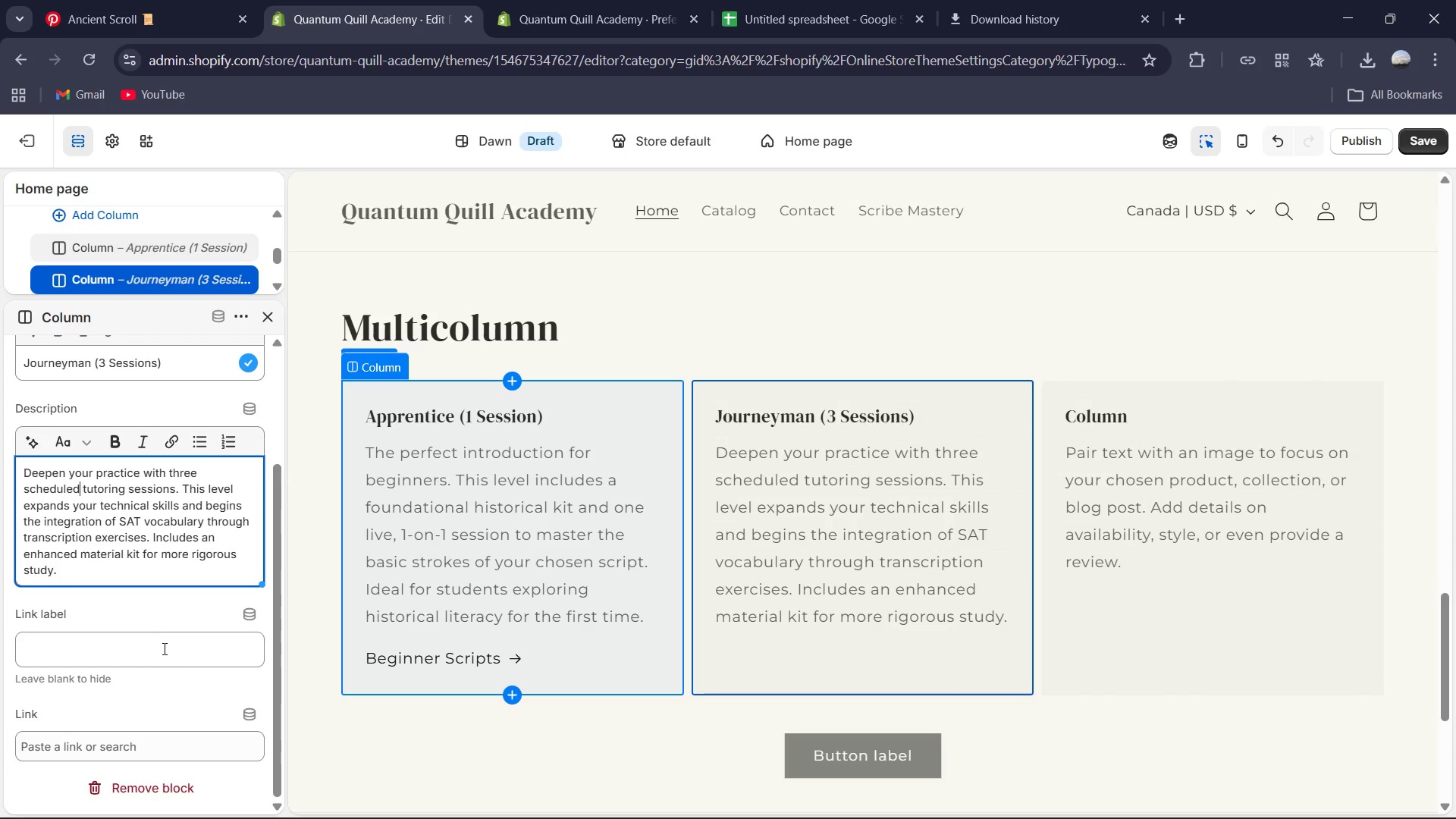 
left_click([161, 651])
 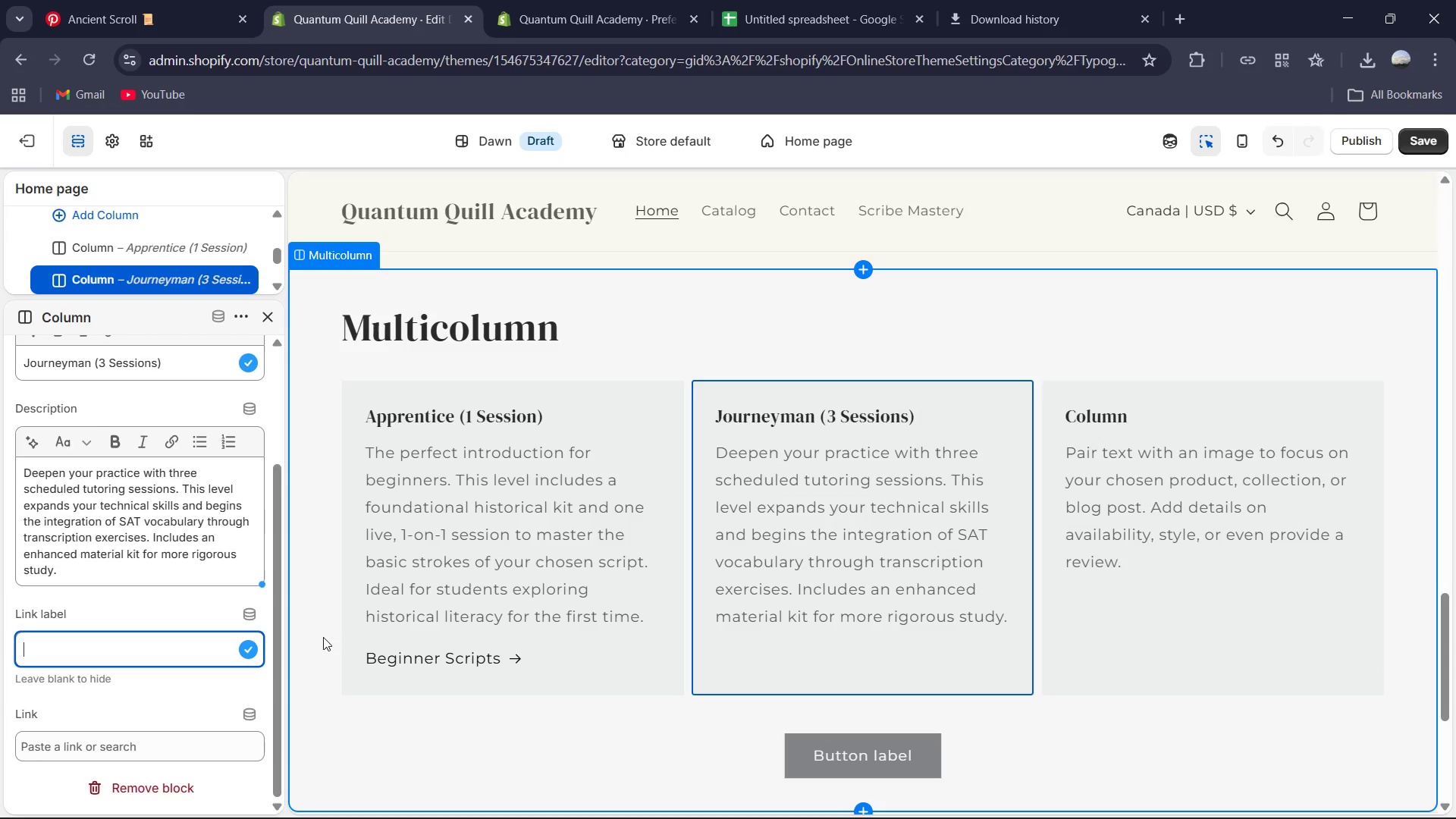 
type(Journeyman Scripts )
 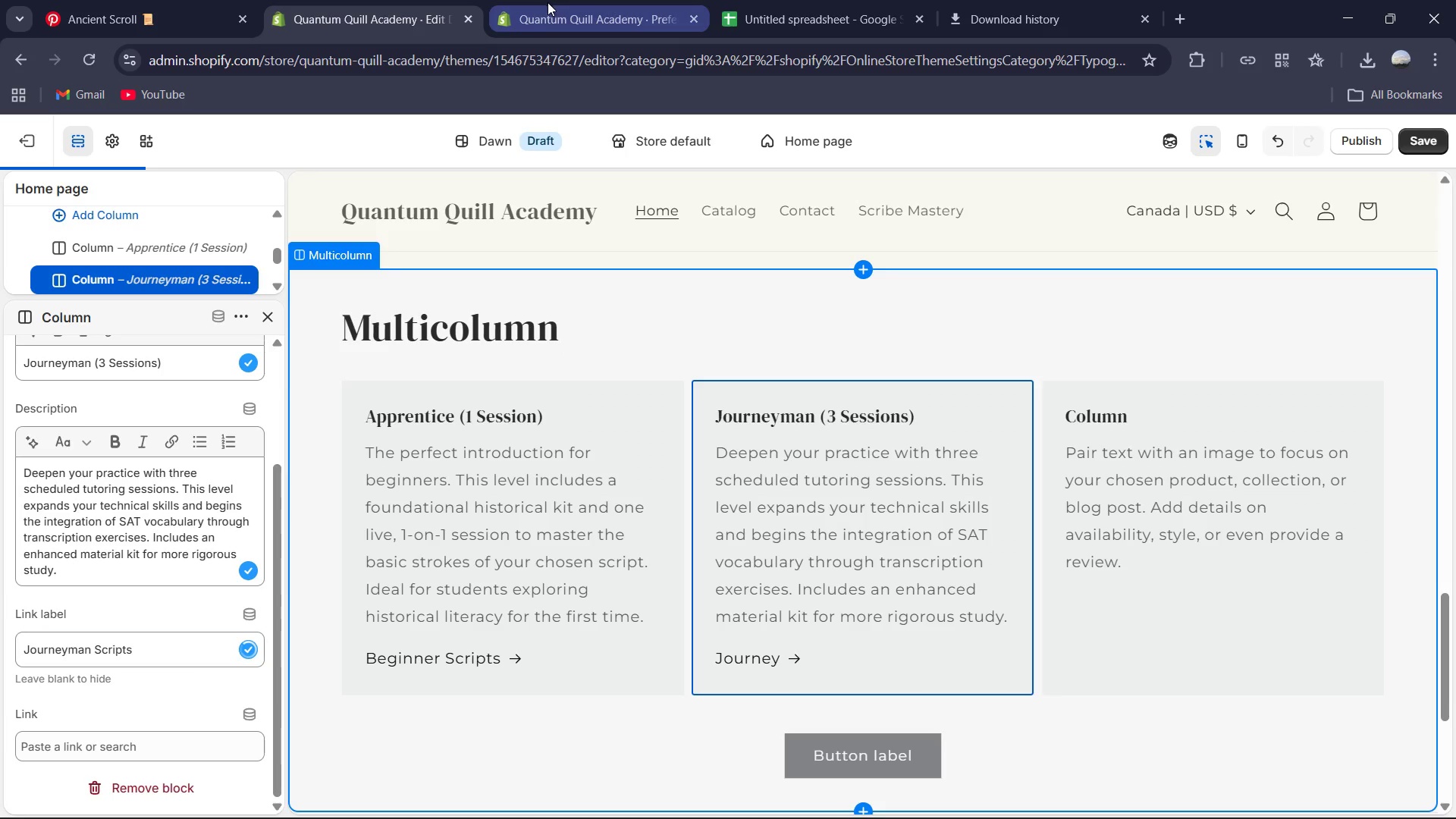 
left_click([547, 8])
 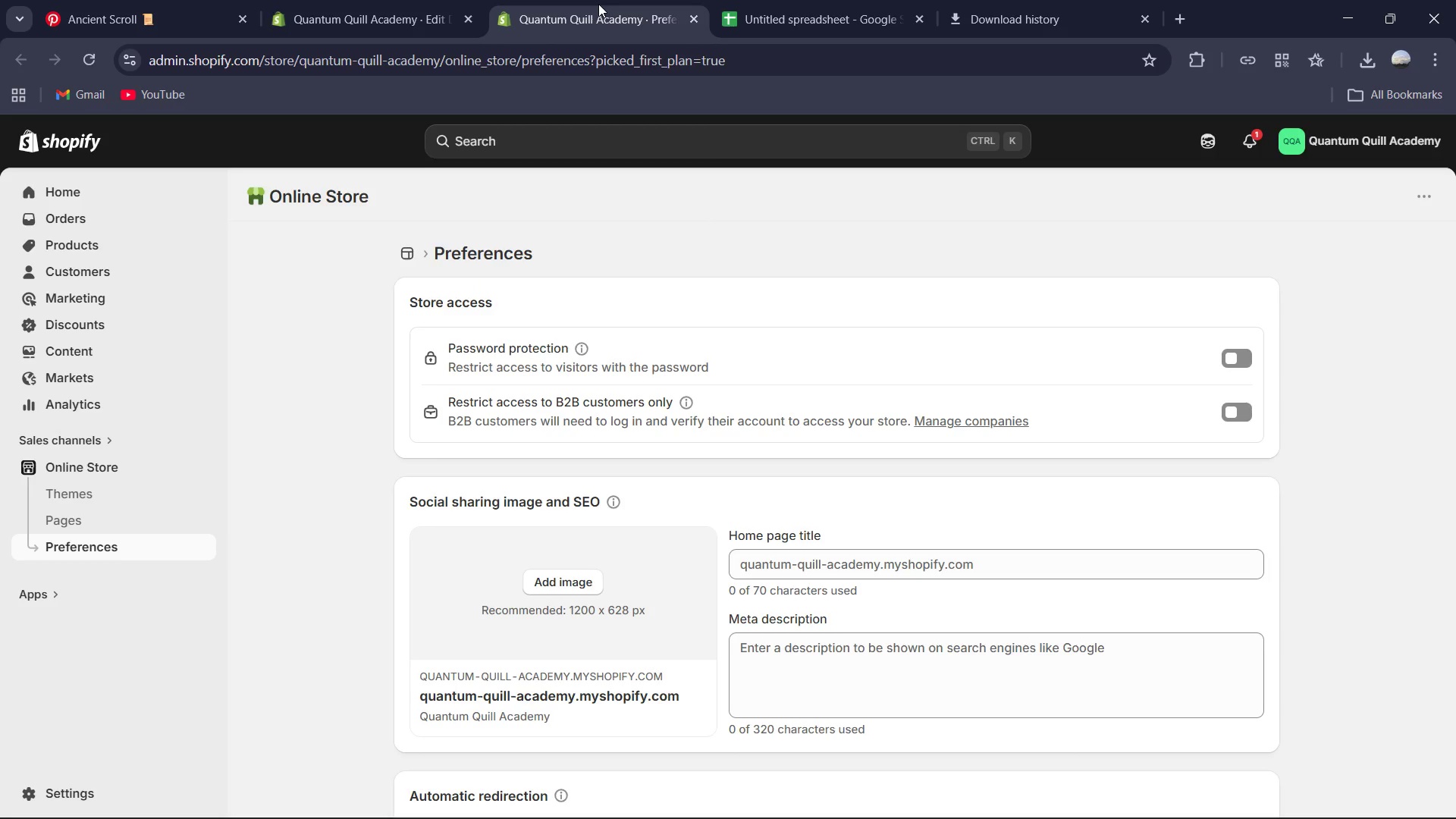 
wait(11.67)
 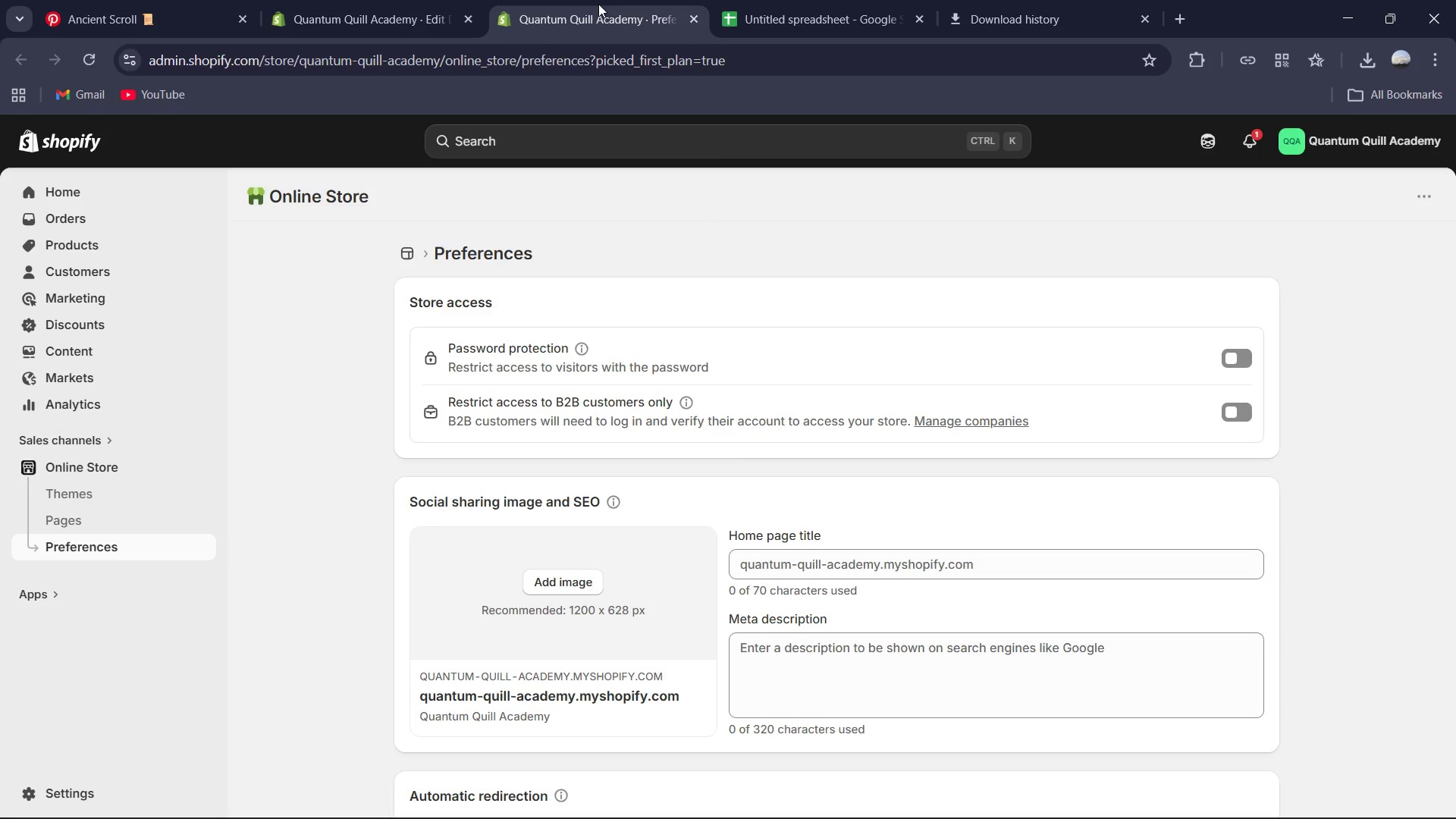 
left_click([137, 243])
 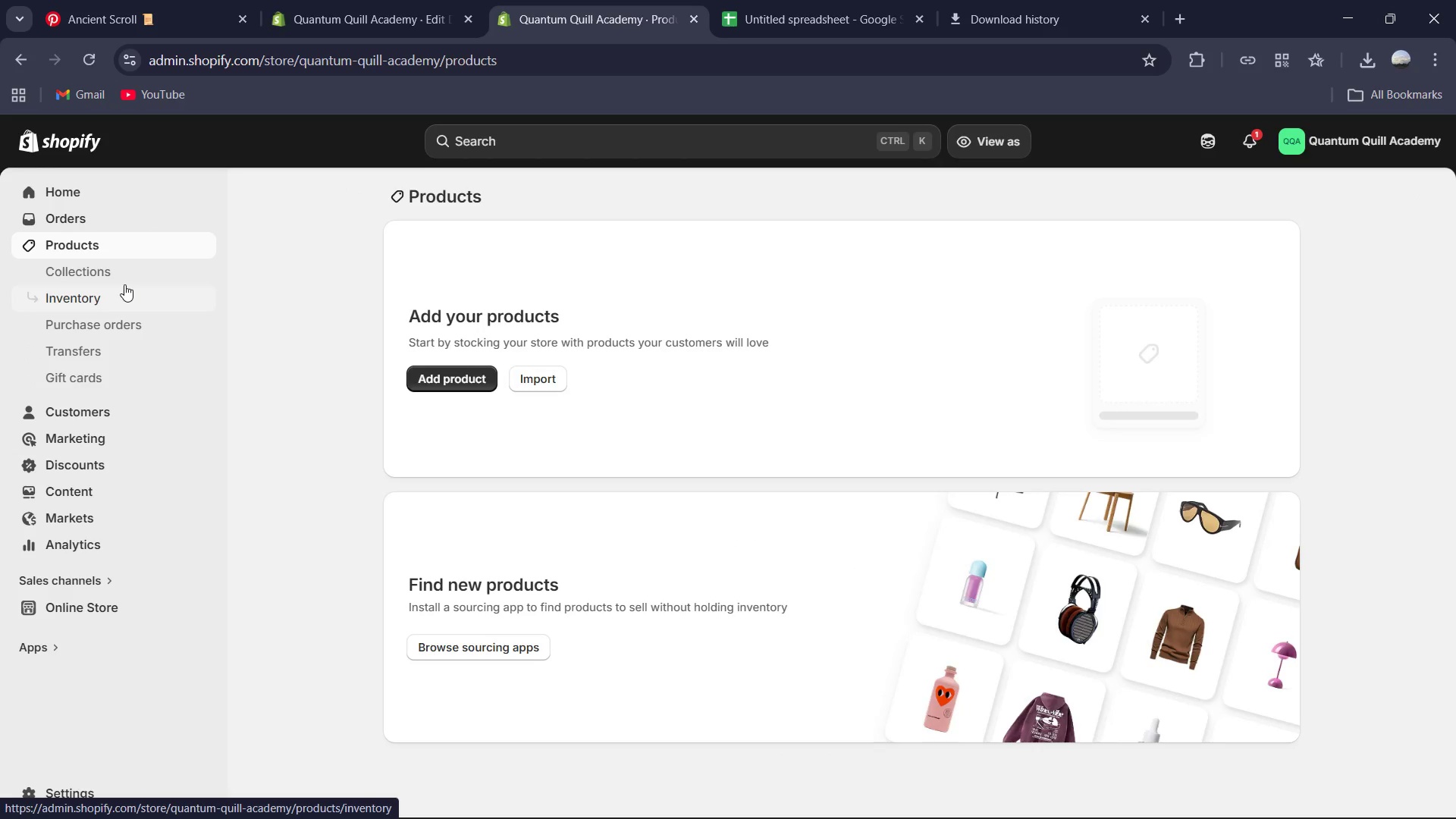 
left_click([129, 278])
 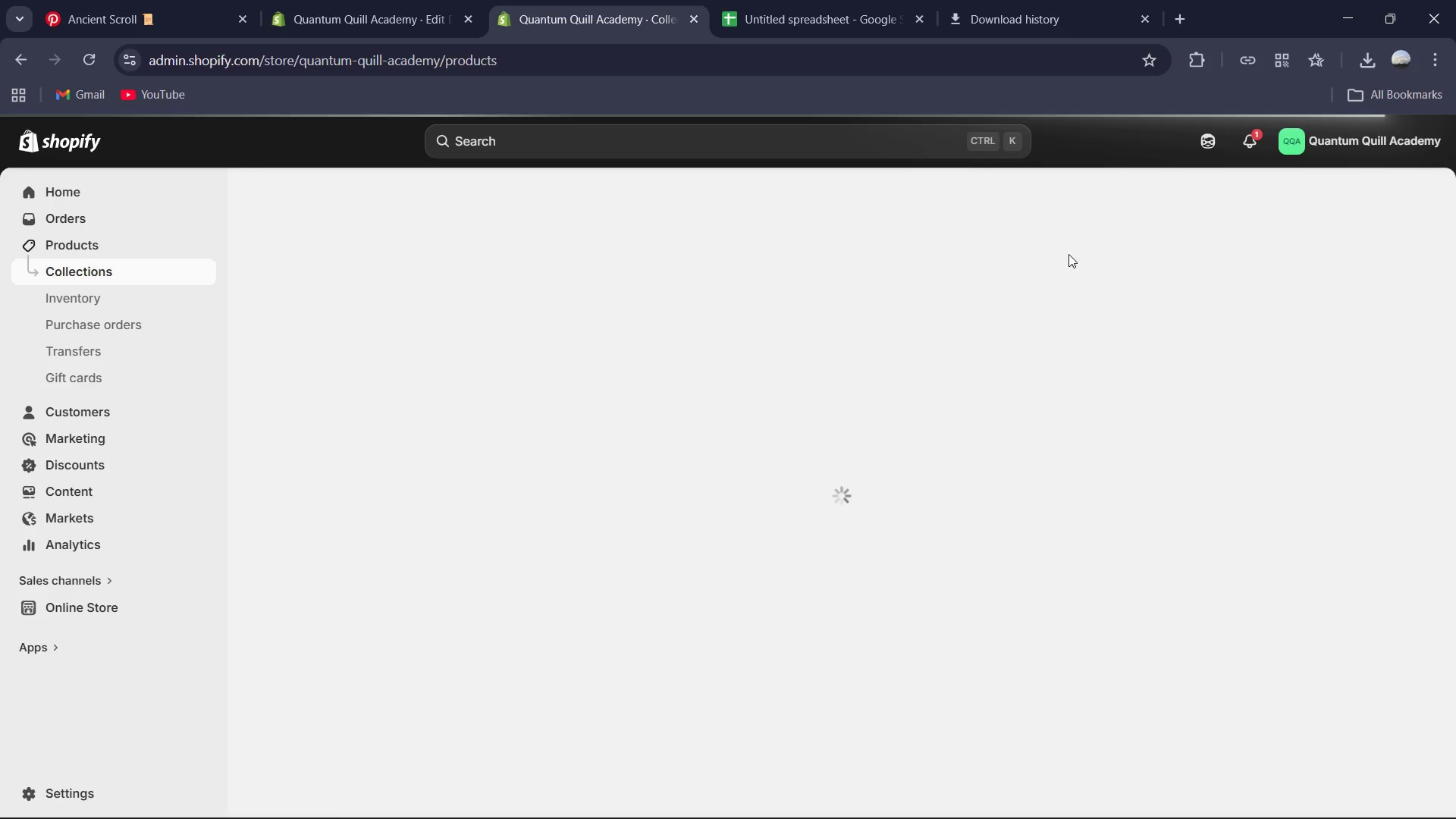 
wait(11.8)
 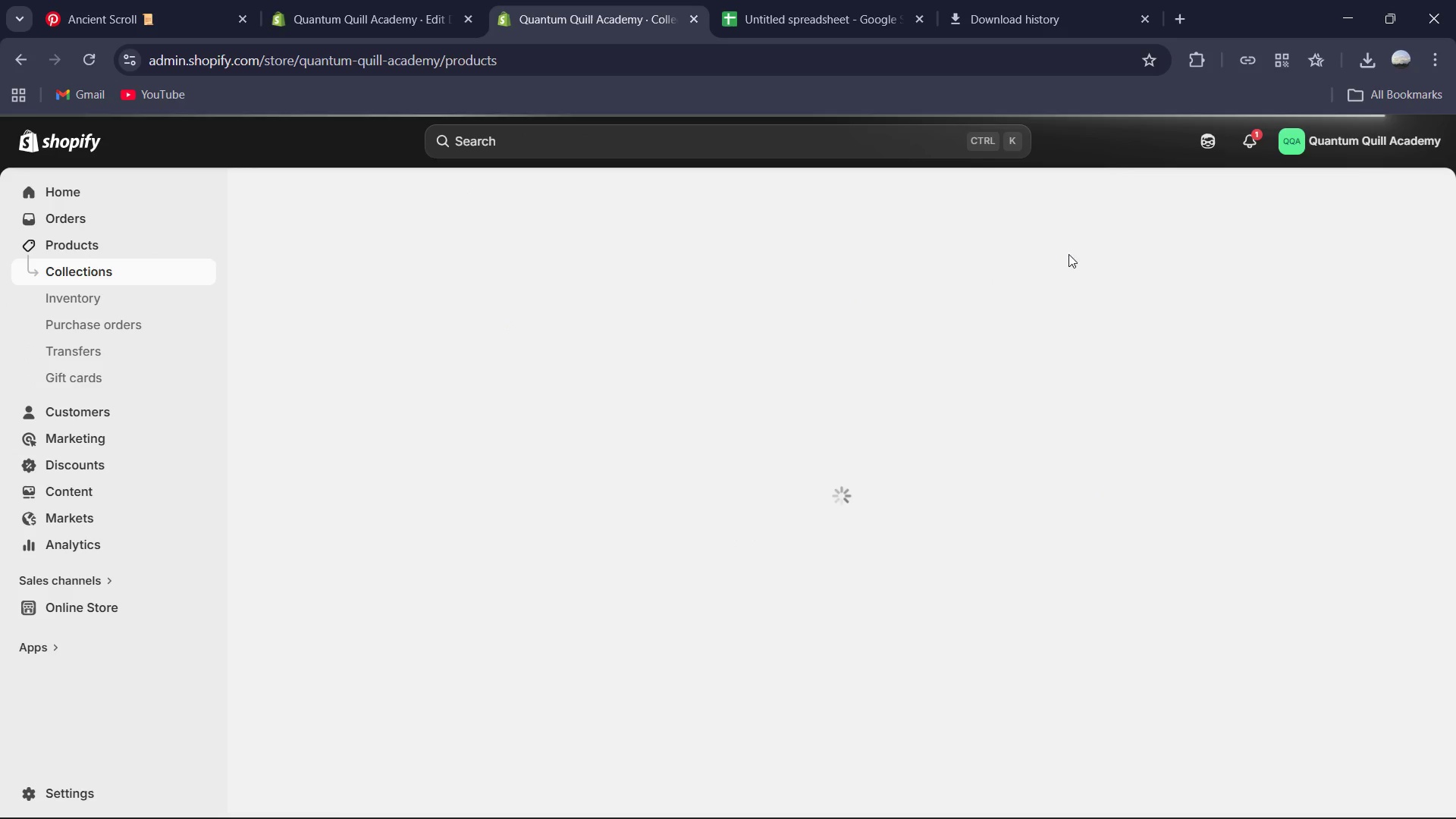 
left_click([1380, 193])
 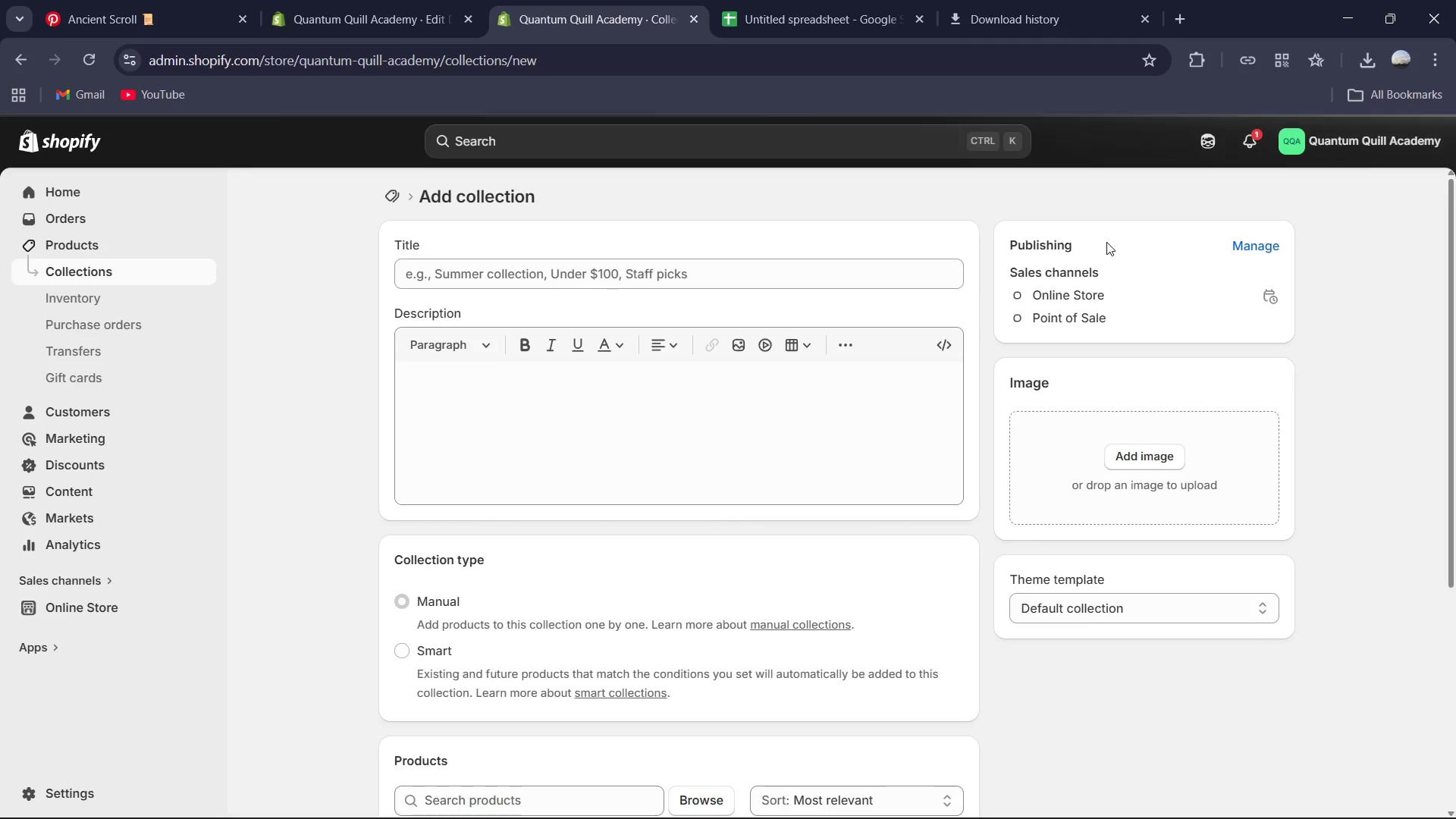 
wait(6.02)
 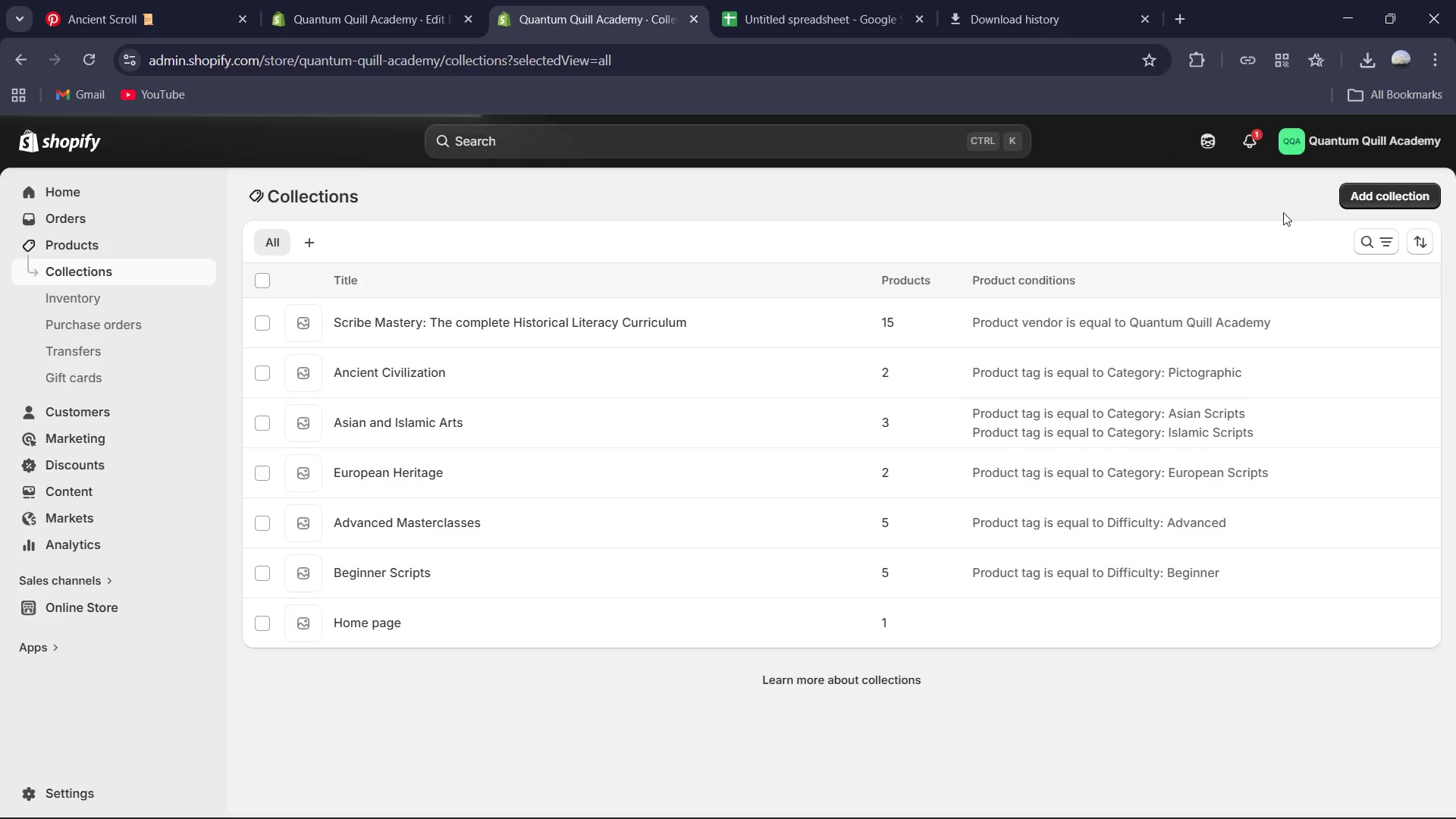 
left_click([733, 273])
 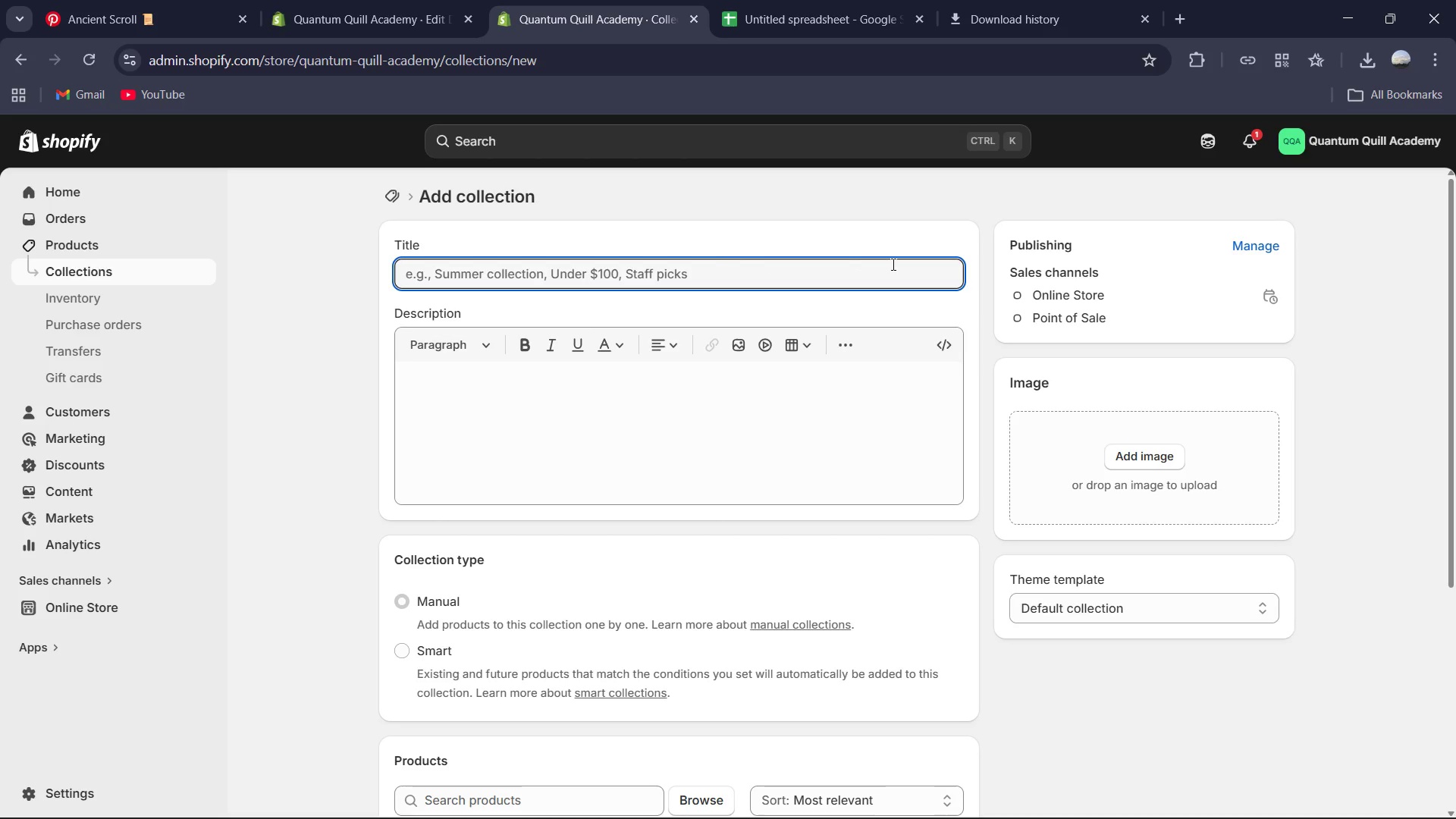 
type(Journeyman)
 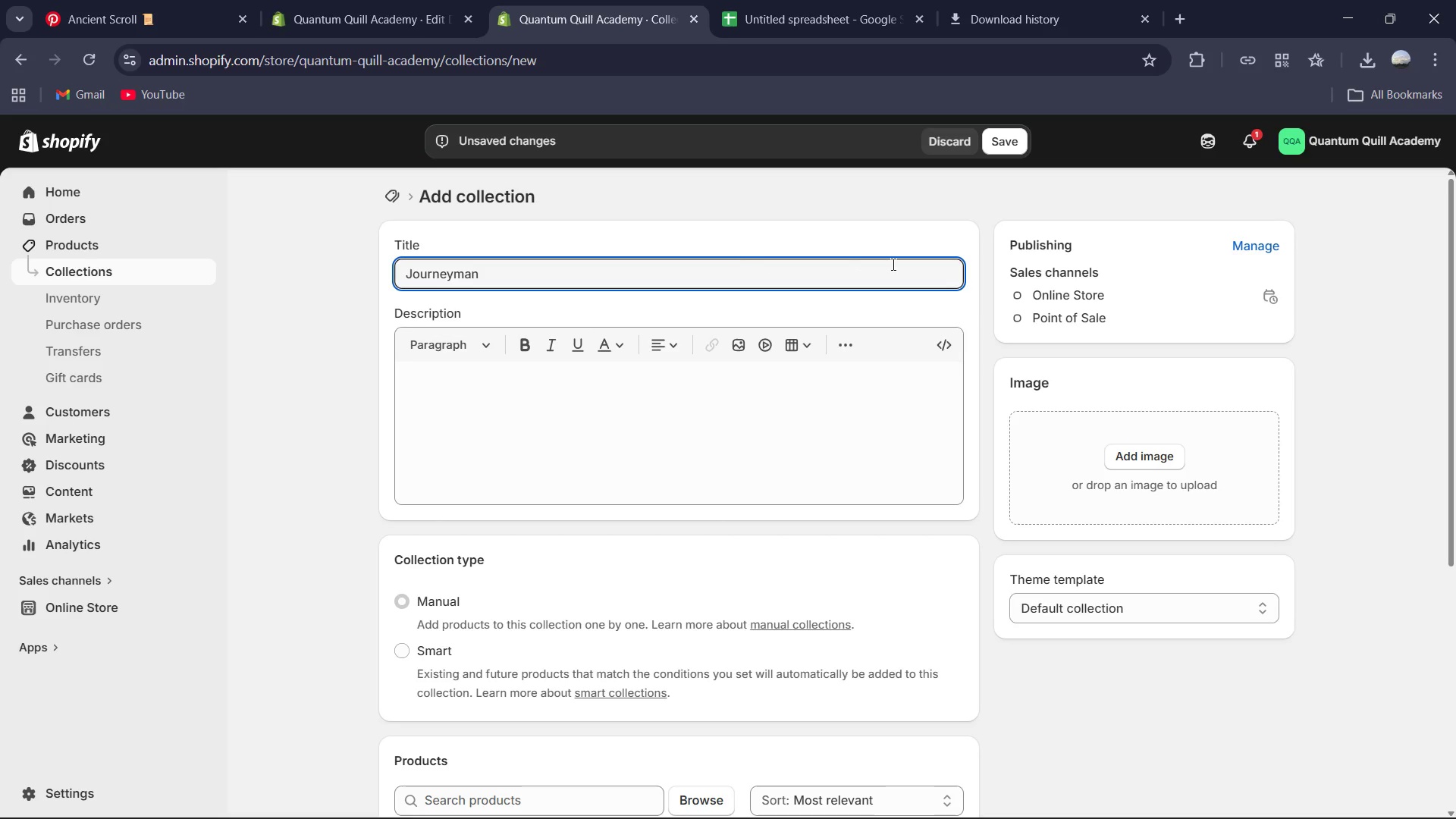 
key(Control+A)
 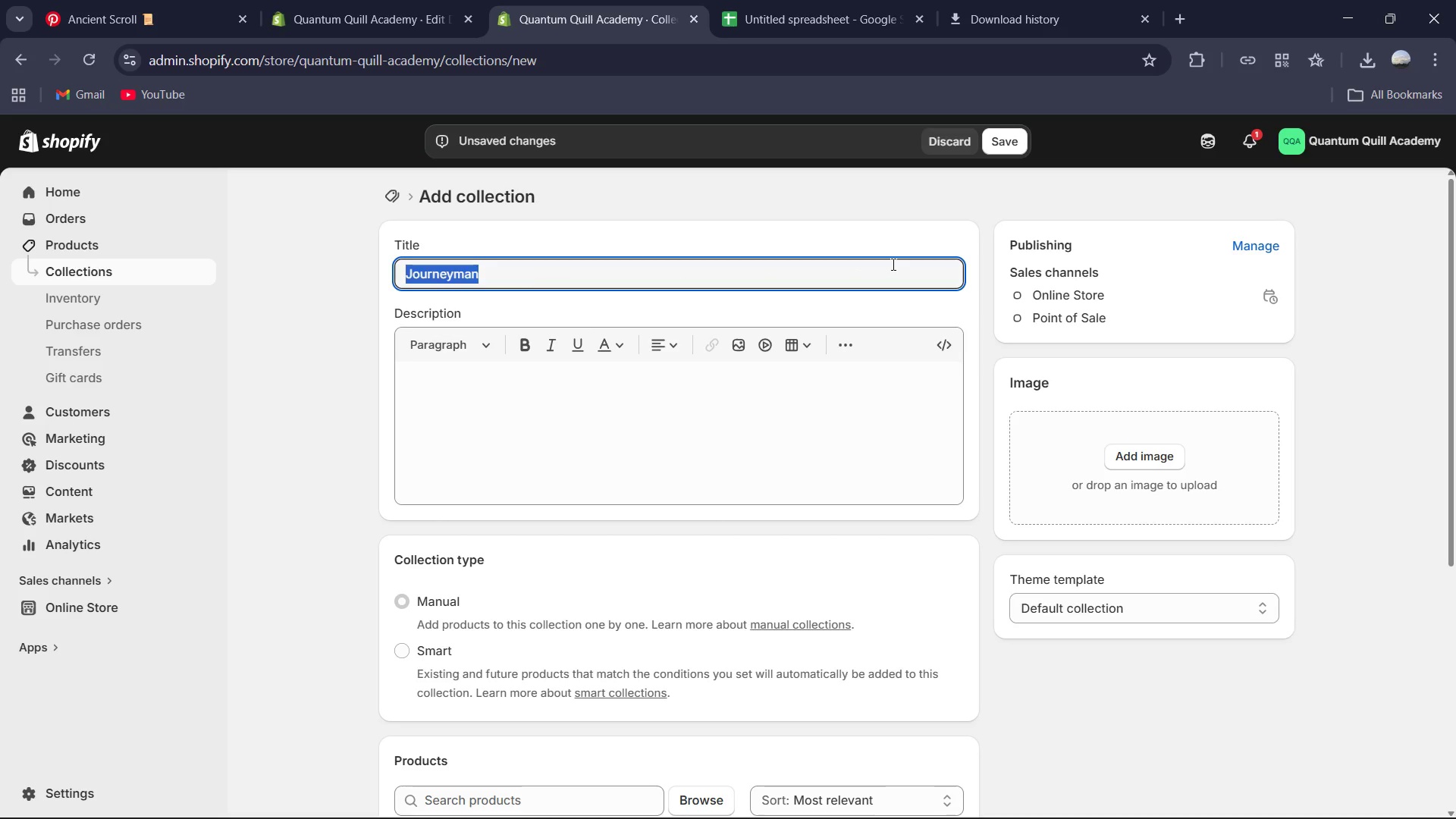 
type(Intermediate )
 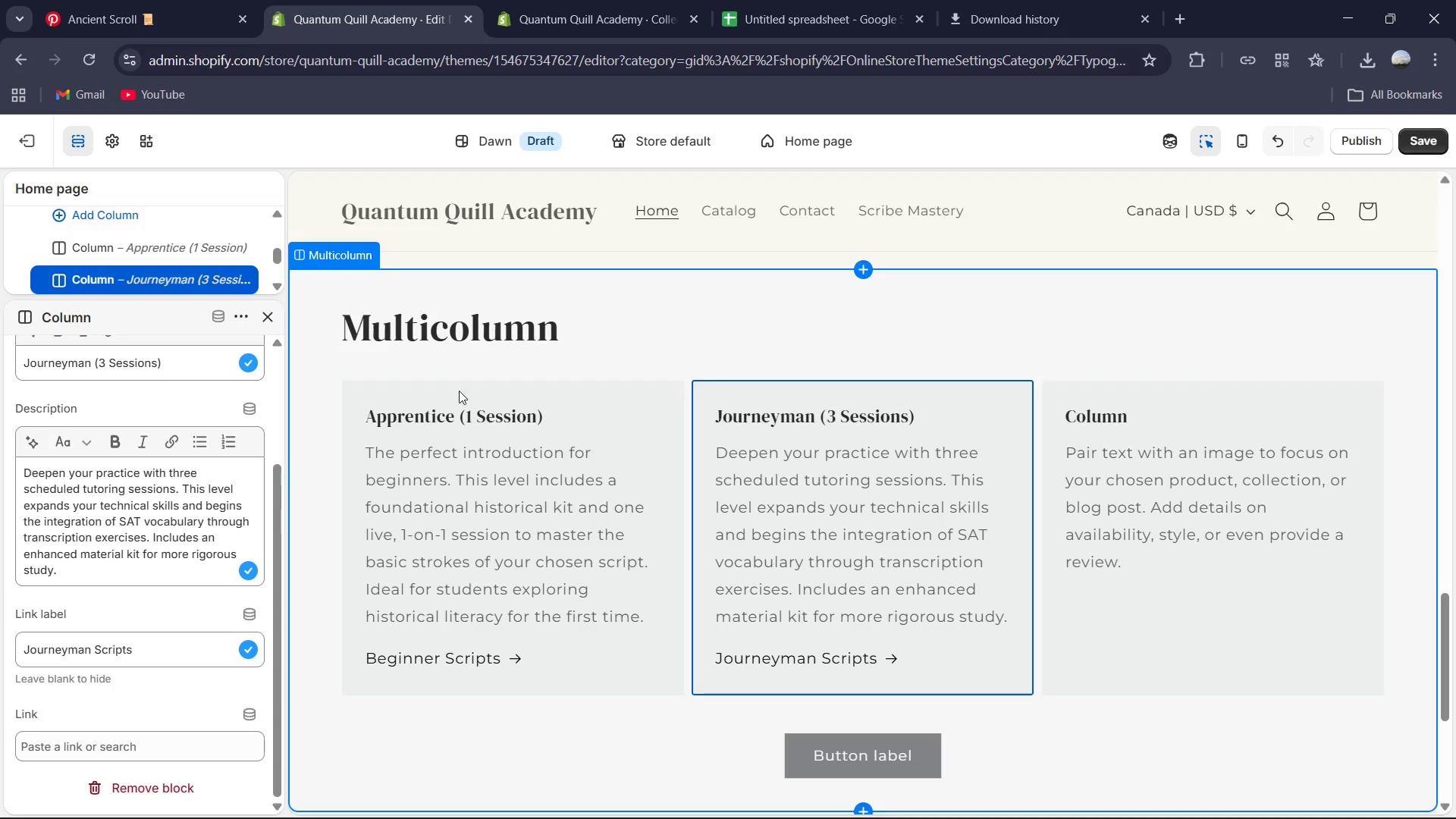 
left_click([594, 0])
 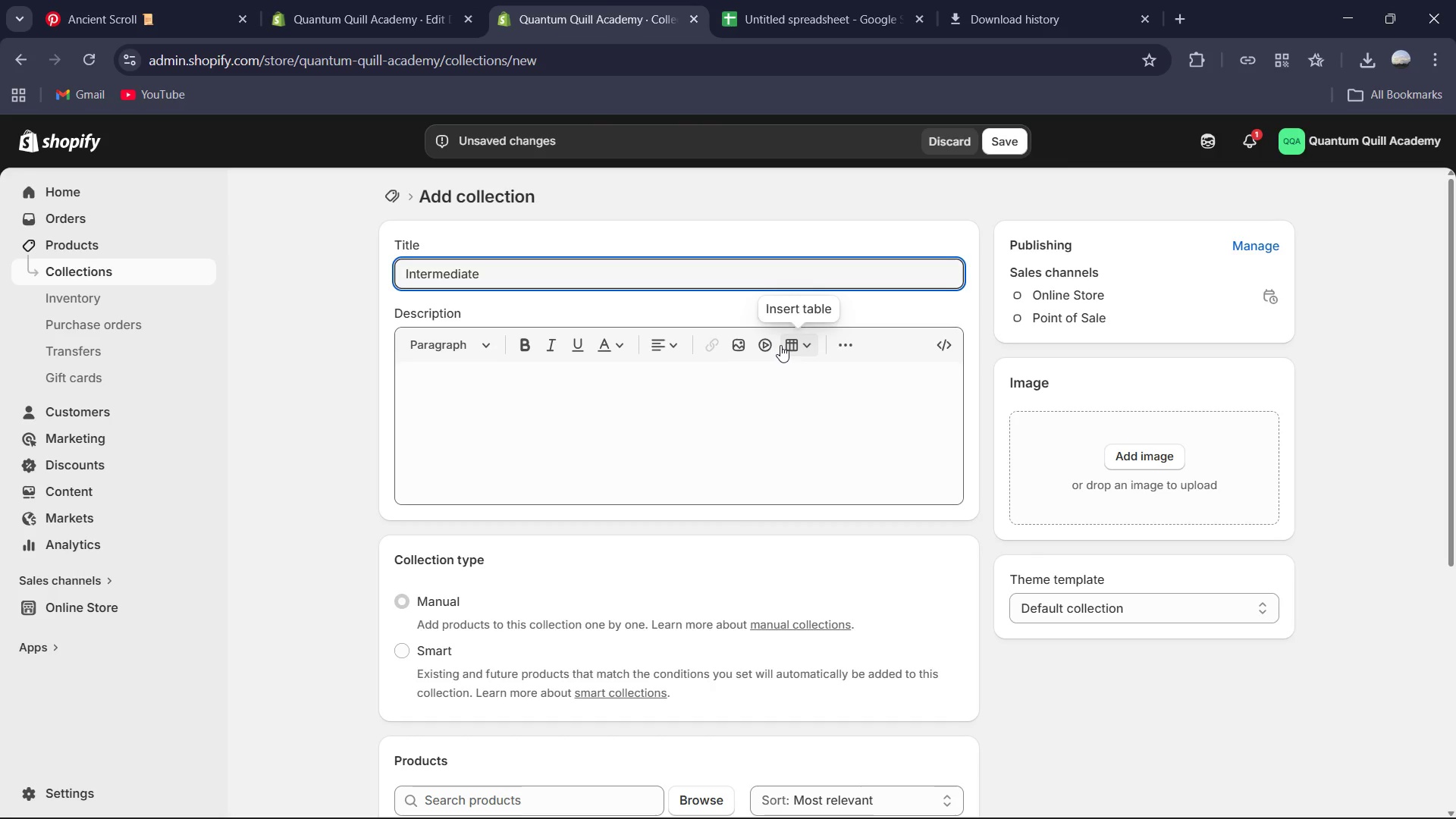 
type(Scripts )
 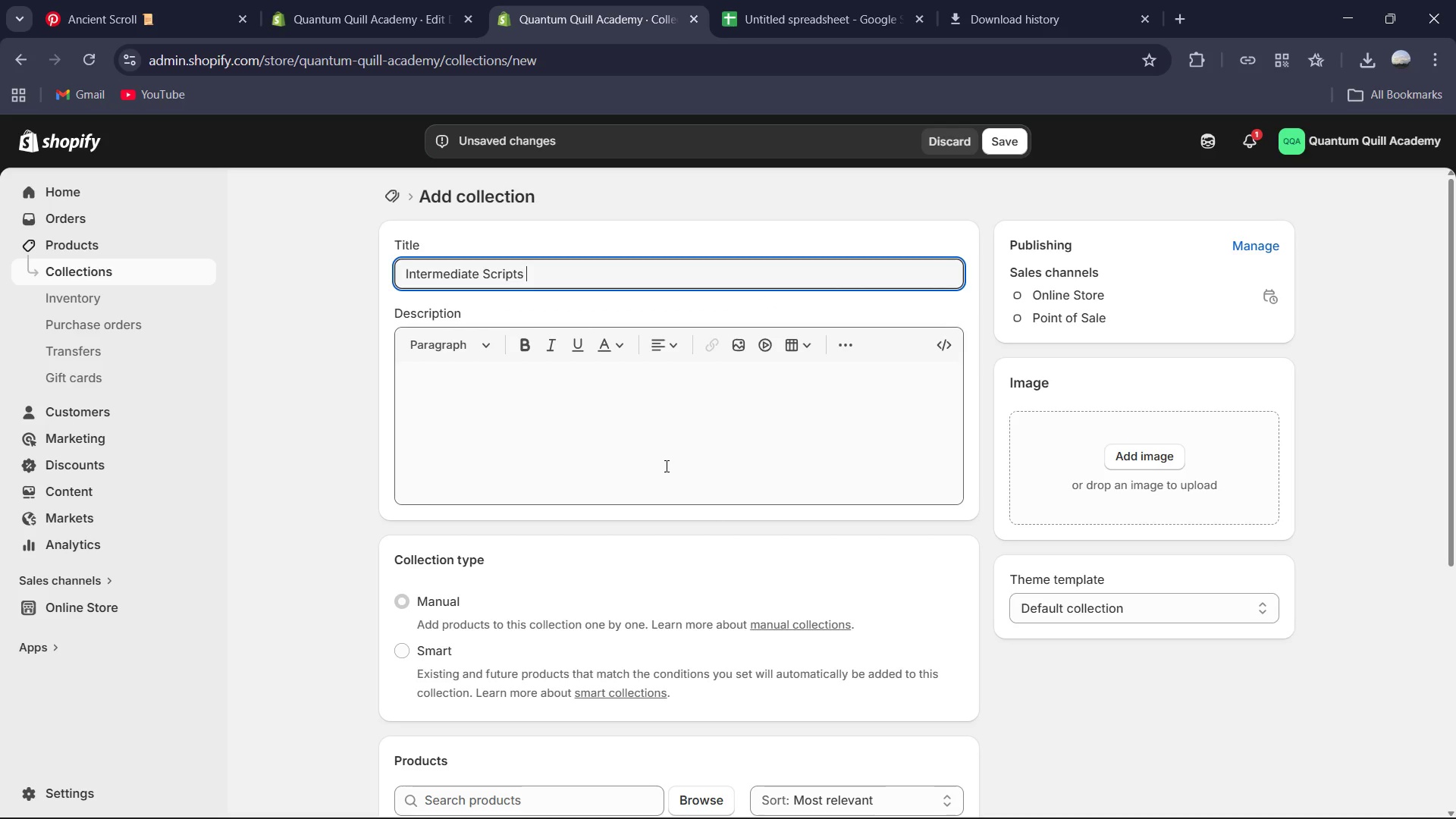 
left_click([646, 442])
 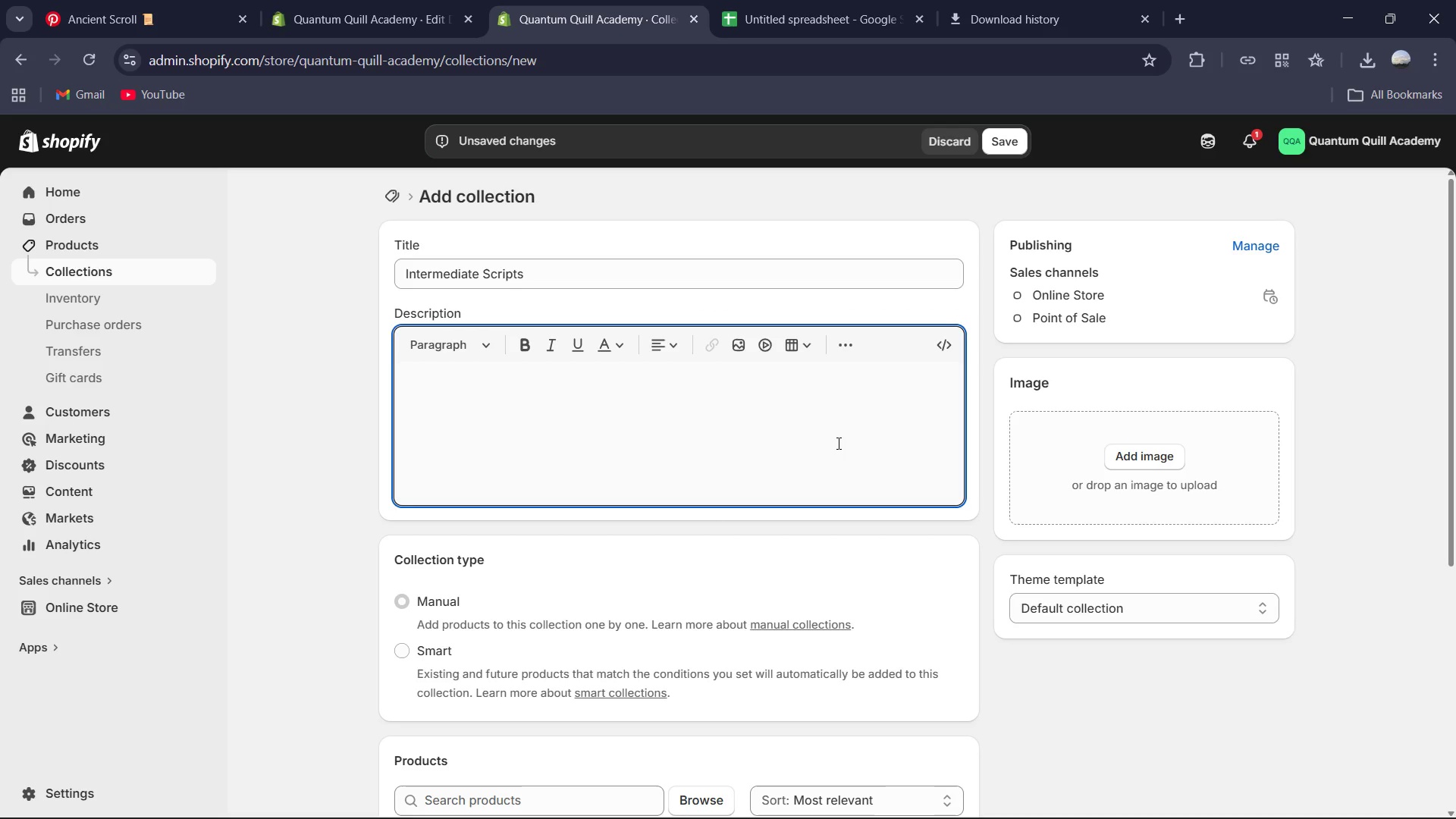 
type(Step beyond the basics with T)
key(Backspace)
type(Intermediate tier. Designed for students ready to bridge the gap between)
key(Backspace)
key(Backspace)
type(n foundational strokes and advanced flourishes )
key(Backspace)
type(, these kits include three private turo)
key(Backspace)
type(t)
key(Backspace)
key(Backspace)
type(toring sessions. Focus on historical literacy and SAT vocabulary expansion through guided transcription and intermediate fine motor exercises. )
 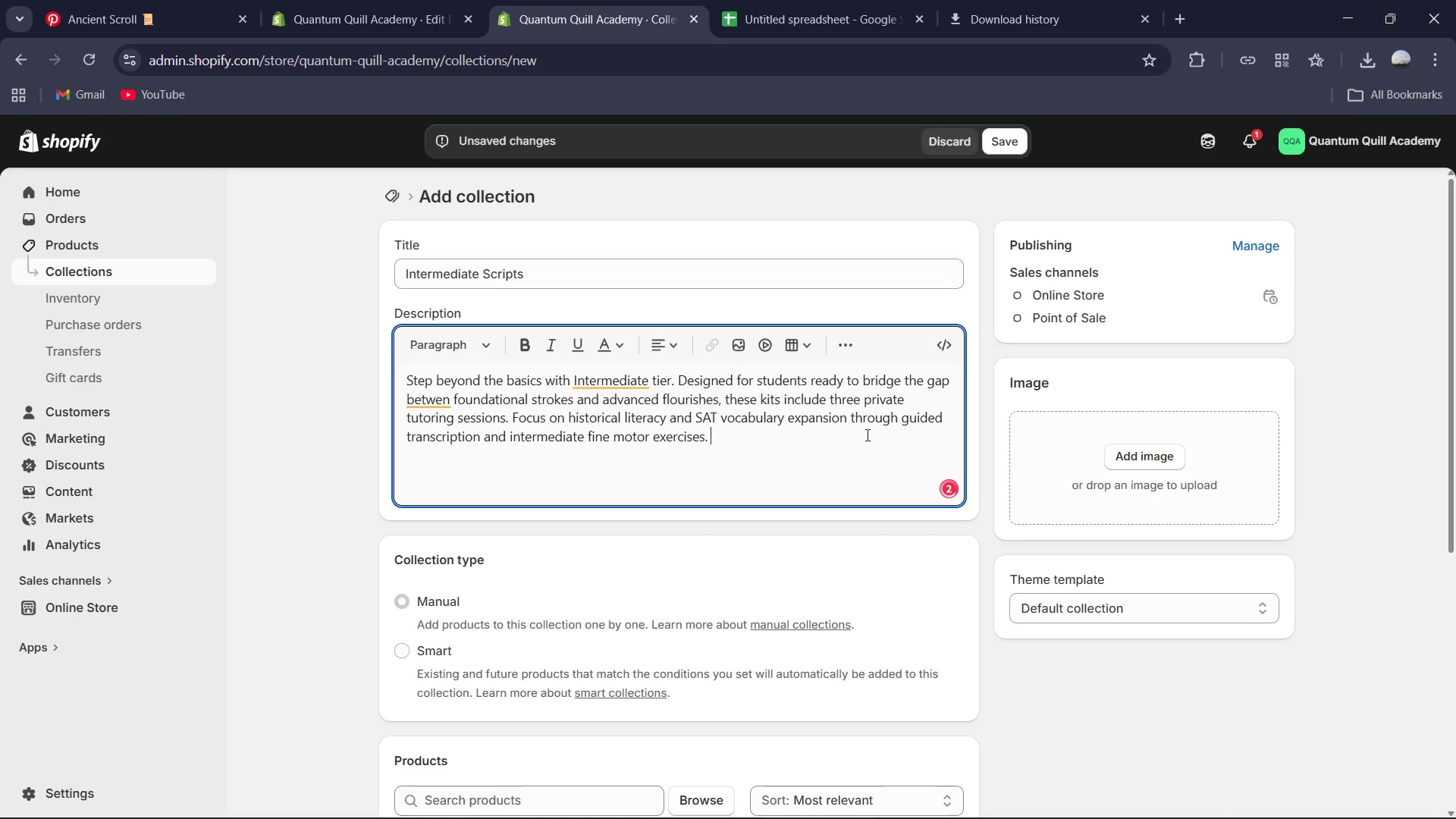 
left_click([611, 374])
 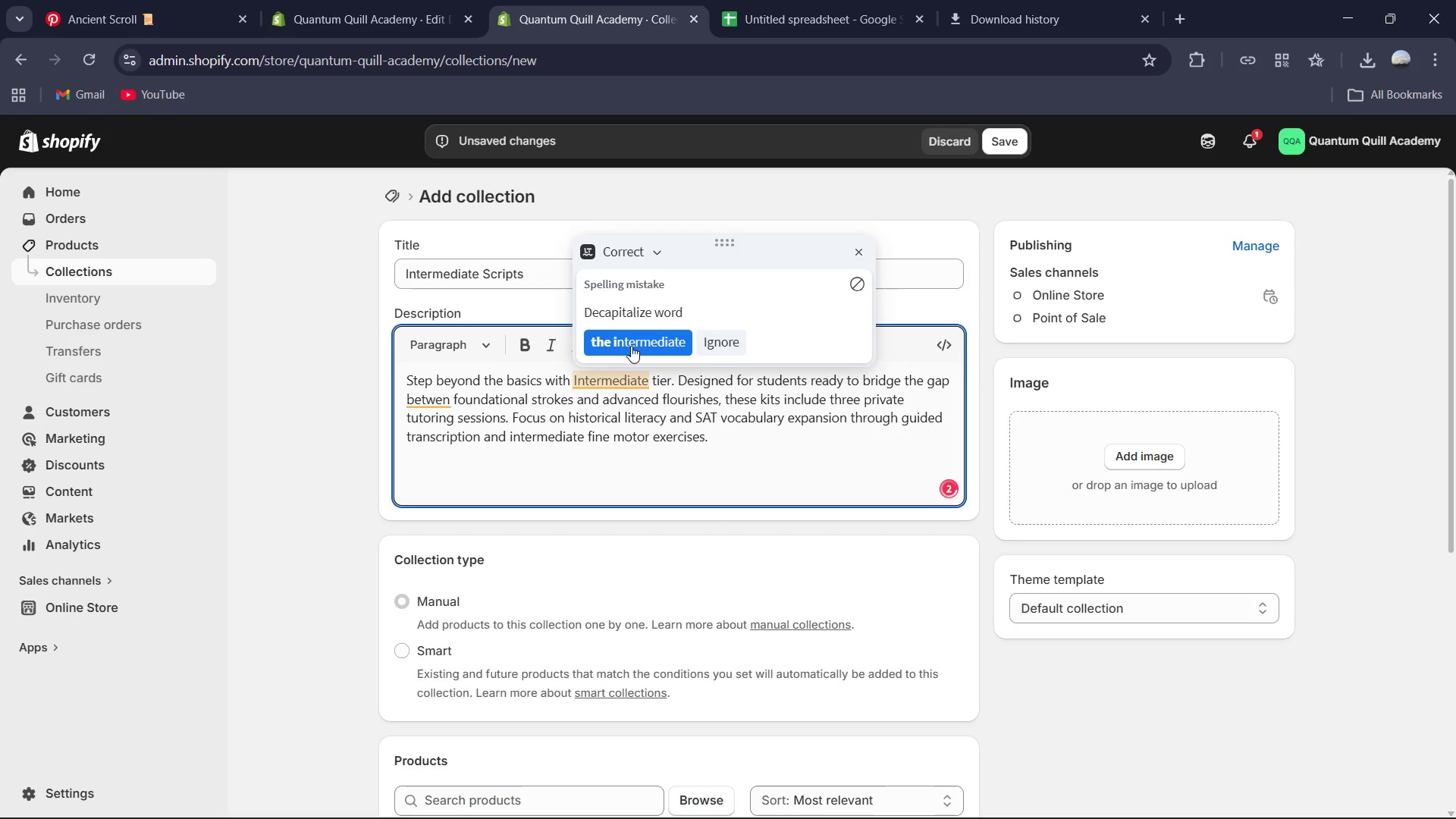 
left_click_drag(start_coordinate=[632, 340], to_coordinate=[627, 344])
 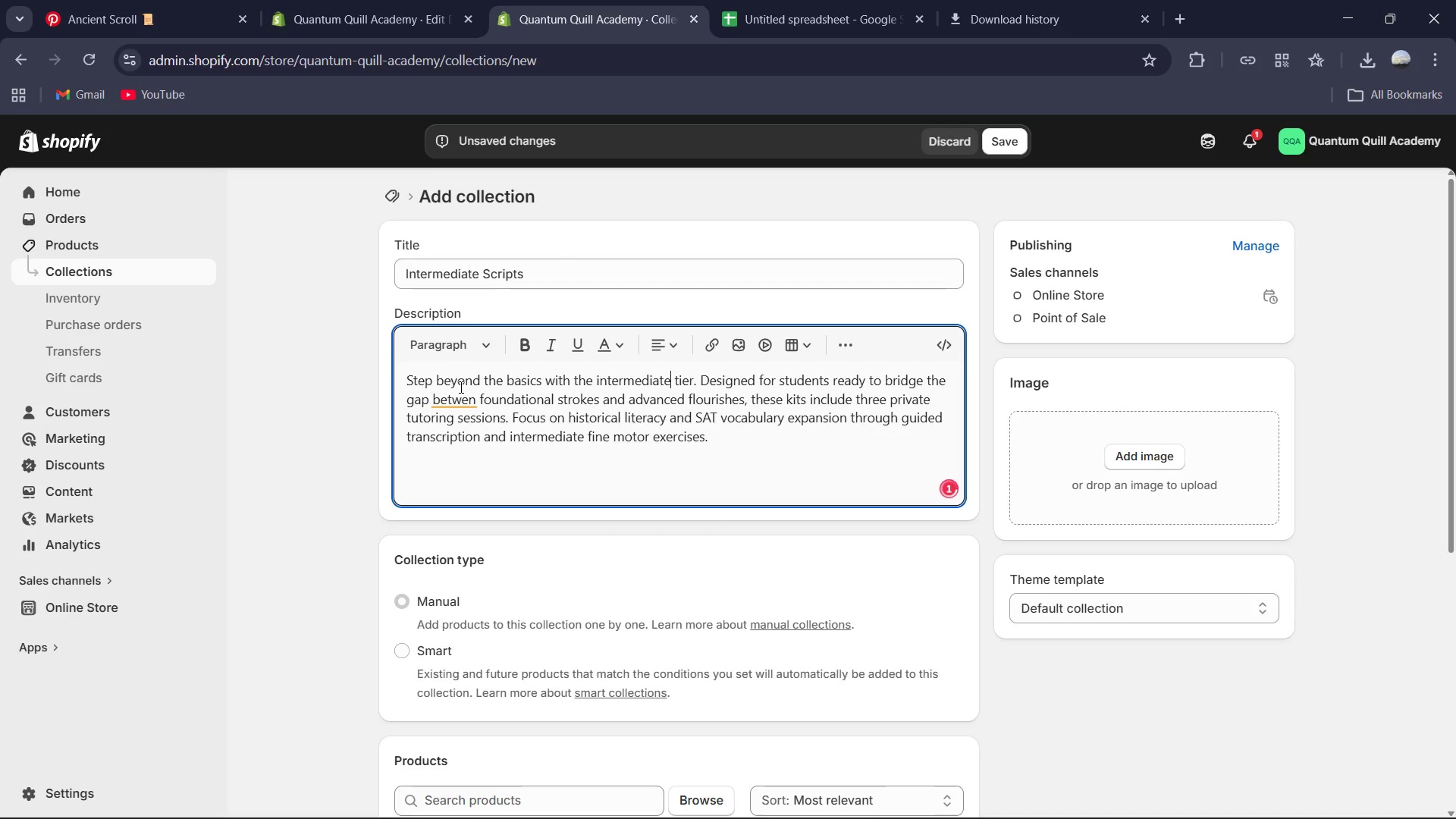 
left_click([460, 390])
 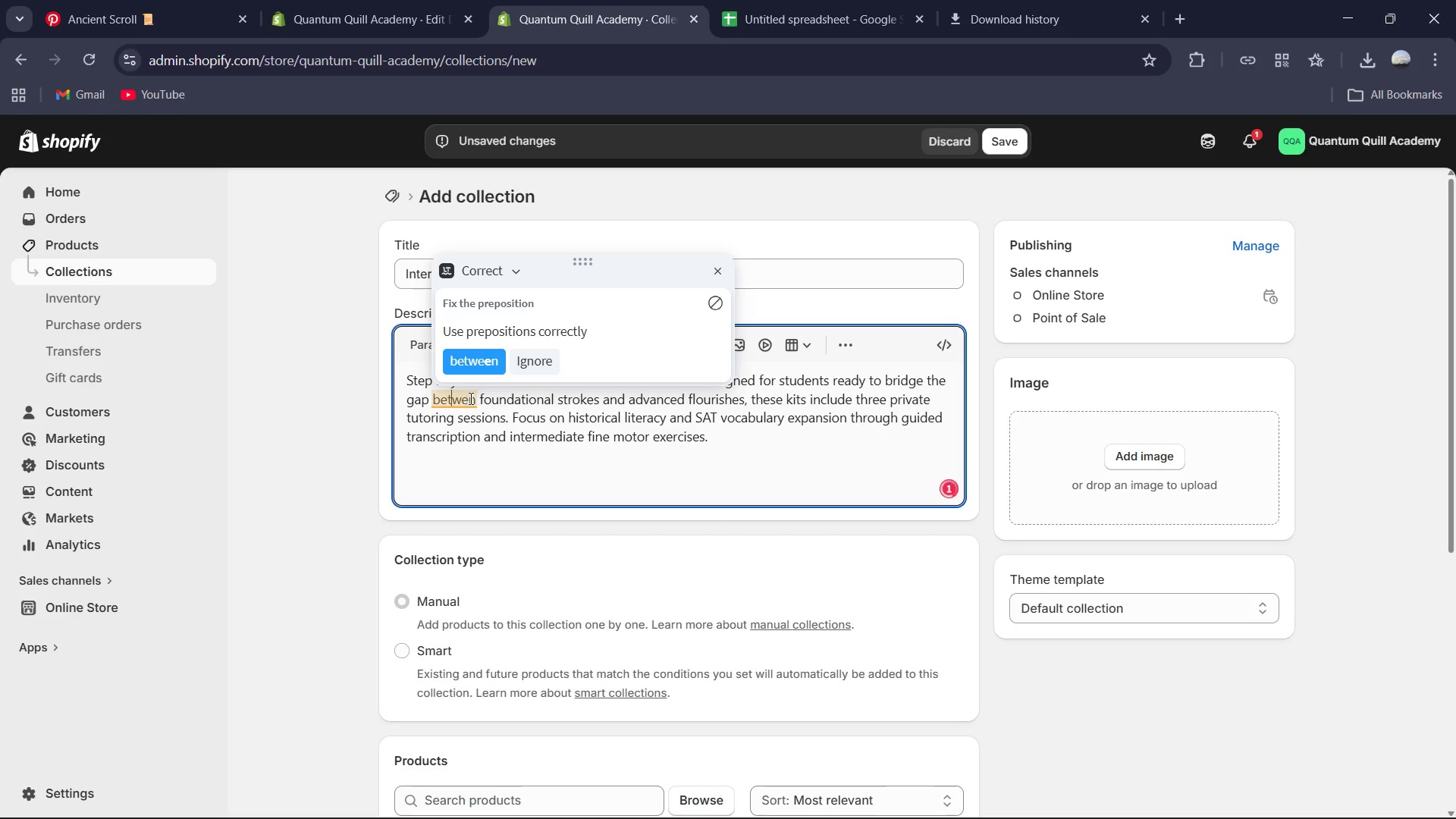 
left_click_drag(start_coordinate=[475, 362], to_coordinate=[479, 367])
 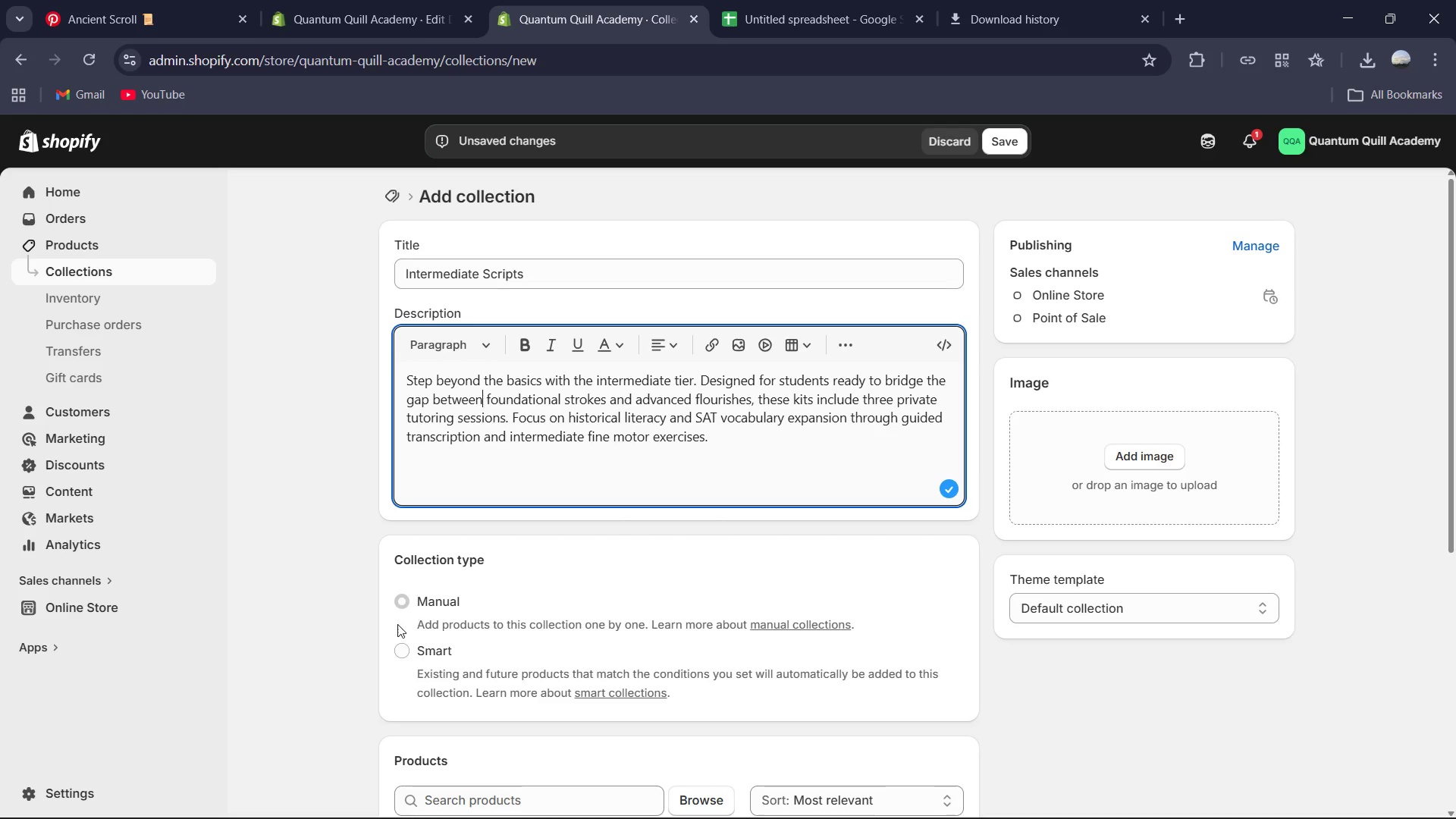 
scroll: coordinate [679, 563], scroll_direction: down, amount: 2.0
 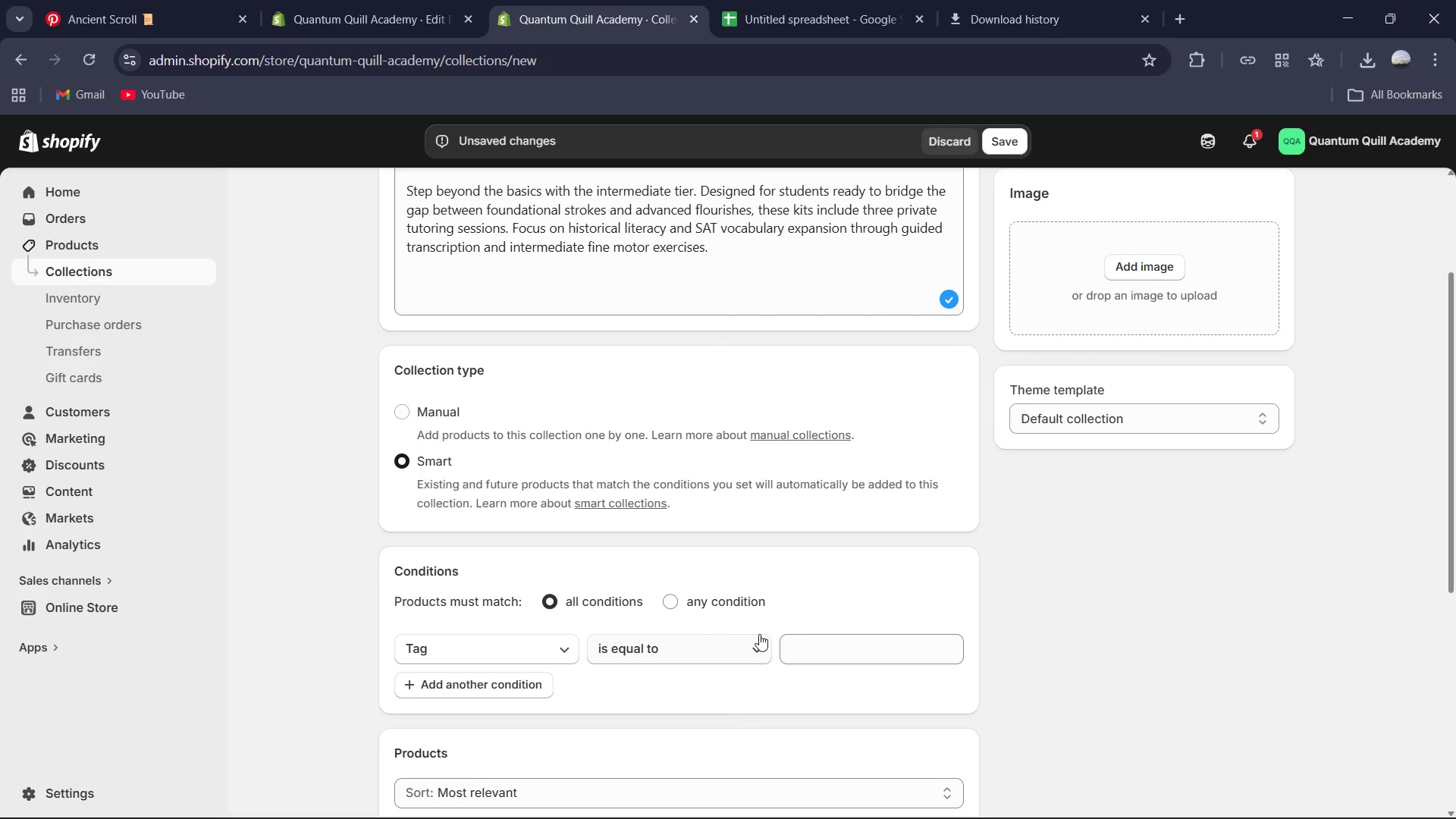 
left_click([847, 643])
 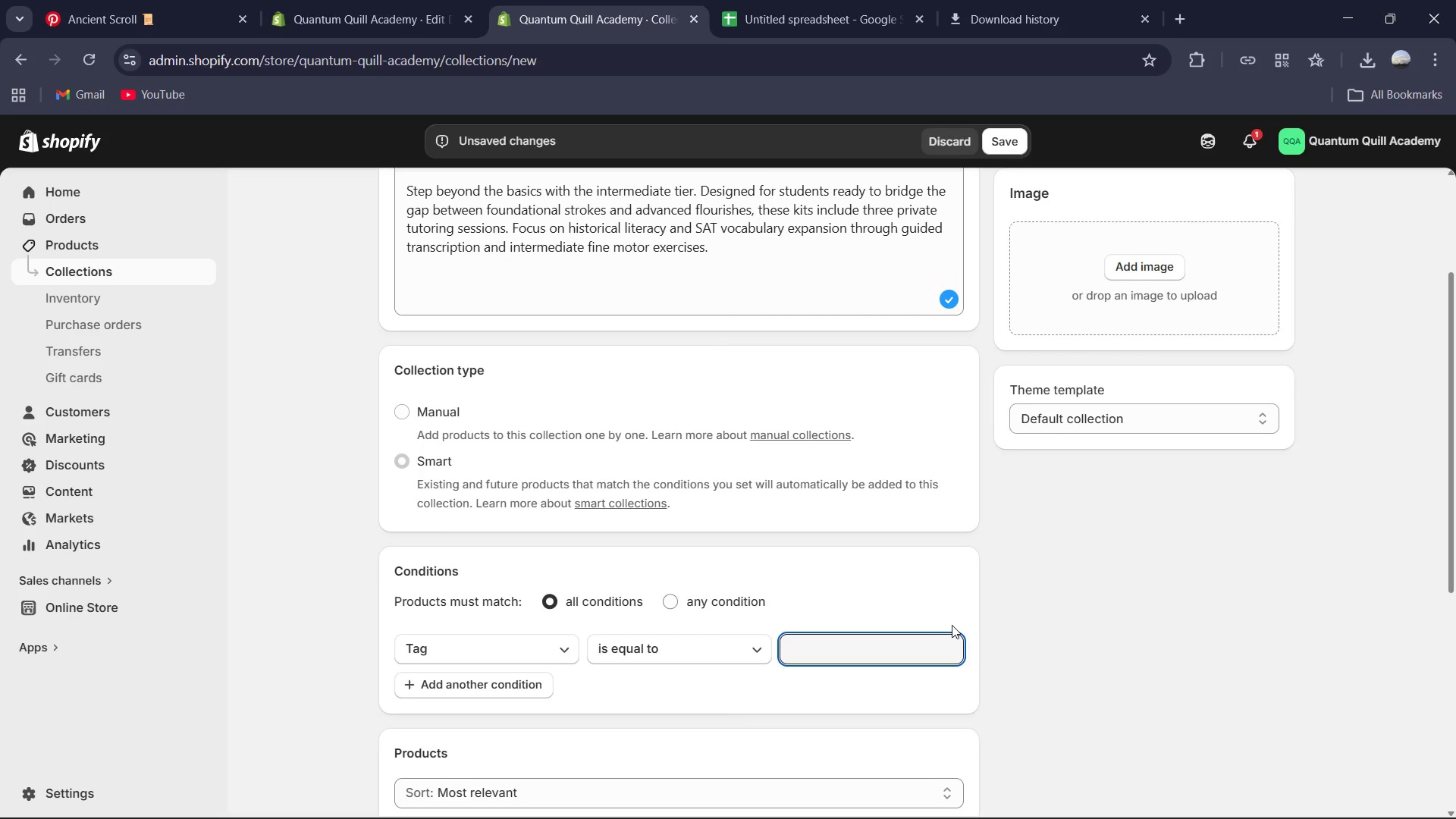 
type(Difficulty )
key(Backspace)
type(: Intermediate )
 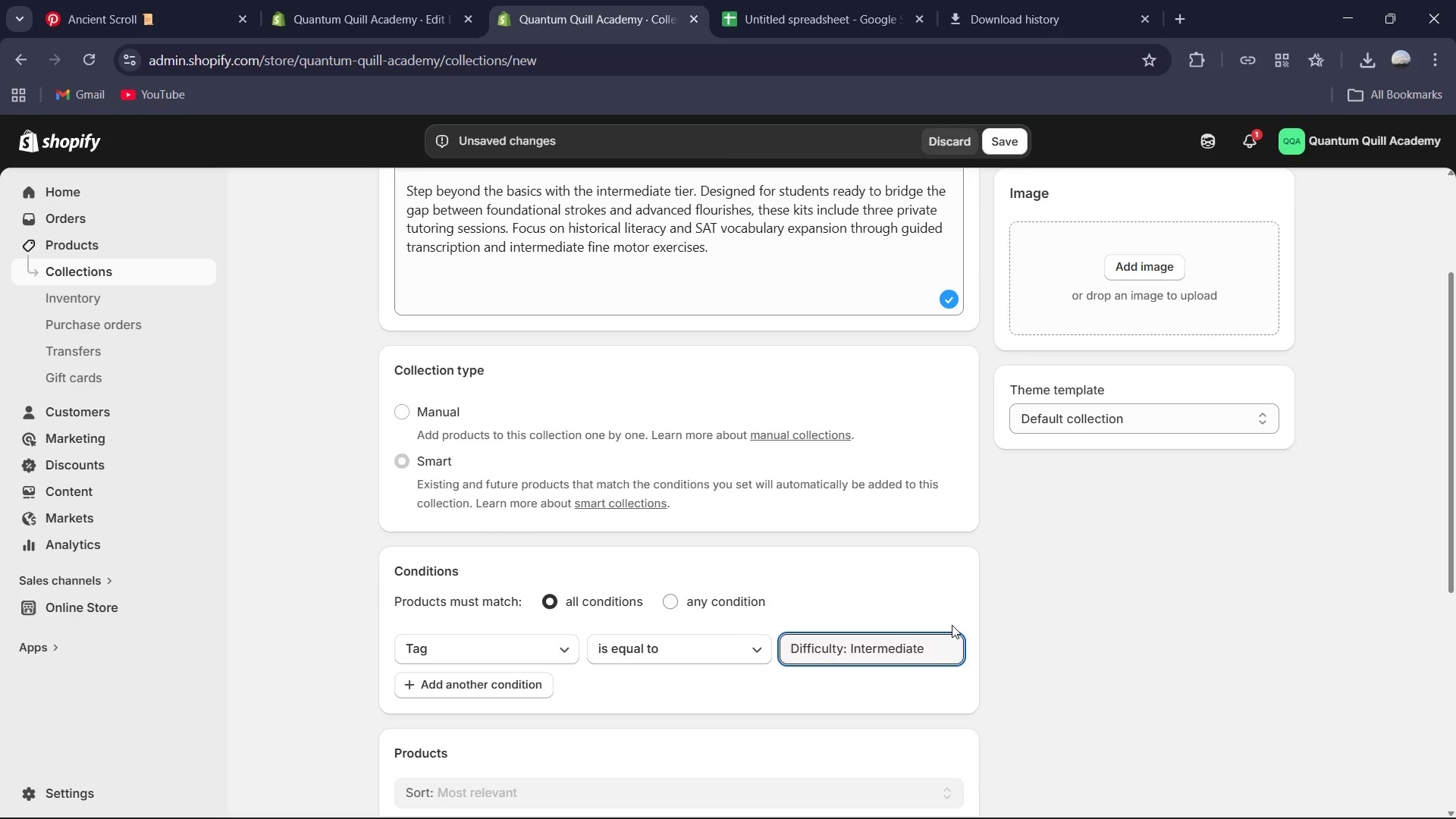 
scroll: coordinate [849, 582], scroll_direction: down, amount: 6.0
 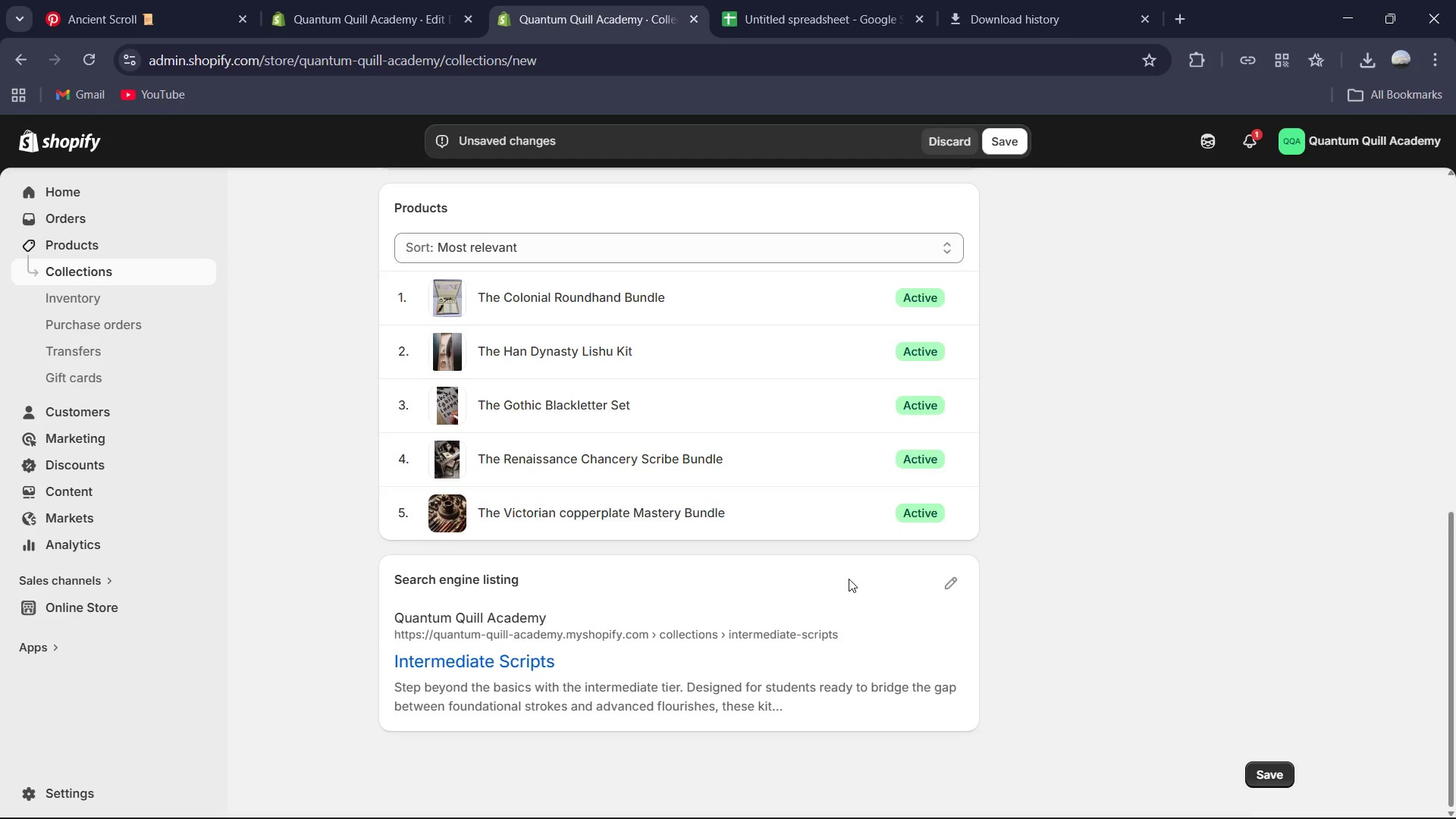 
scroll: coordinate [849, 576], scroll_direction: up, amount: 3.0
 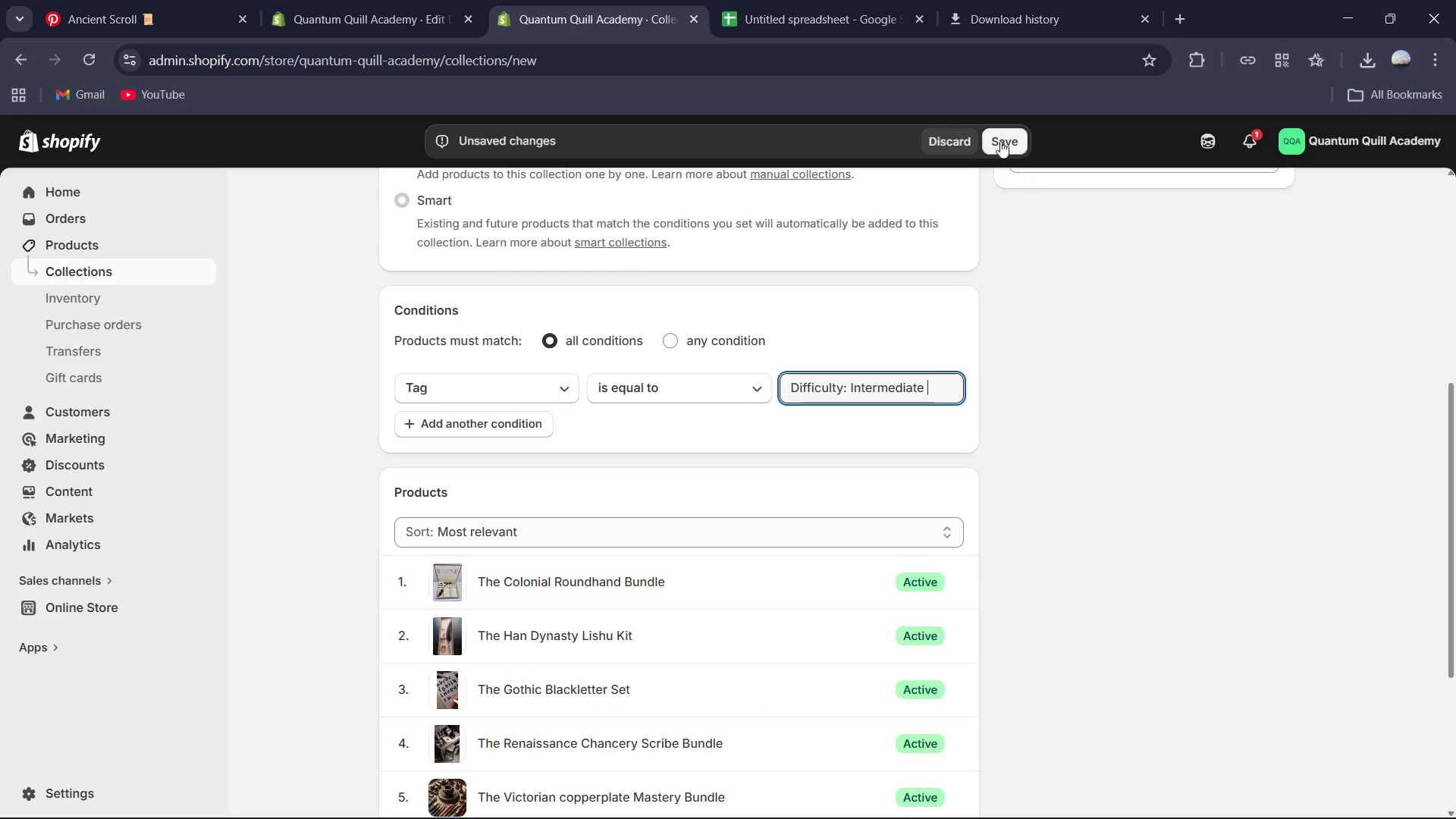 
left_click([1000, 138])
 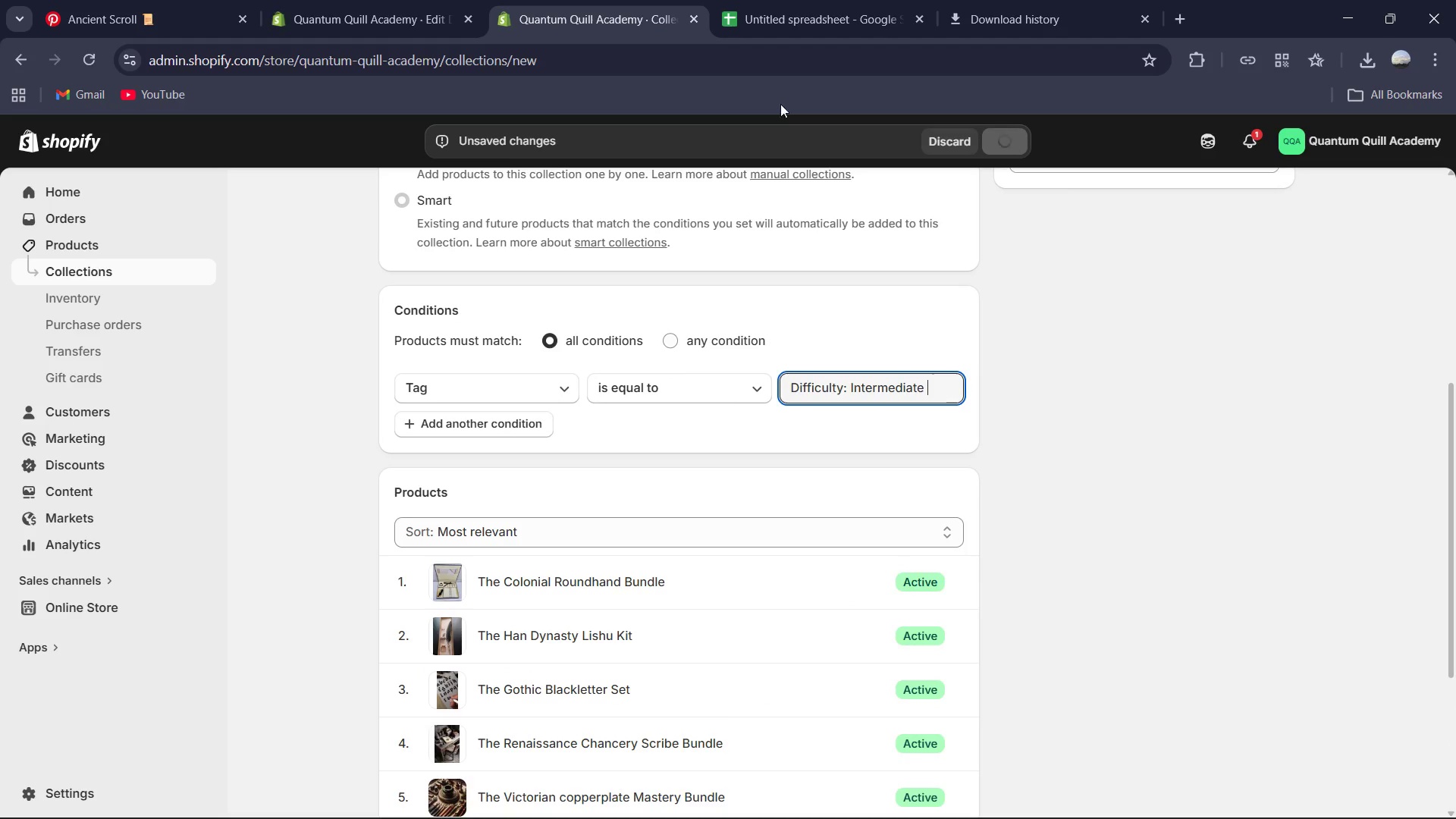 
mouse_move([405, 1])
 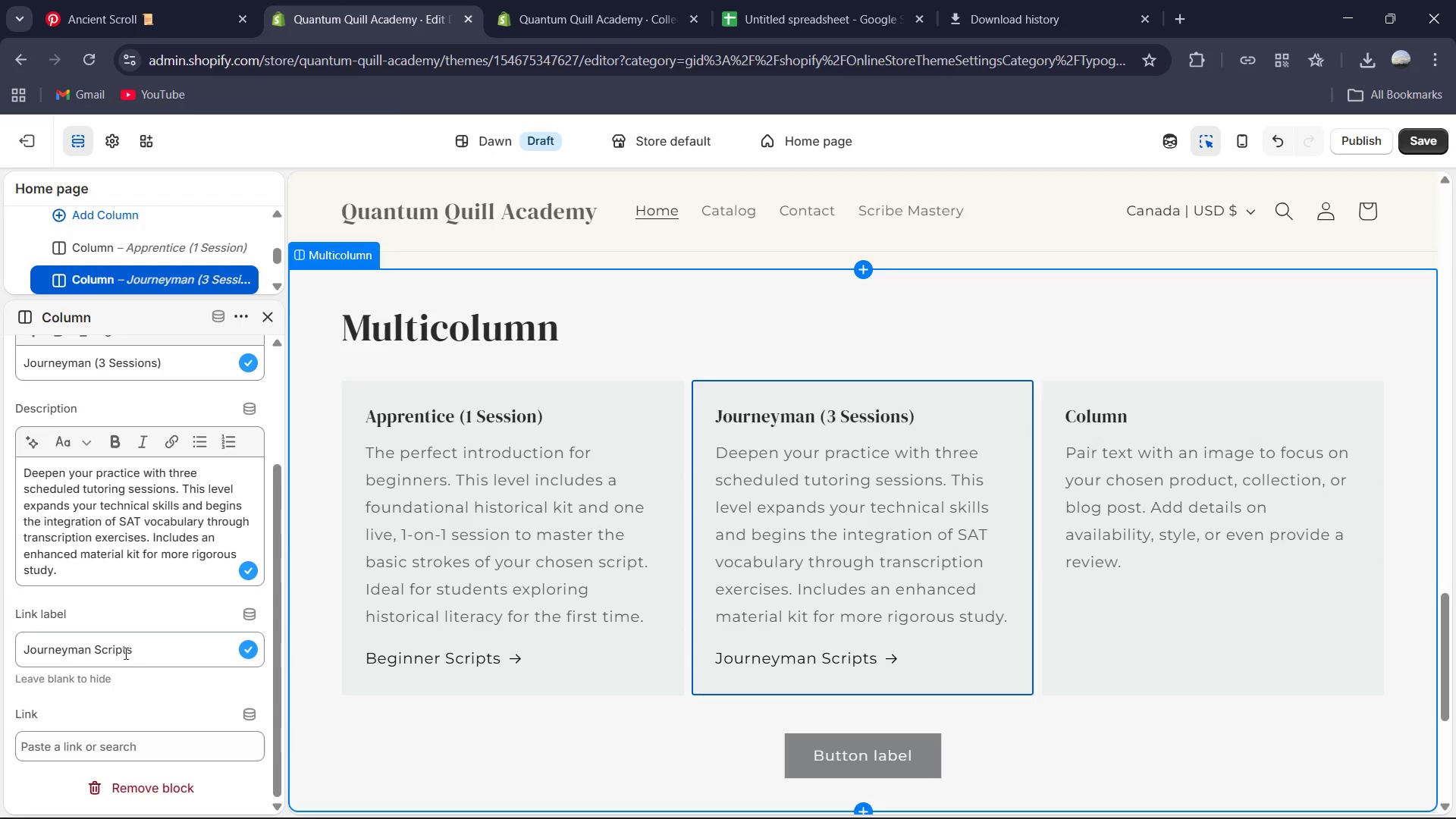 
left_click_drag(start_coordinate=[95, 652], to_coordinate=[1, 642])
 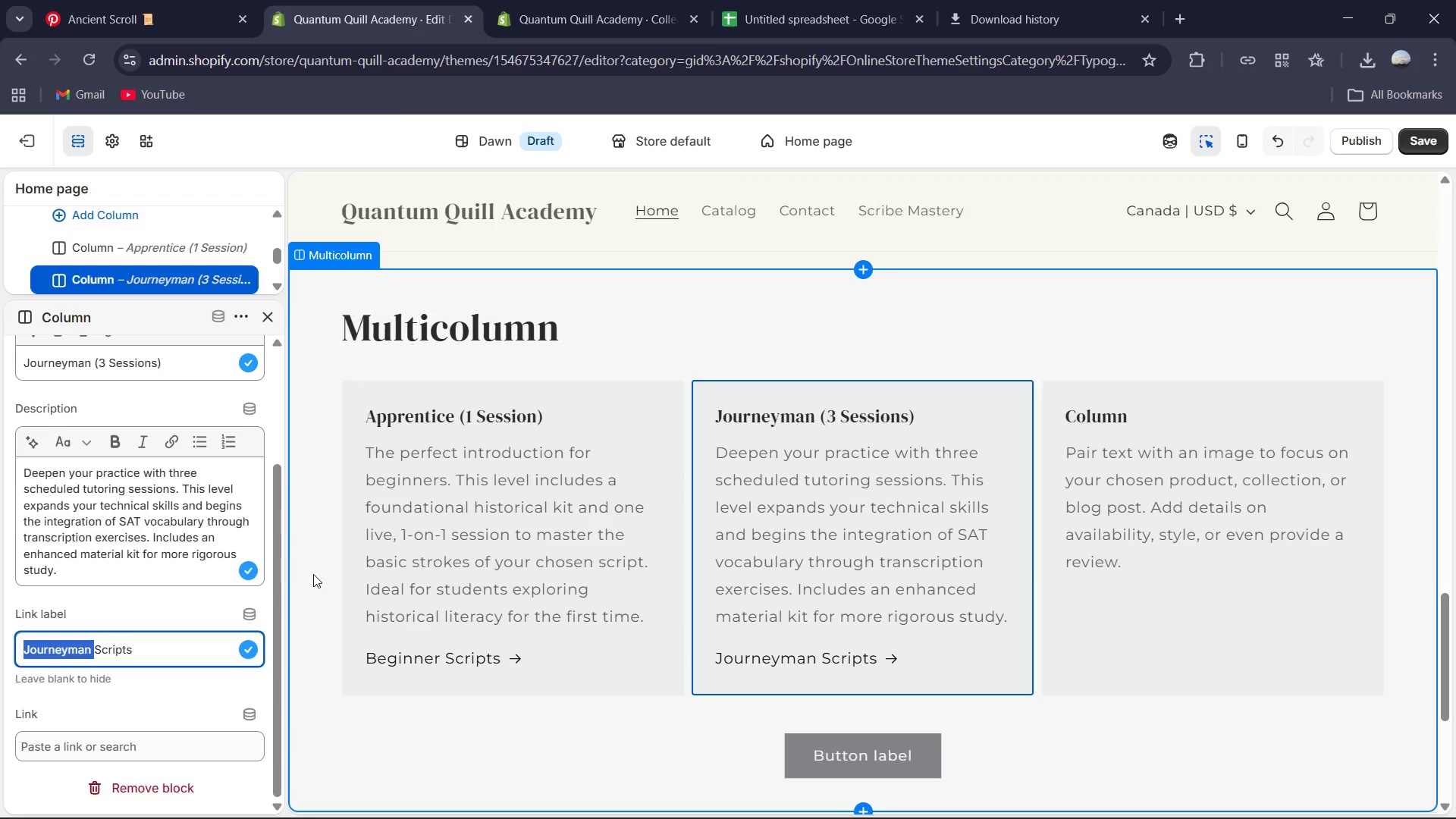 
type(Intermediate )
 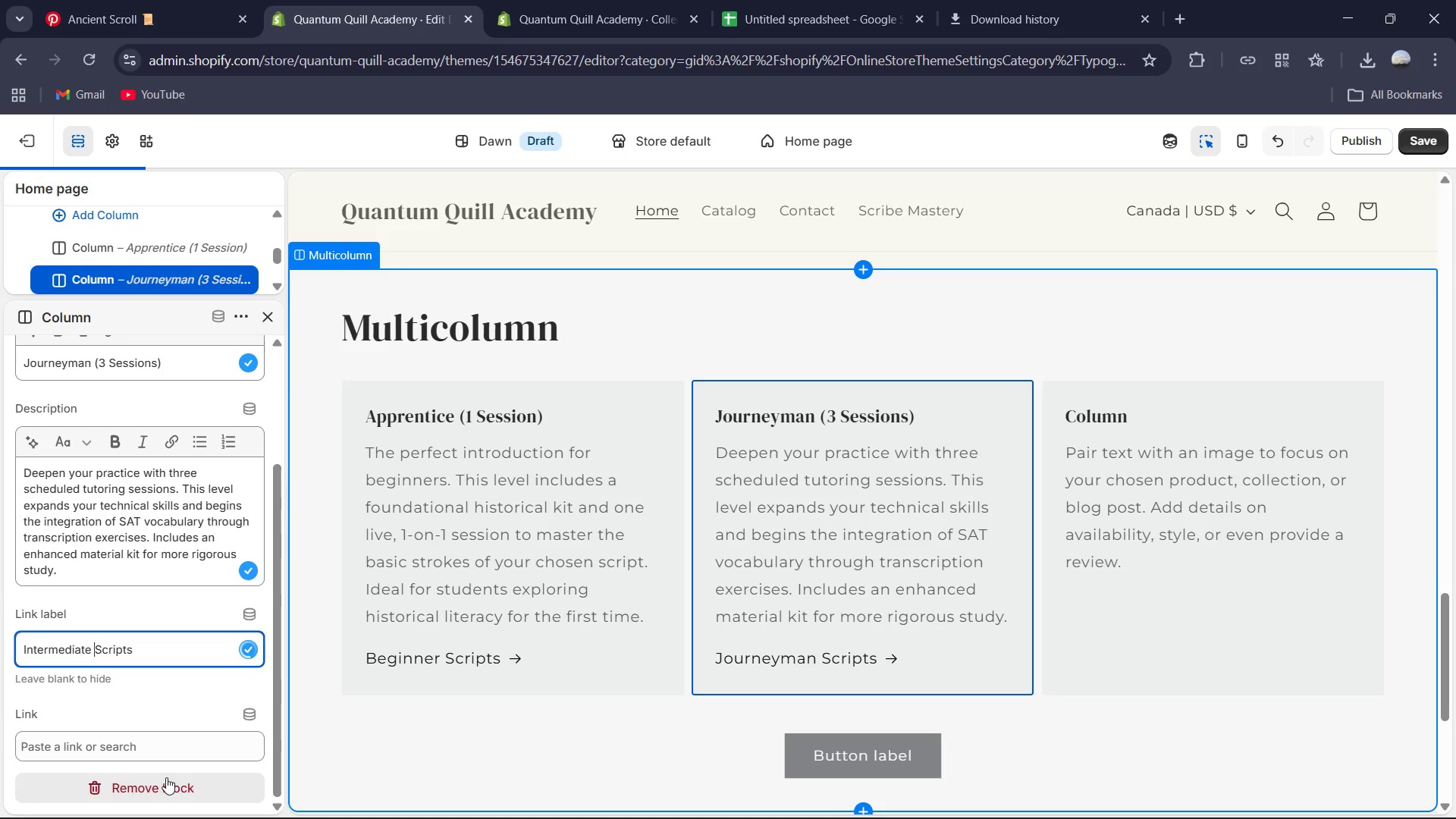 
left_click([164, 757])
 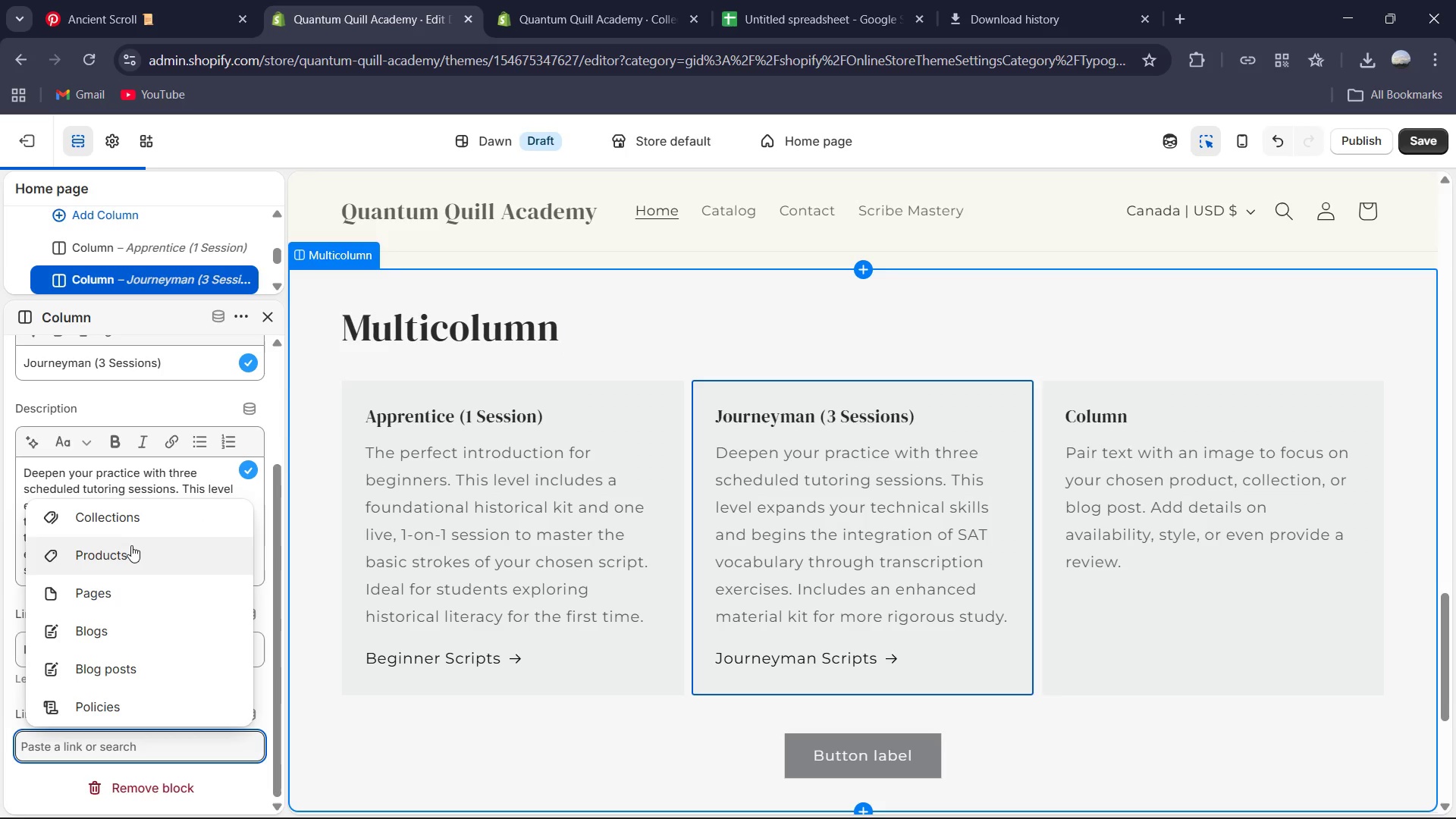 
left_click([134, 531])
 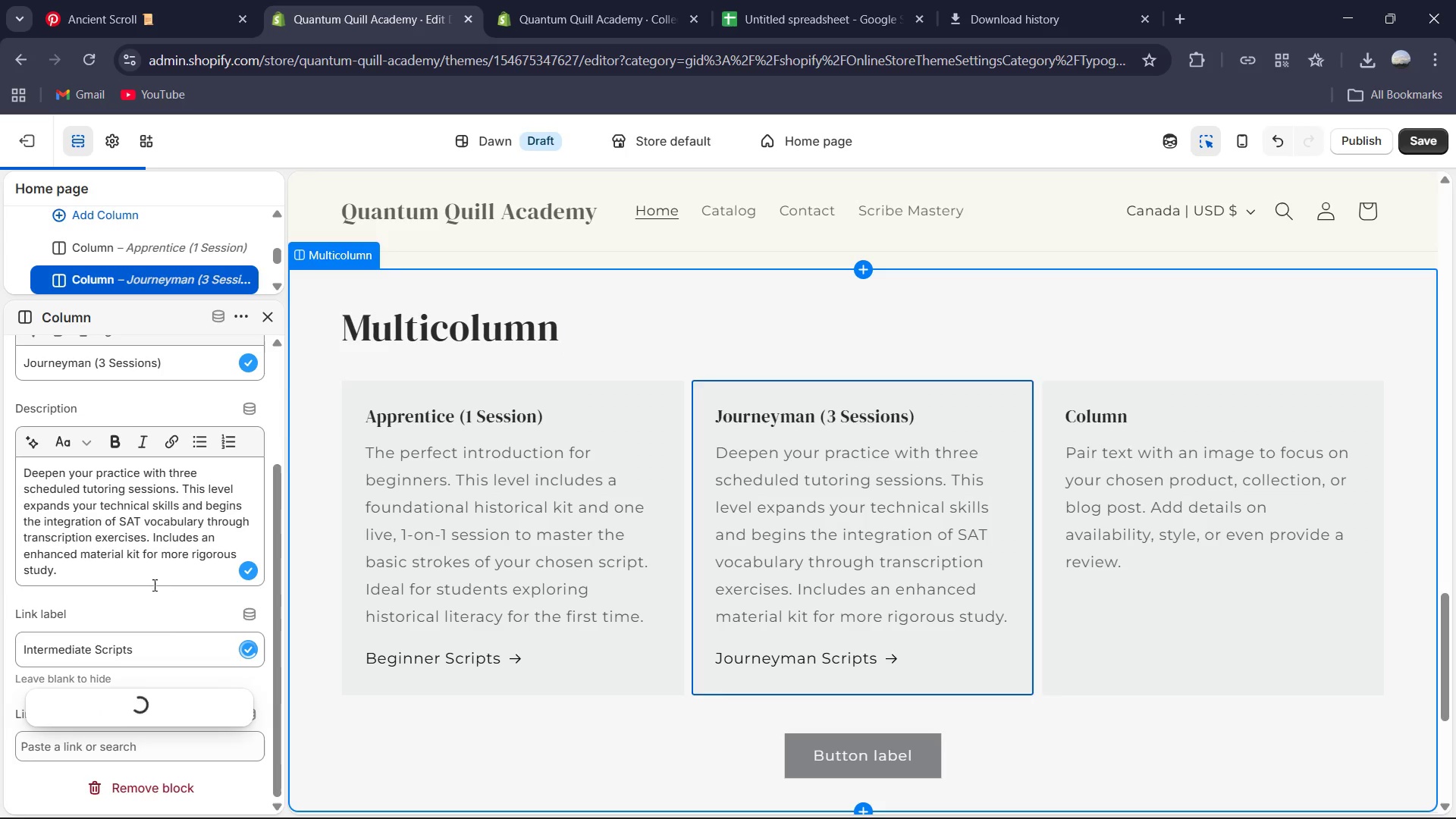 
mouse_move([158, 637])
 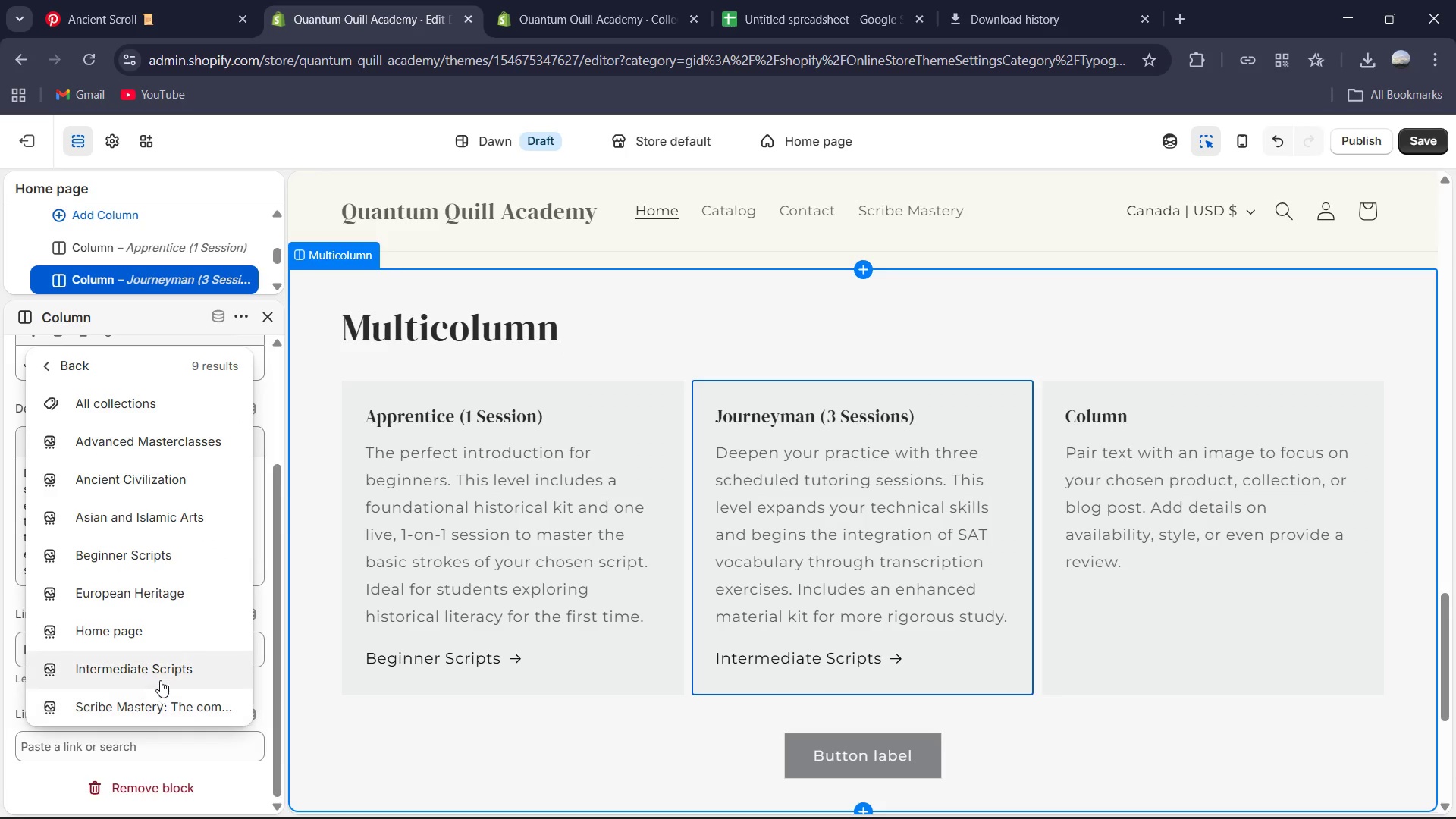 
left_click([162, 676])
 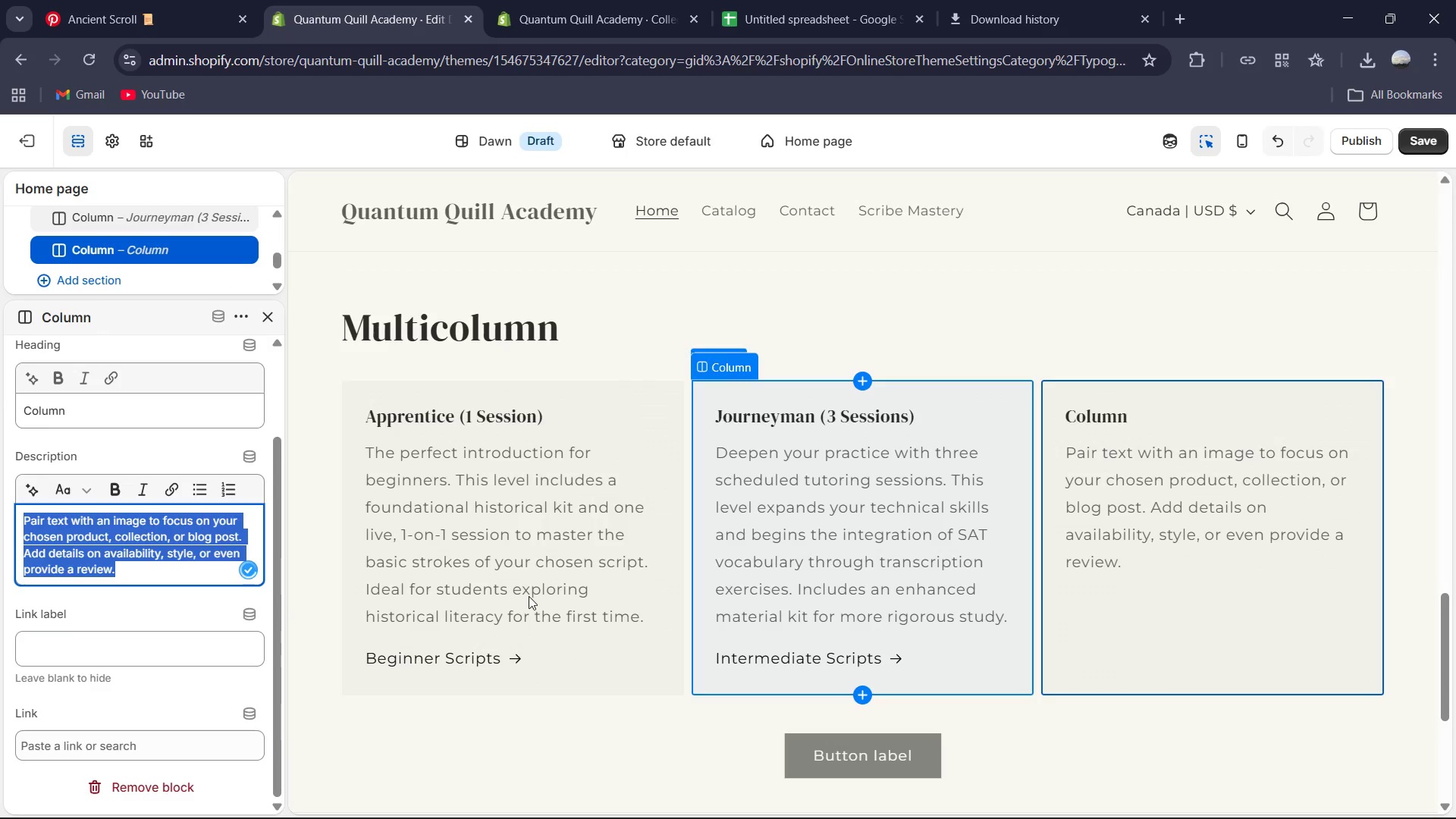 
wait(6.83)
 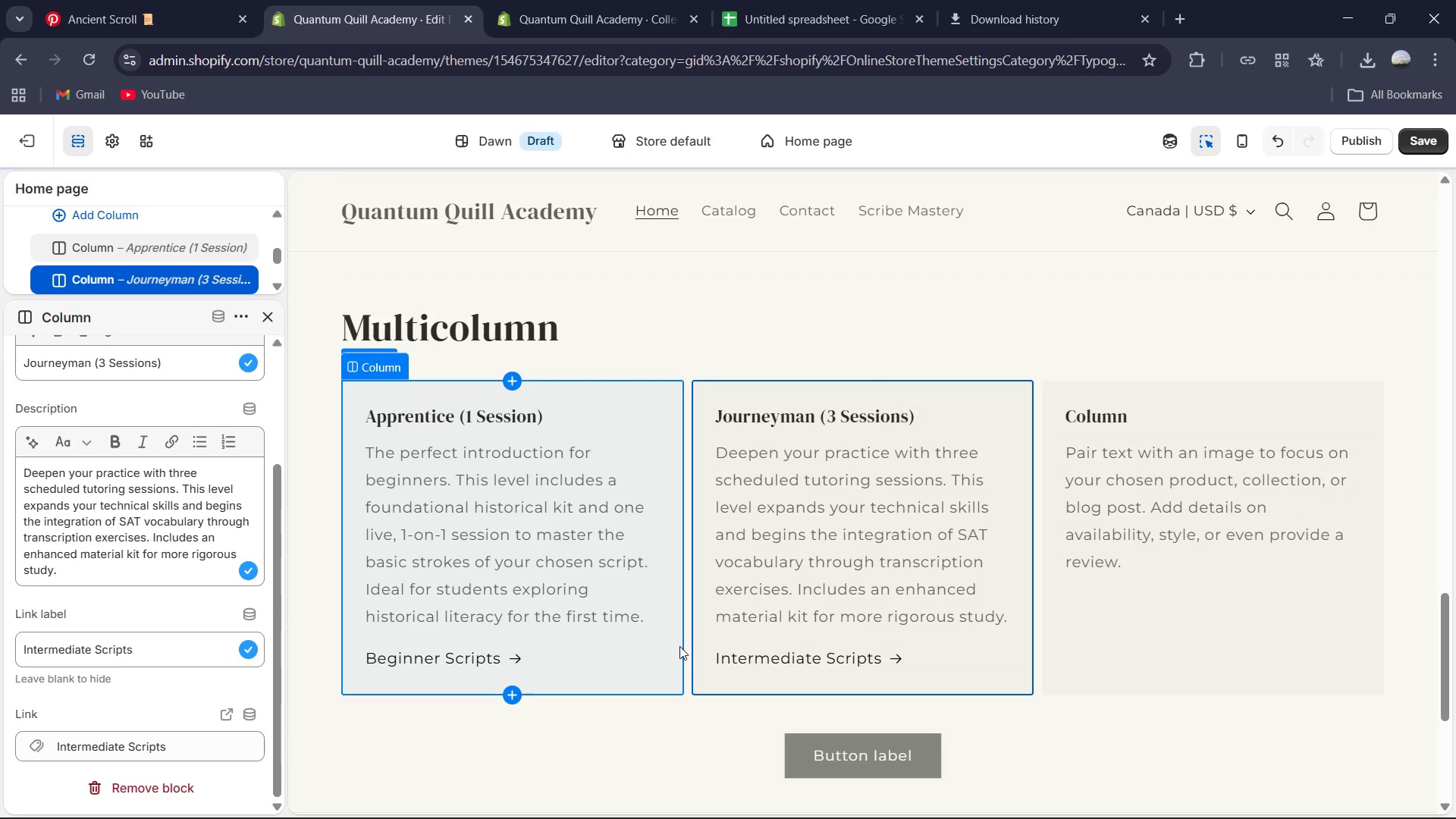 
scroll: coordinate [182, 574], scroll_direction: up, amount: 1.0
 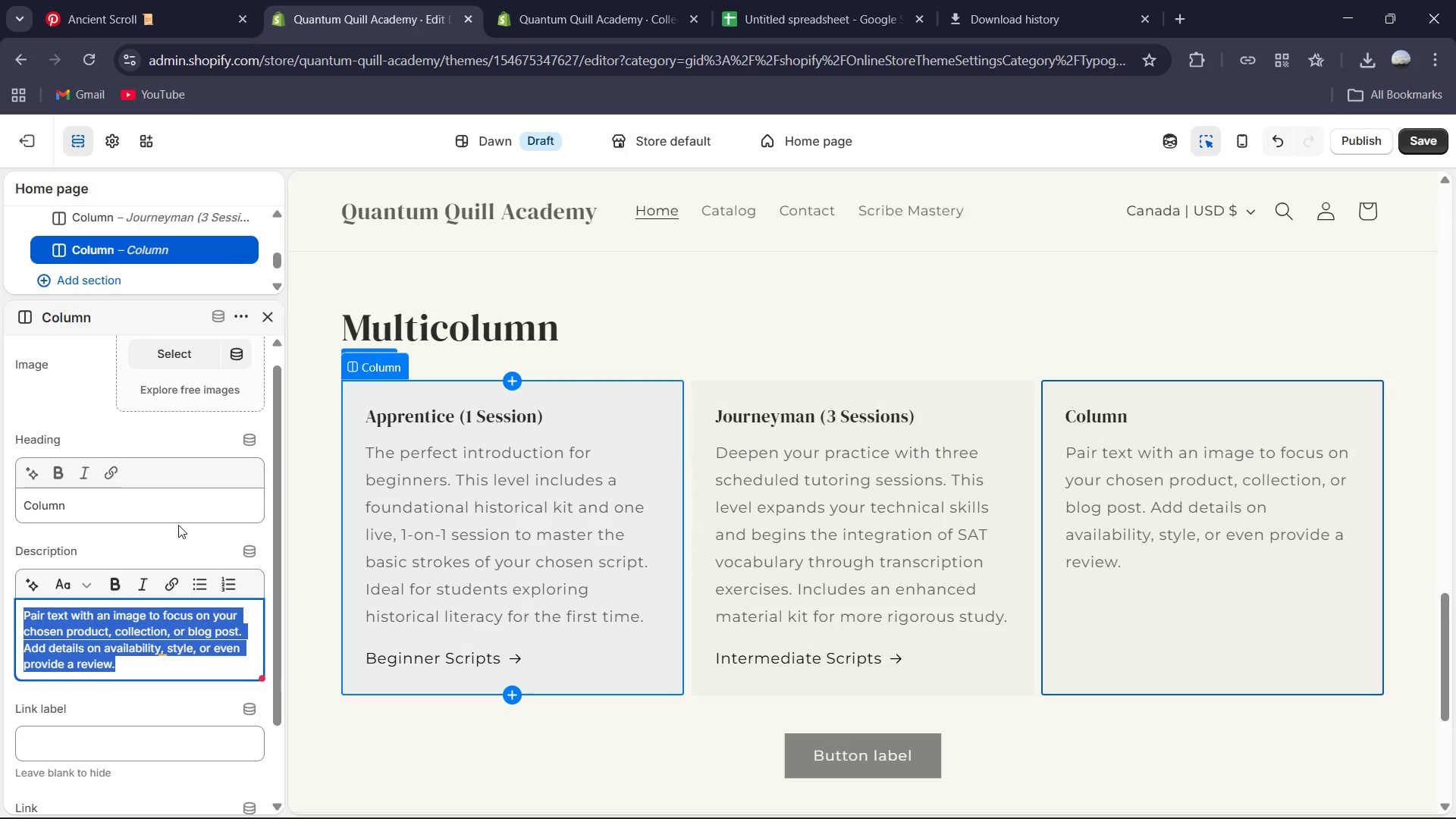 
left_click([178, 514])
 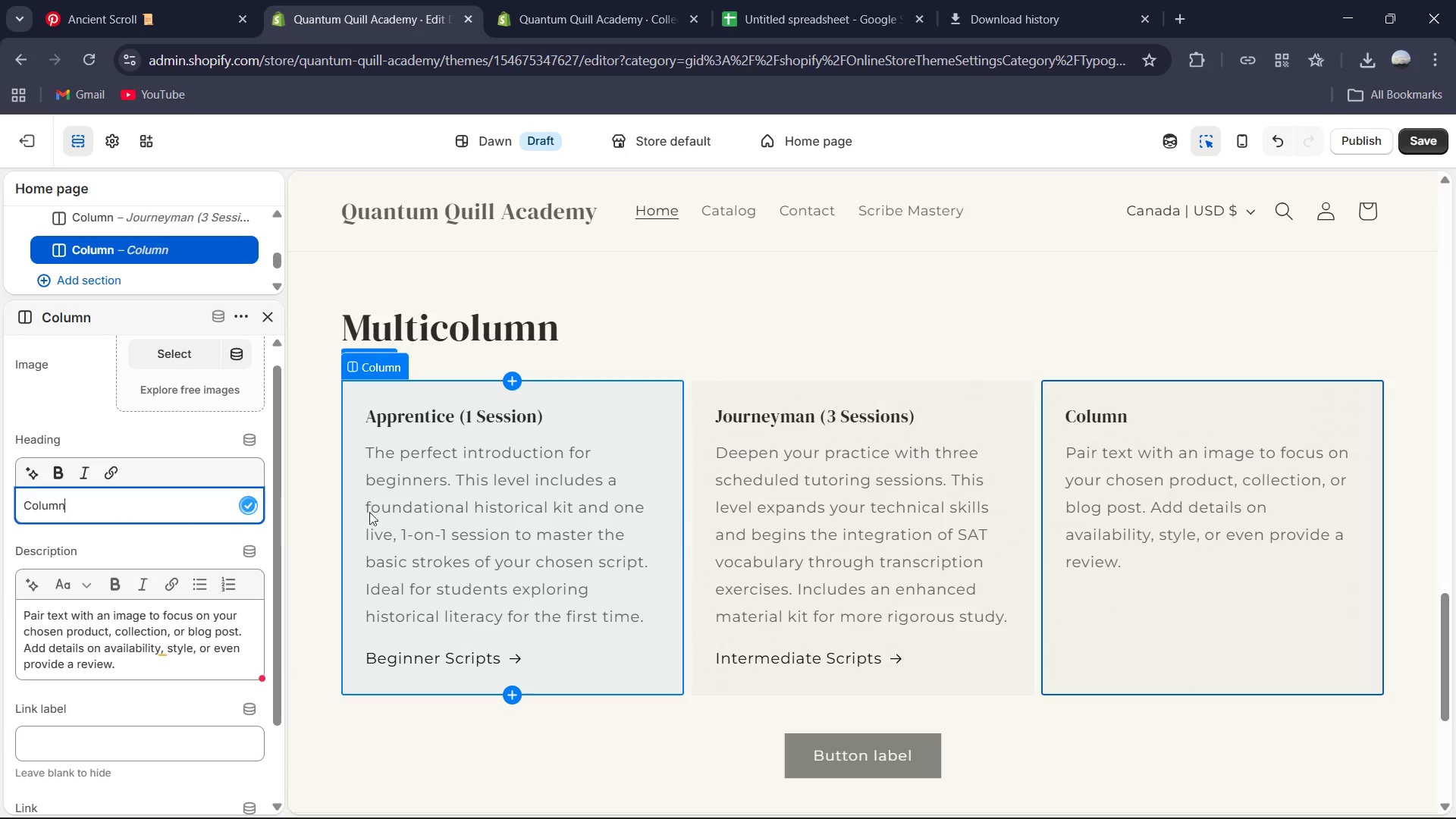 
key(Control+A)
 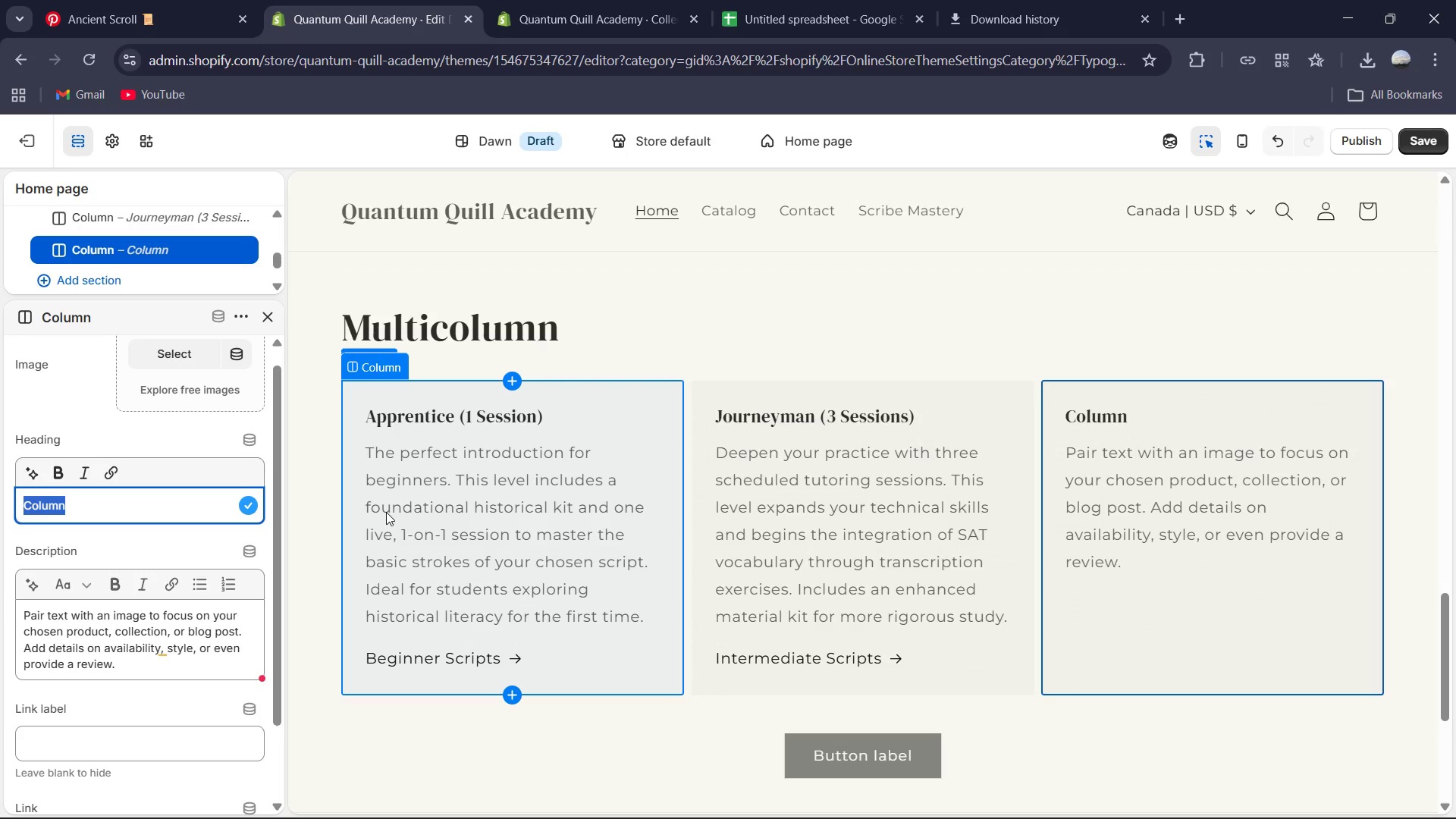 
type(Master (6 sessions))
 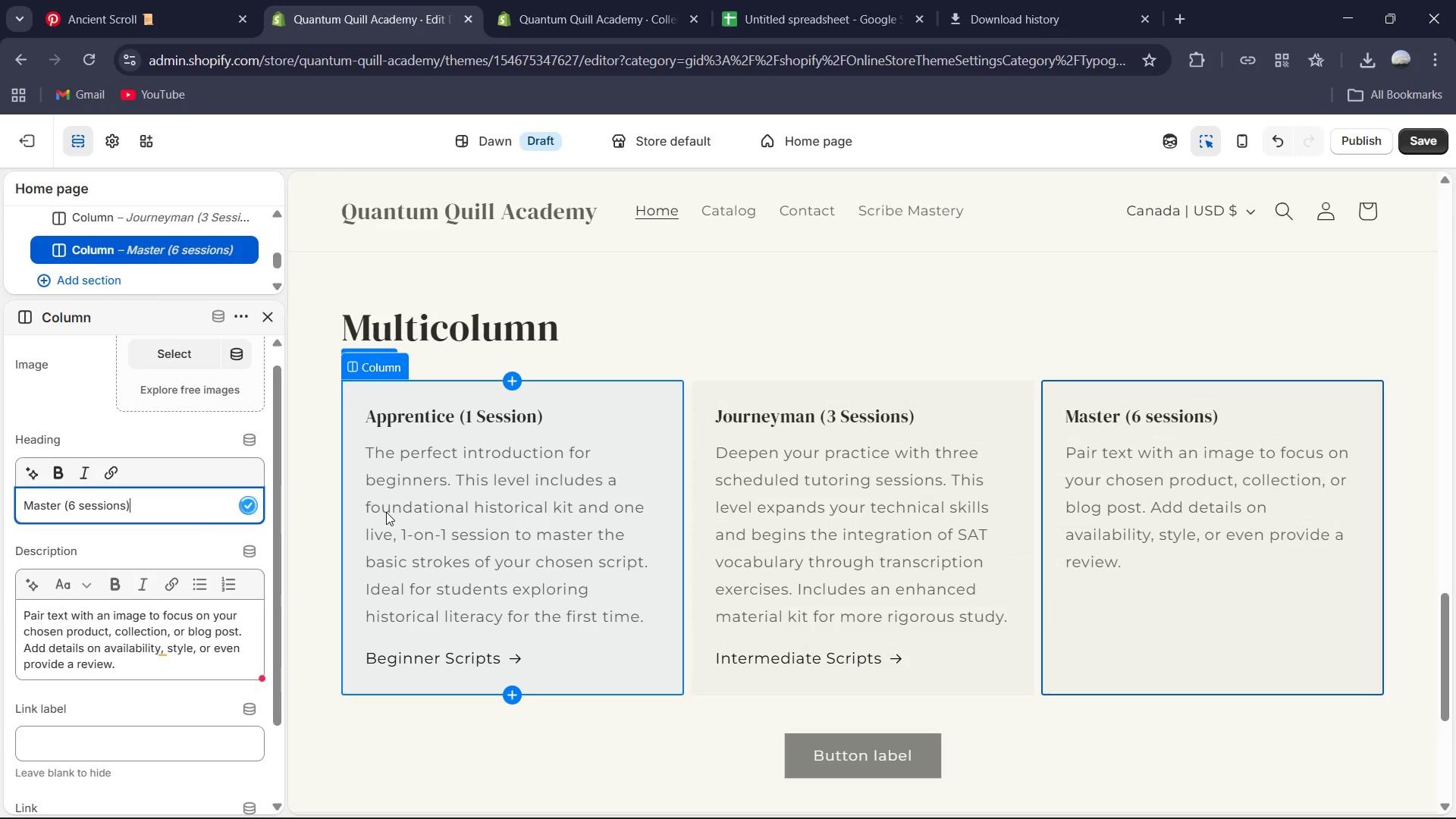 
wait(5.39)
 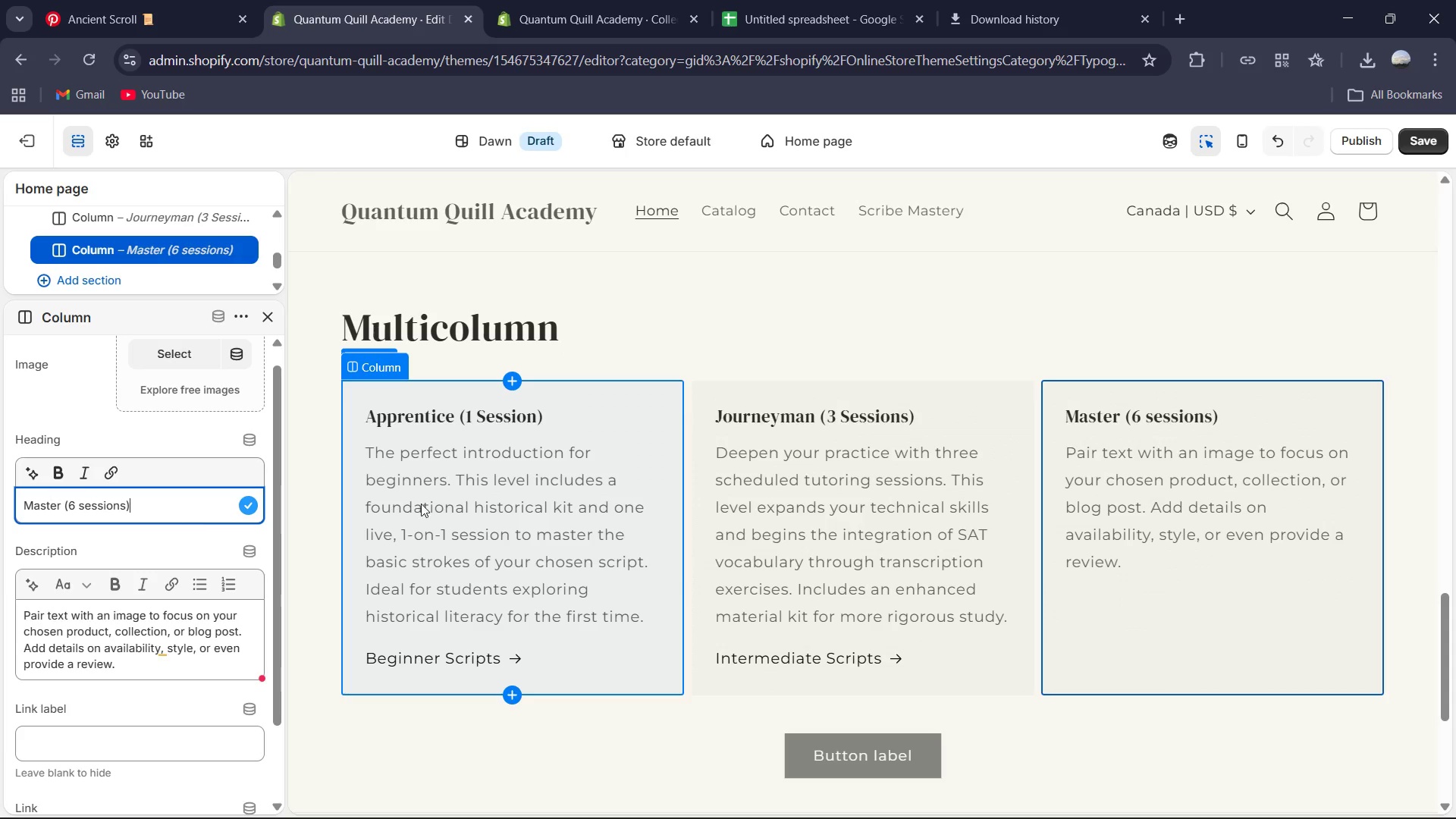 
left_click([107, 617])
 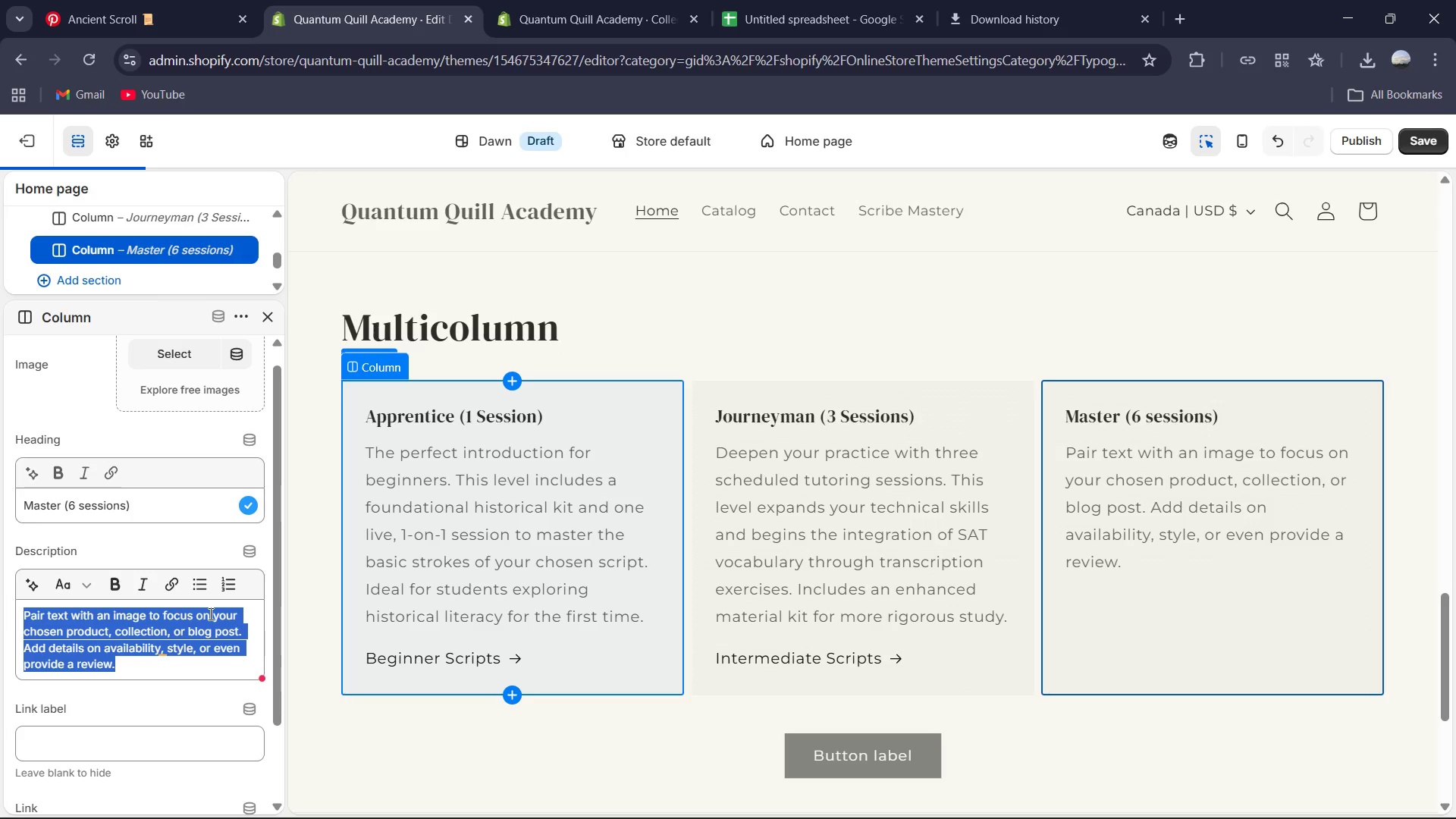 
type(Our most compreg)
key(Backspace)
type(hensive curriculum. This 6-session intensive includes a 2.0kg deluxe physical bundle with premium historical tools. Students achiece complete scripts mastery while completing a full SAT readines transcrittion projects )
key(Backspace)
type(. )
 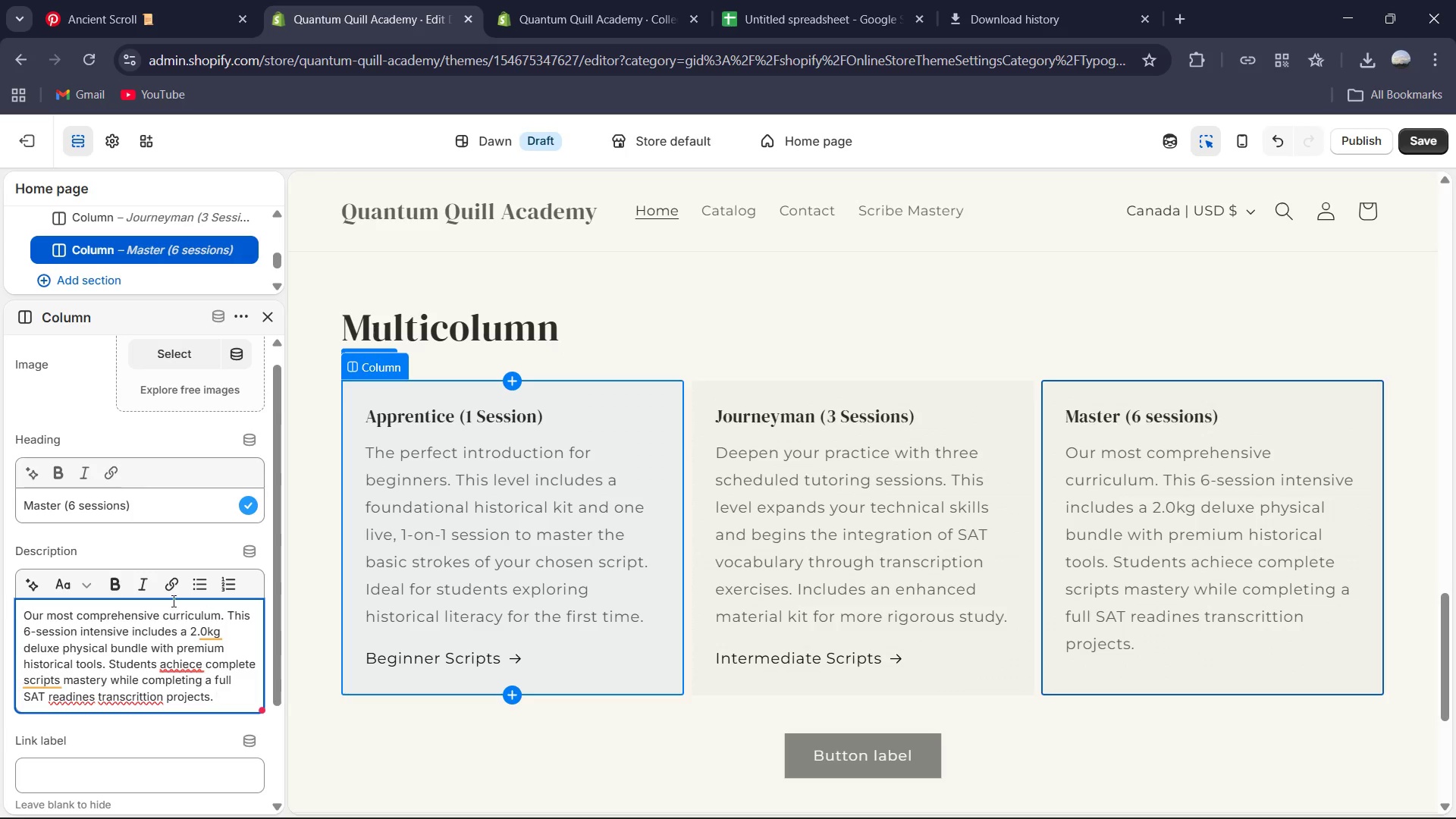 
left_click([83, 697])
 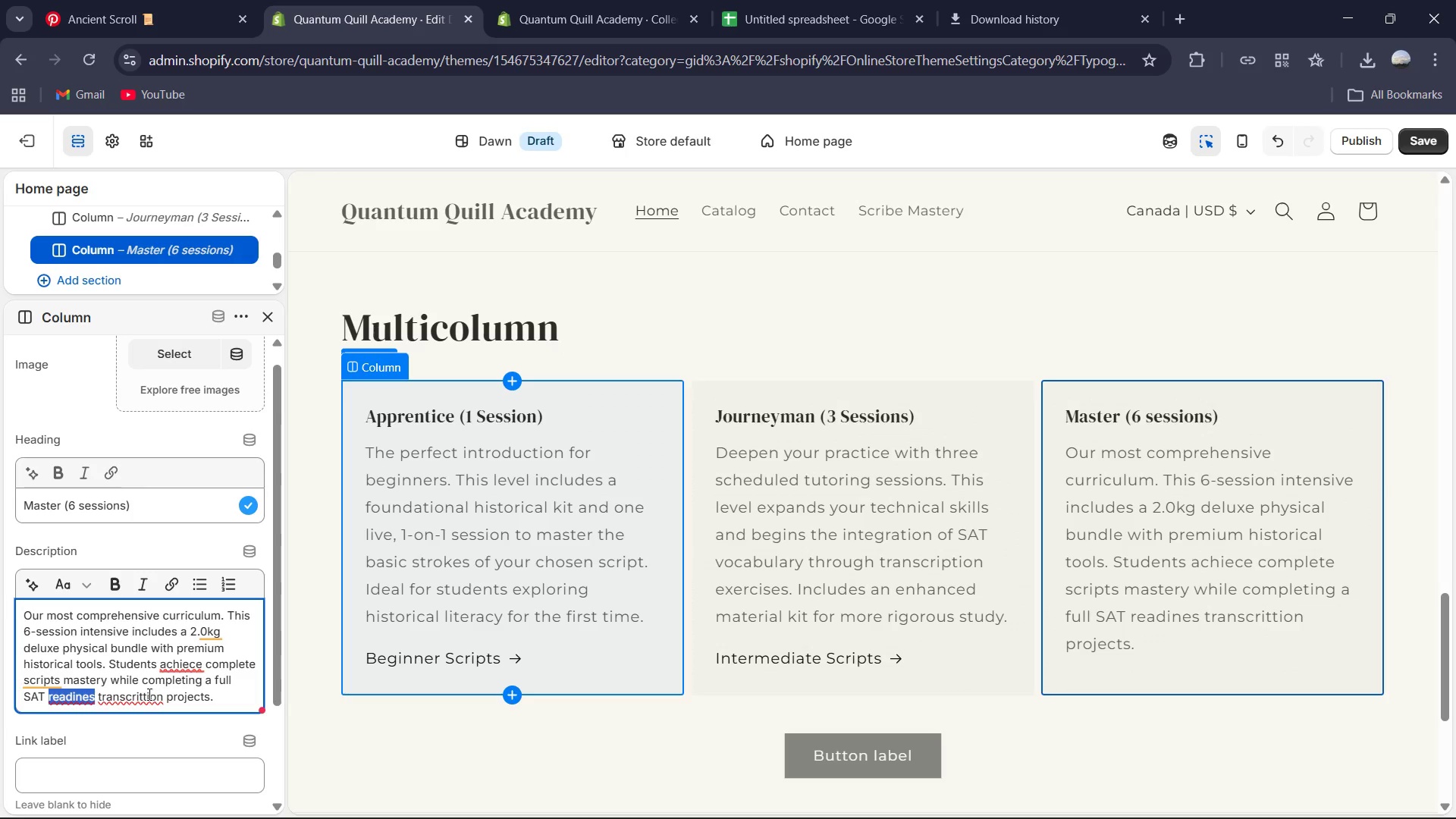 
double_click([148, 694])
 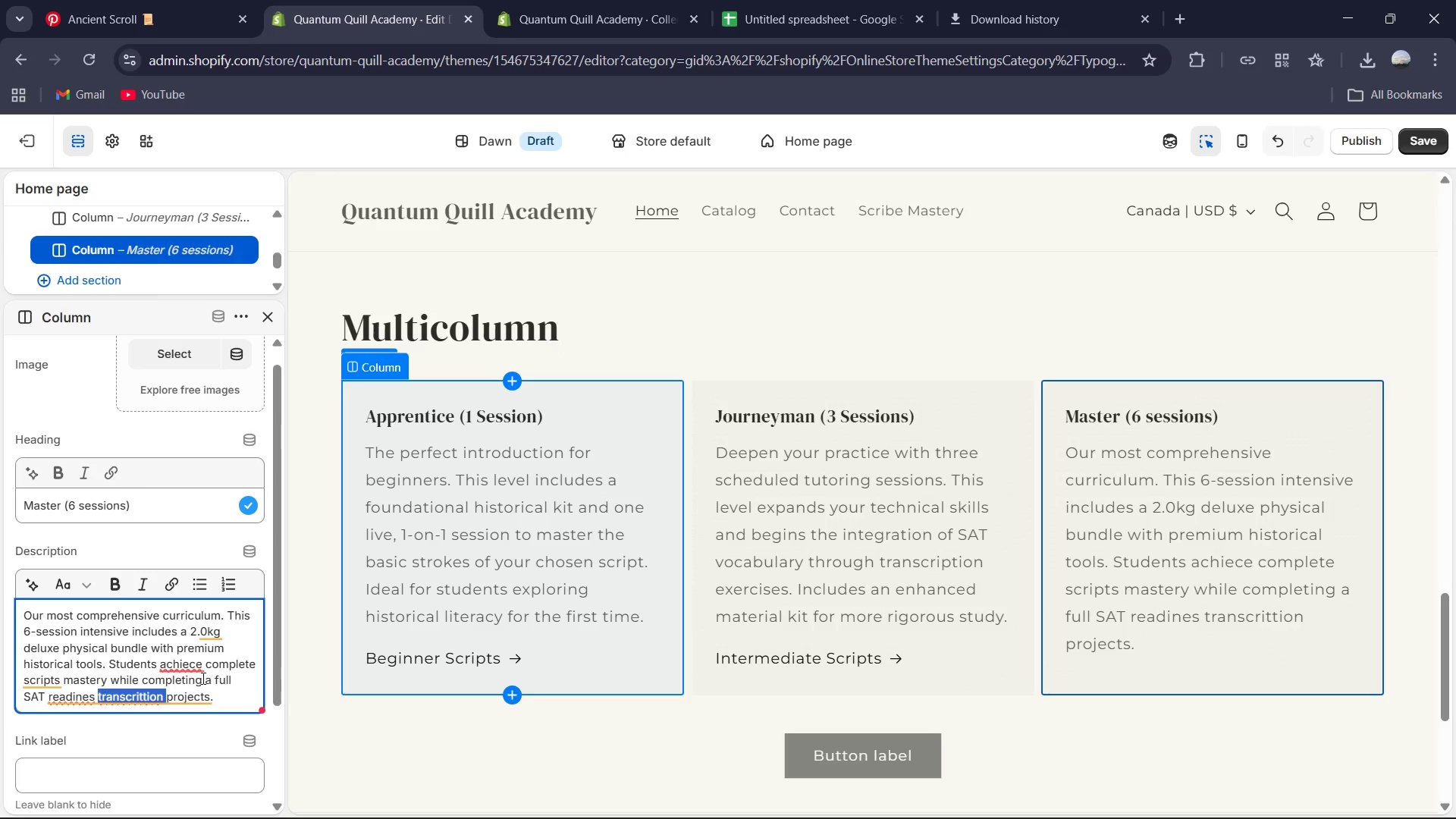 
left_click([190, 666])
 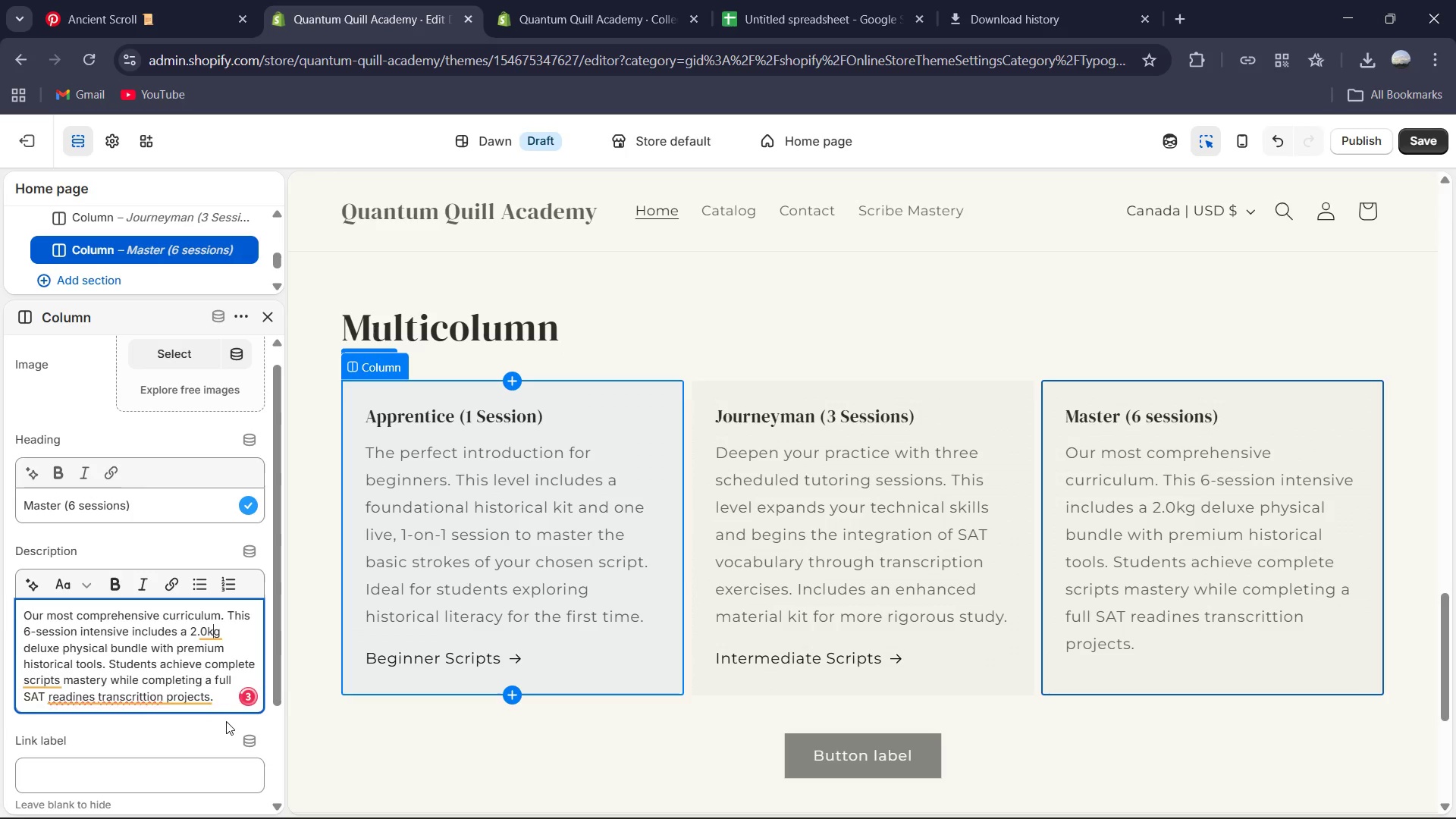 
key(Backspace)
 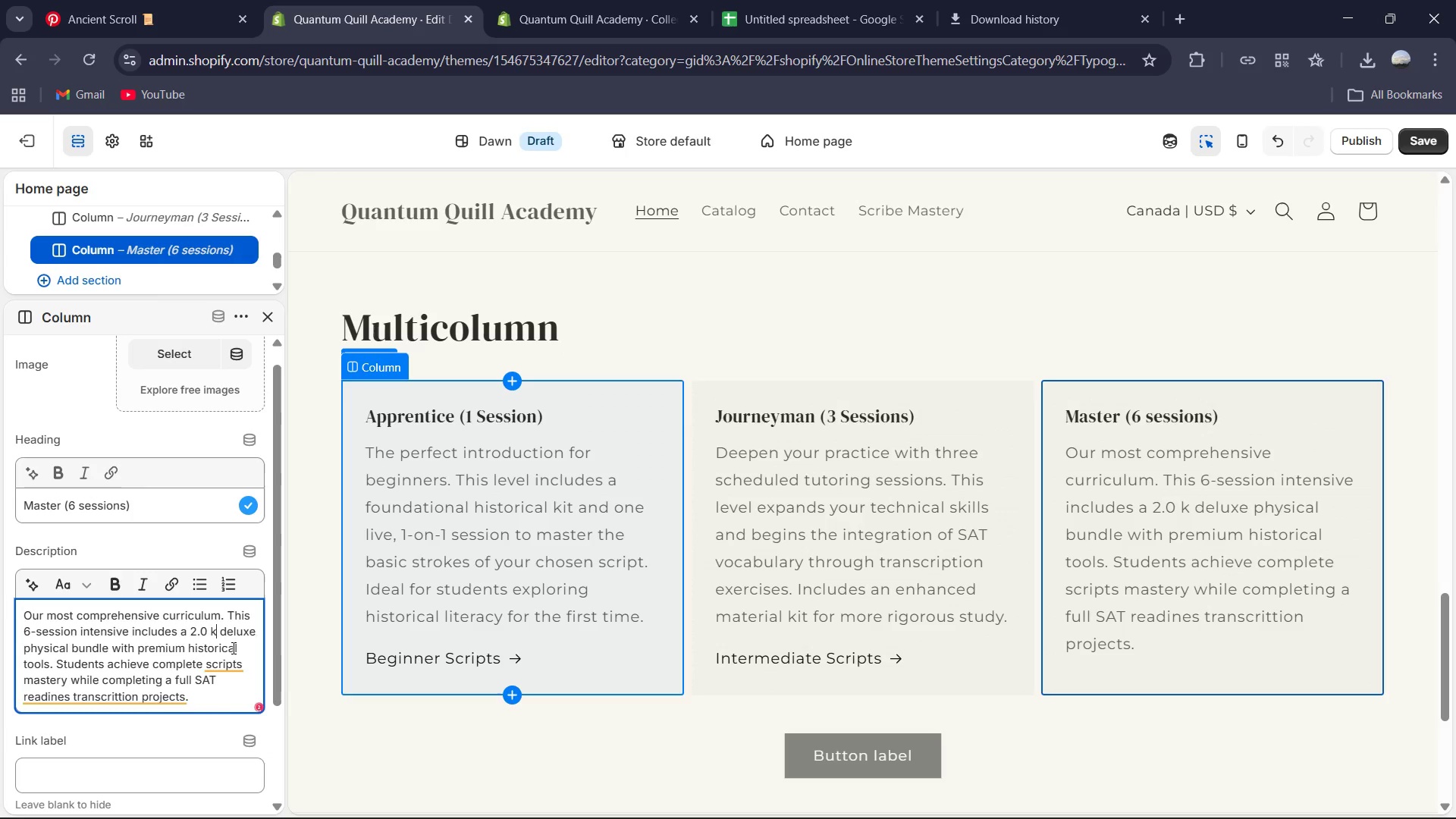 
key(Backspace)
 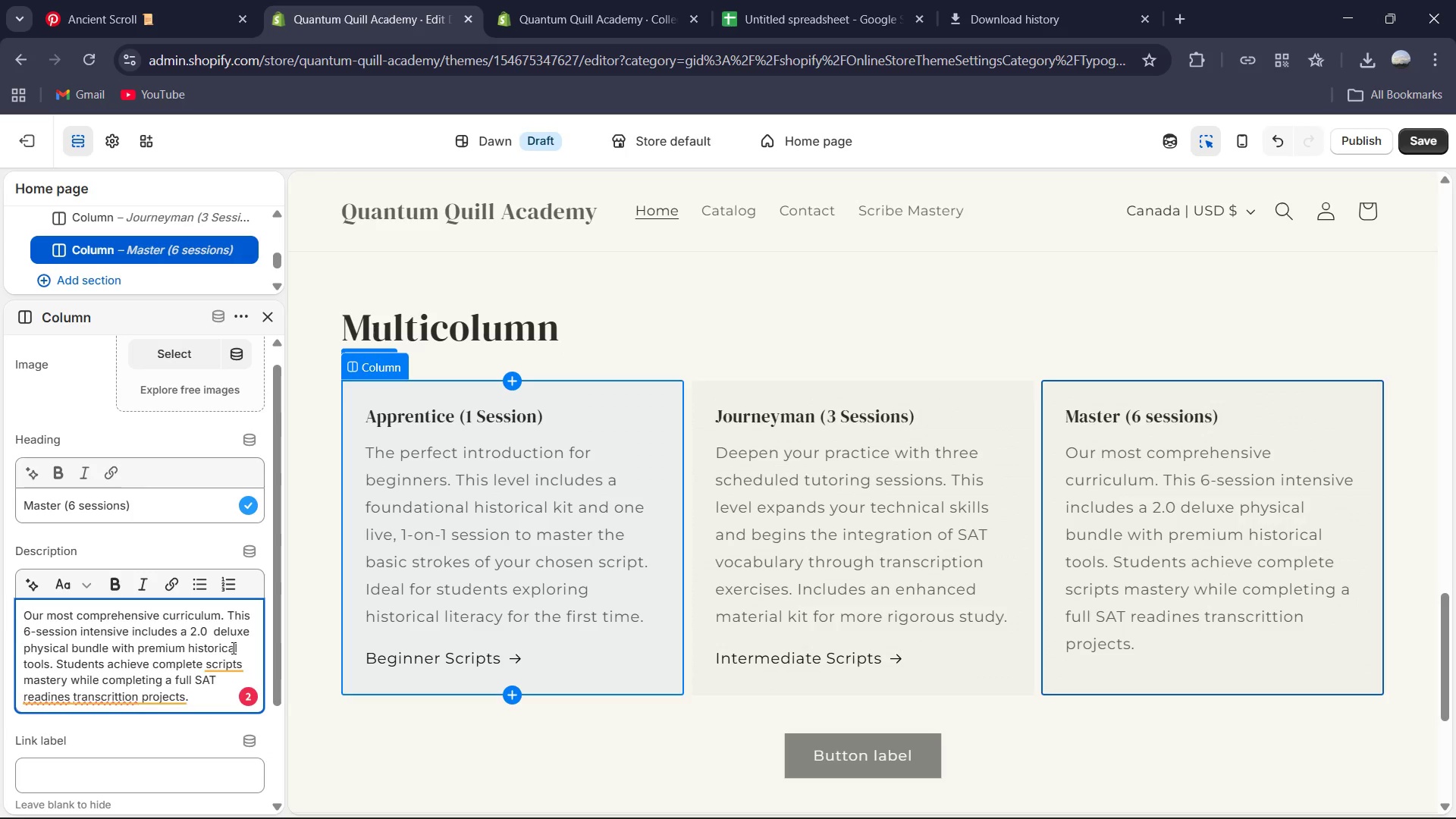 
key(Backspace)
 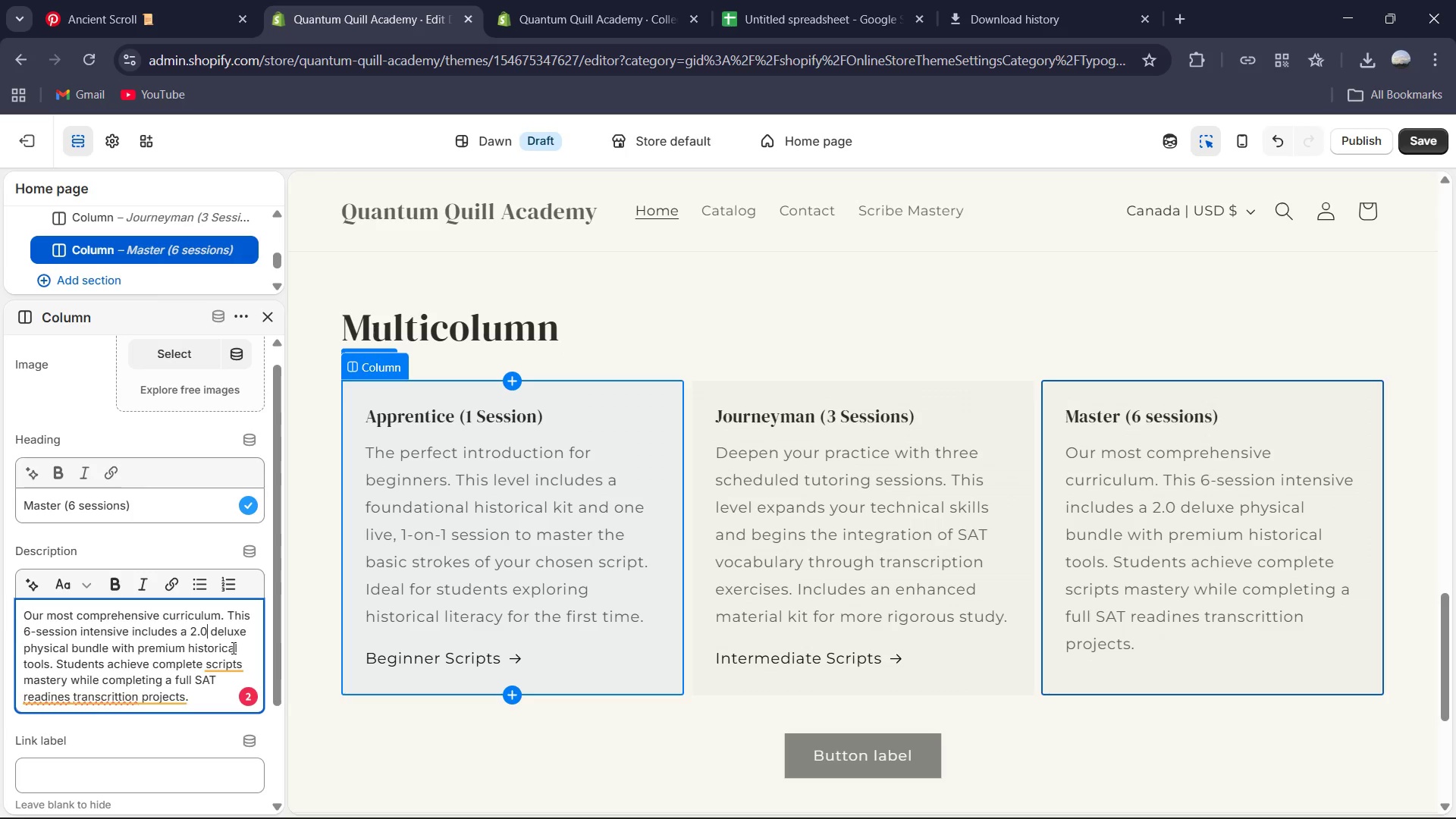 
left_click([231, 670])
 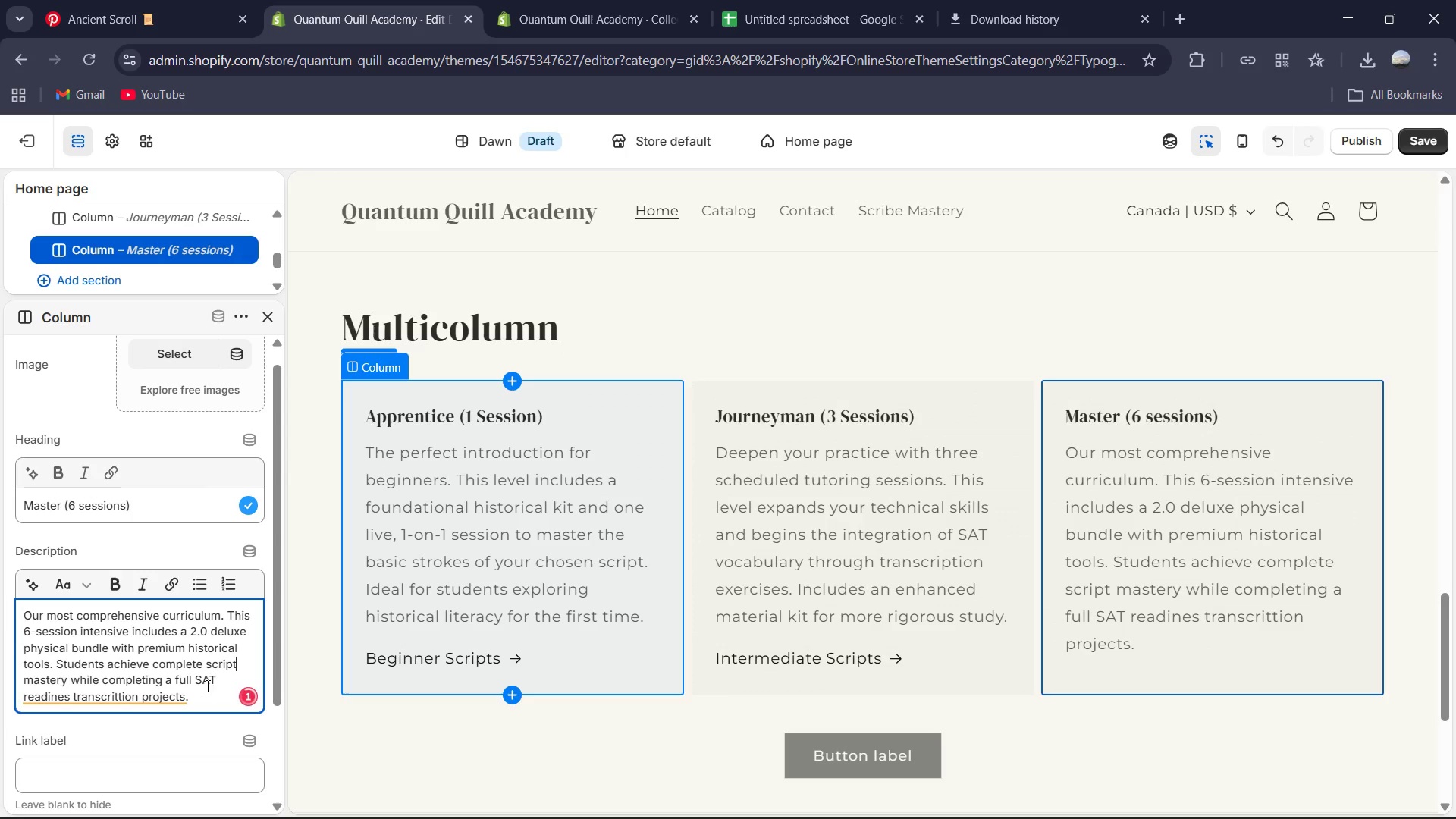 
left_click([163, 698])
 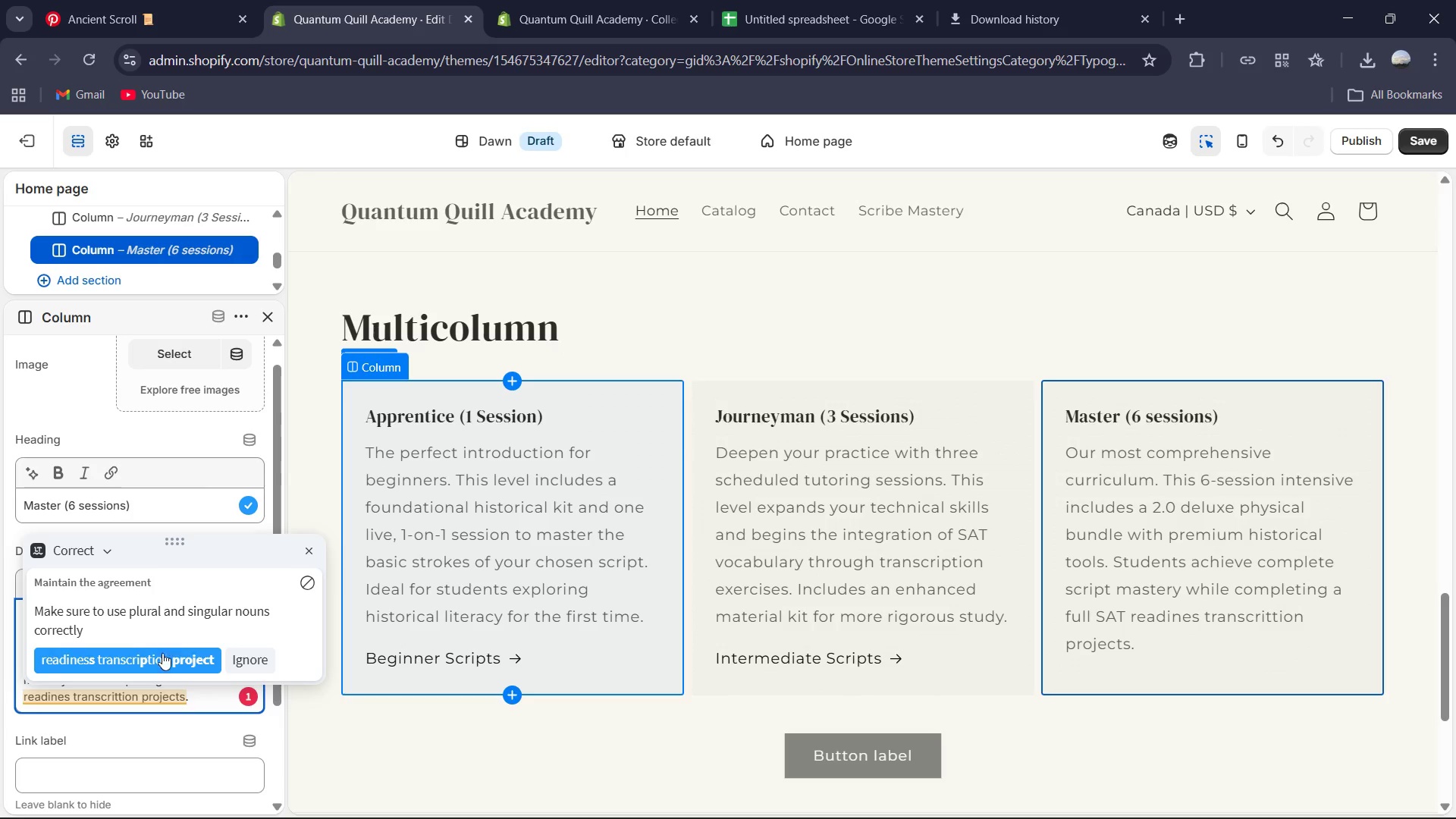 
left_click([163, 656])
 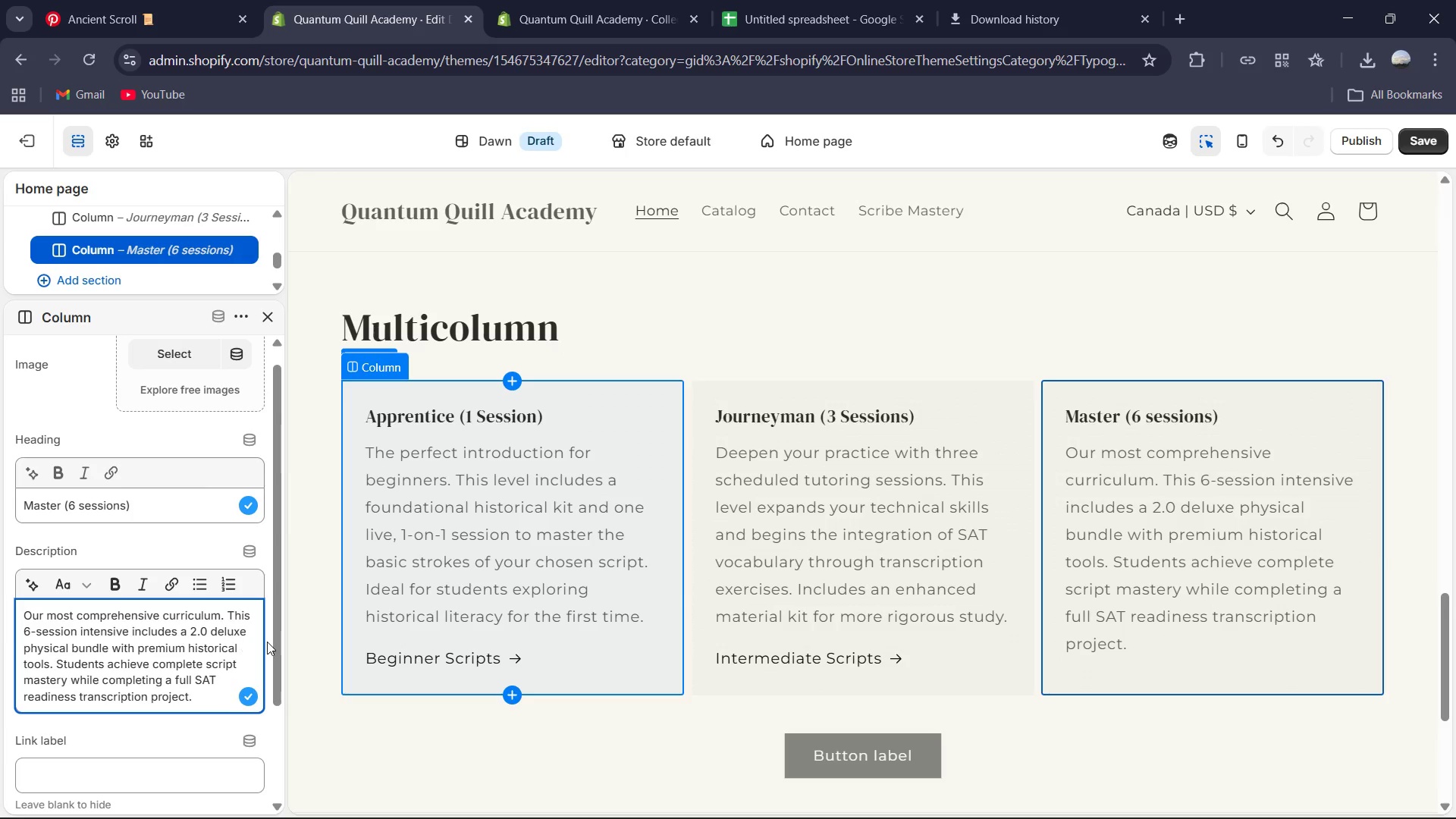 
key(ArrowLeft)
 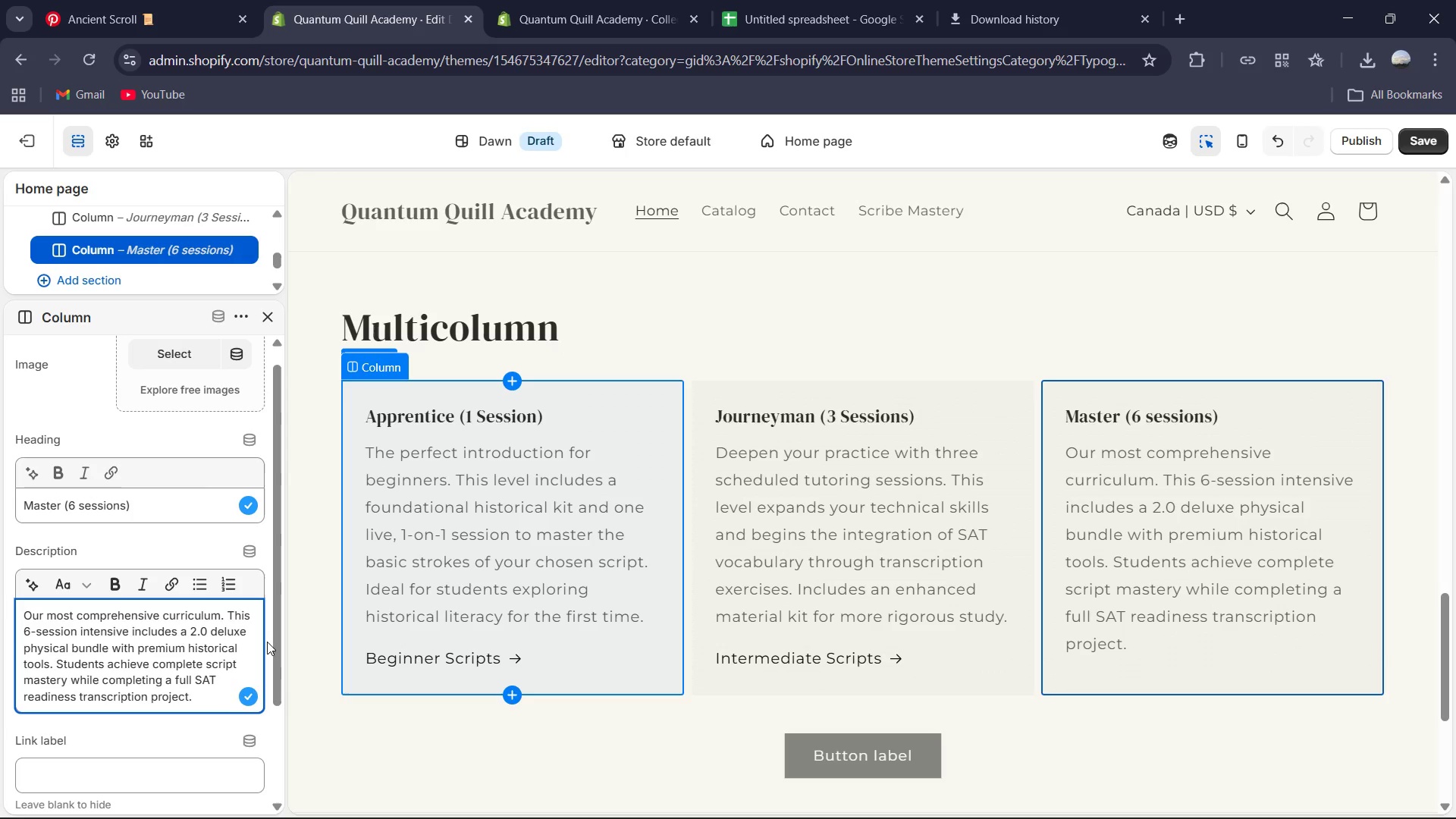 
key(ArrowLeft)
 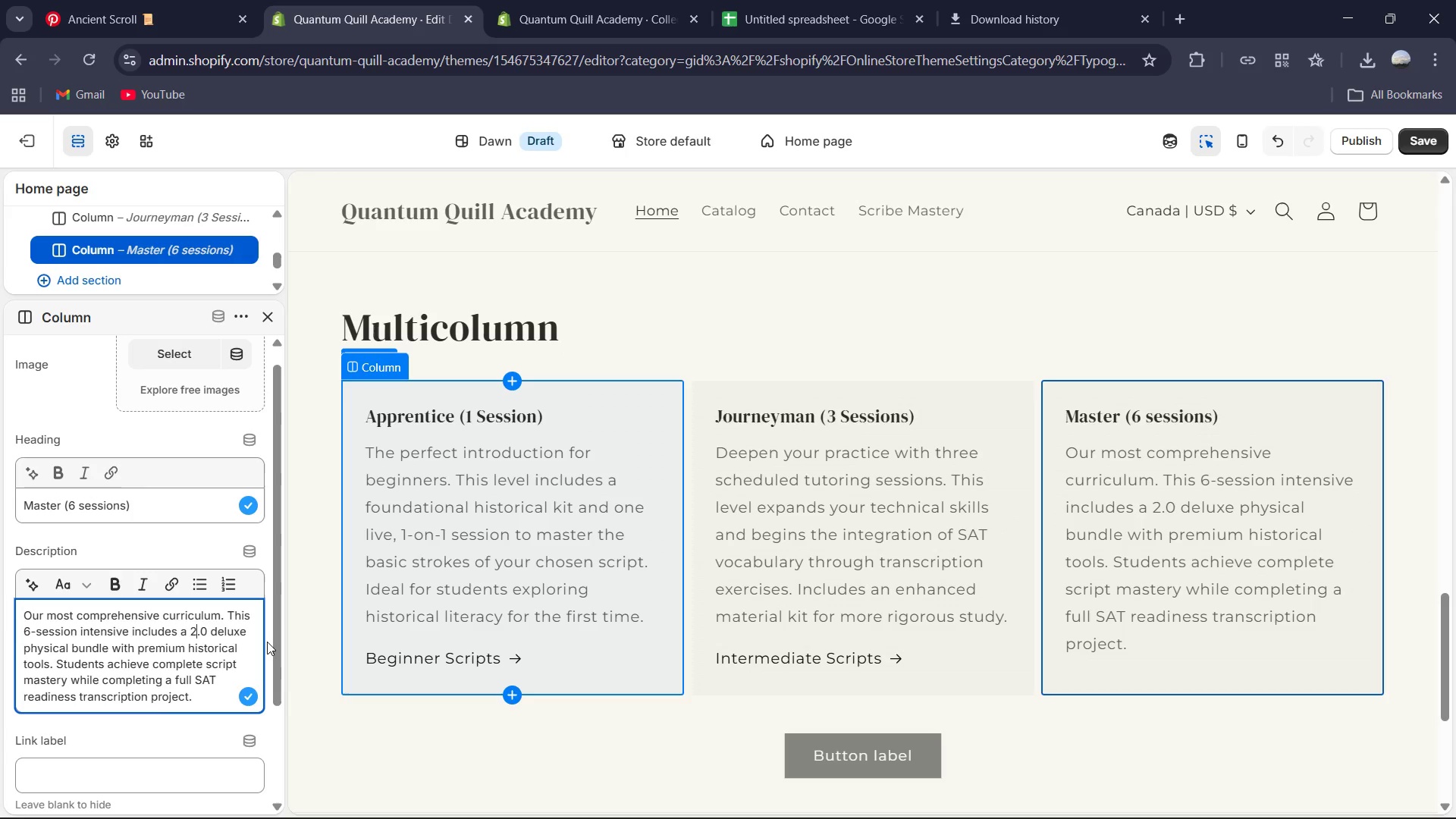 
key(Backspace)
 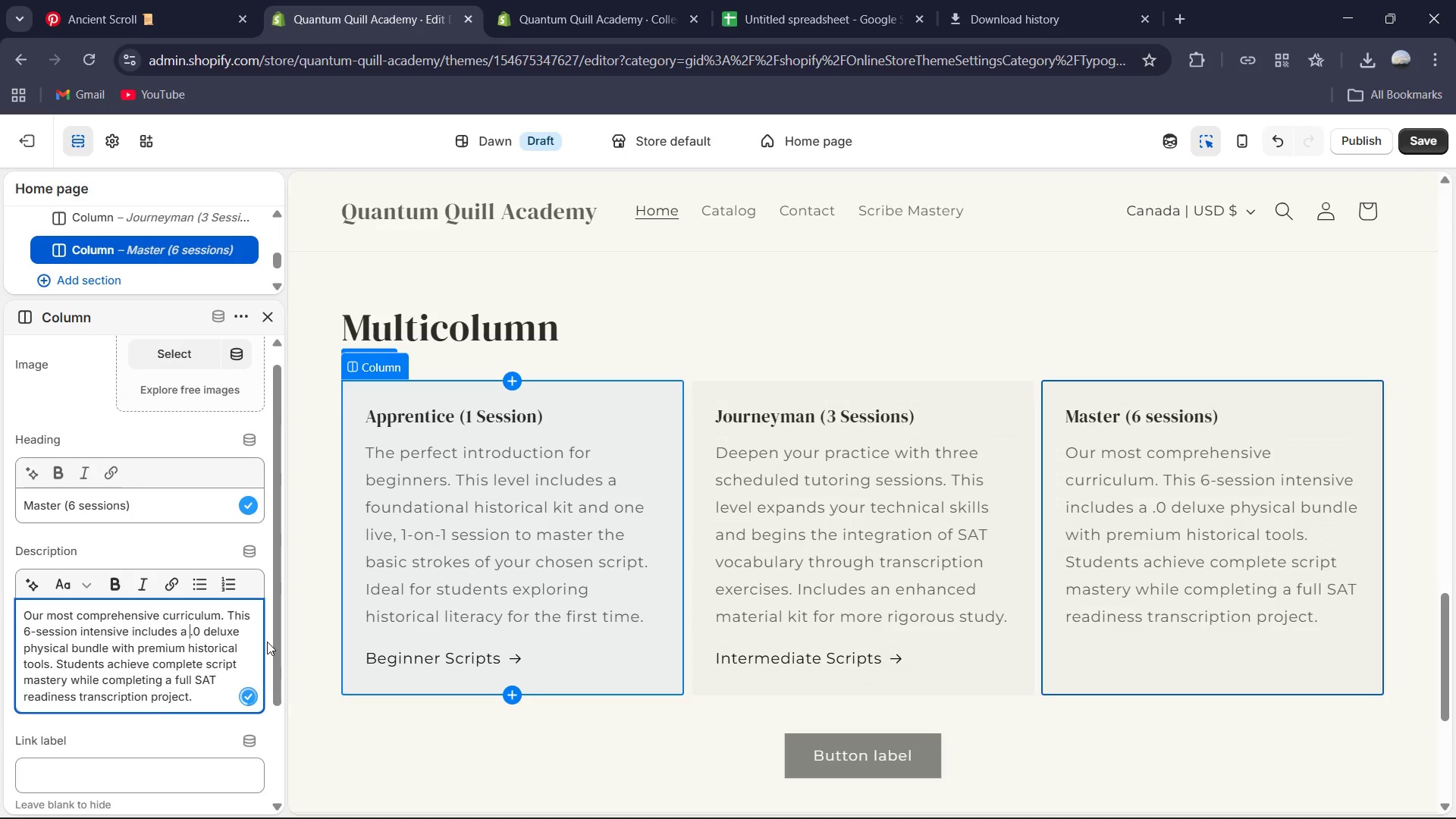 
key(Numpad3)
 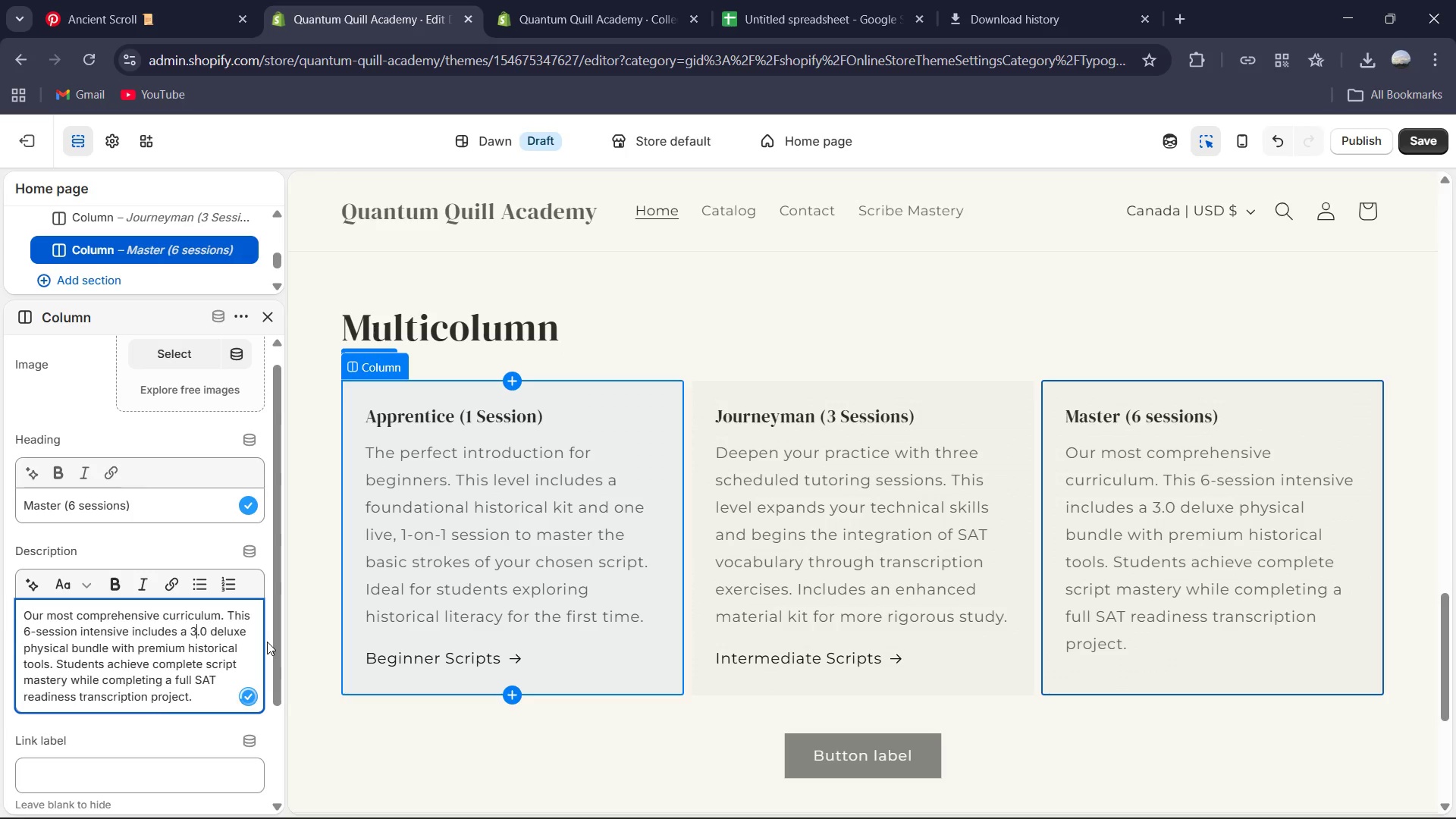 
key(Backspace)
 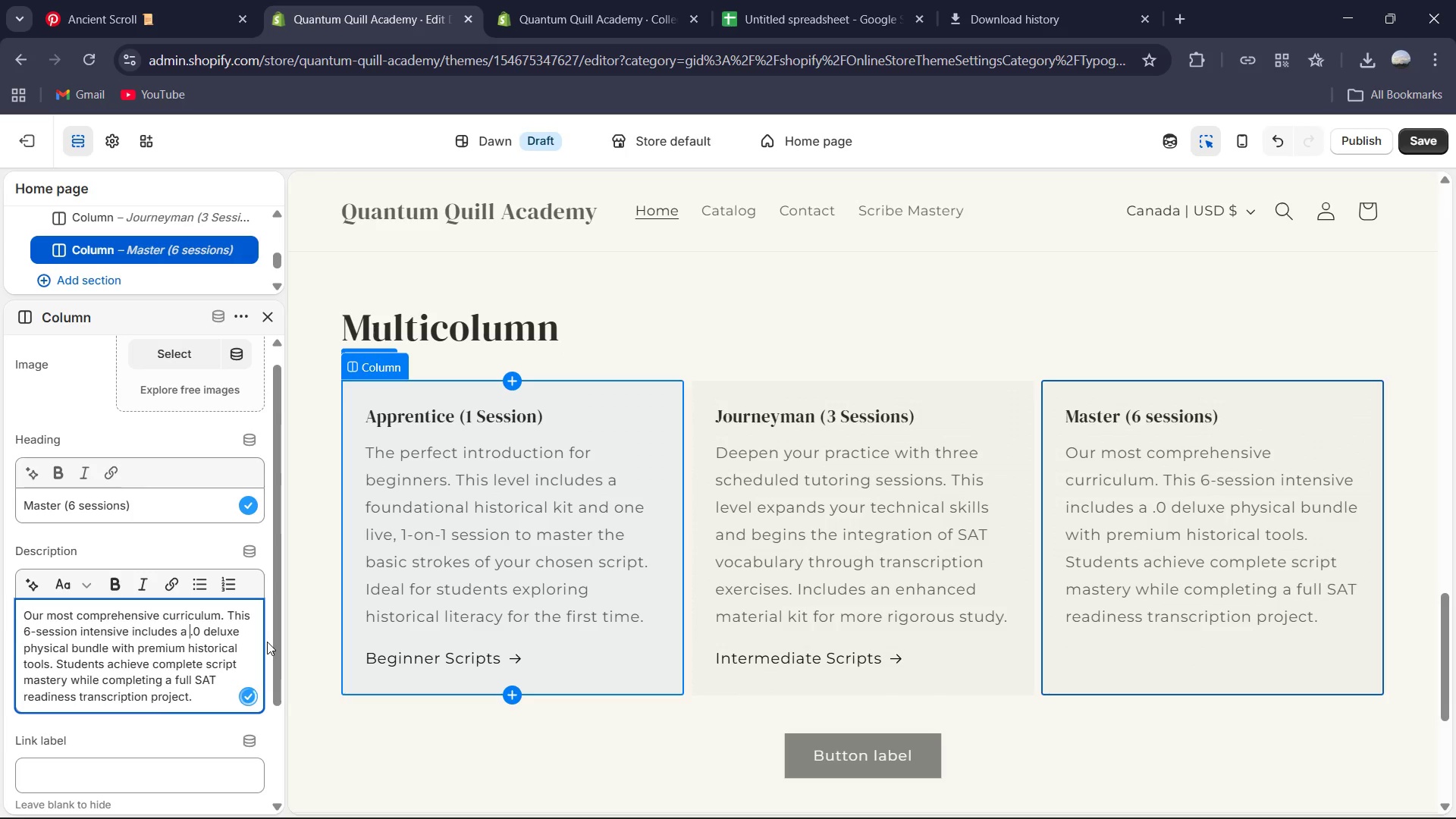 
key(Numpad4)
 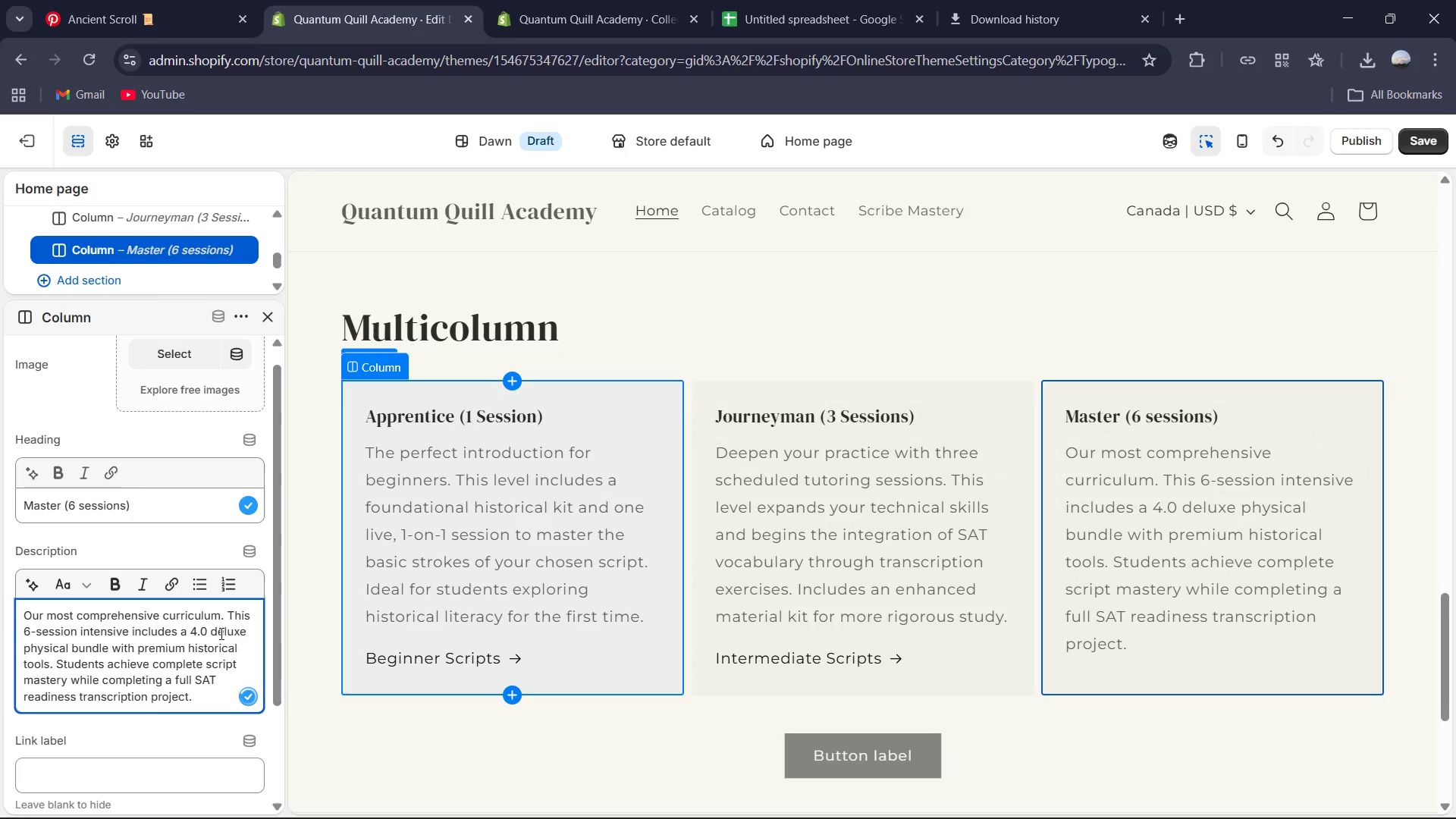 
left_click([209, 631])
 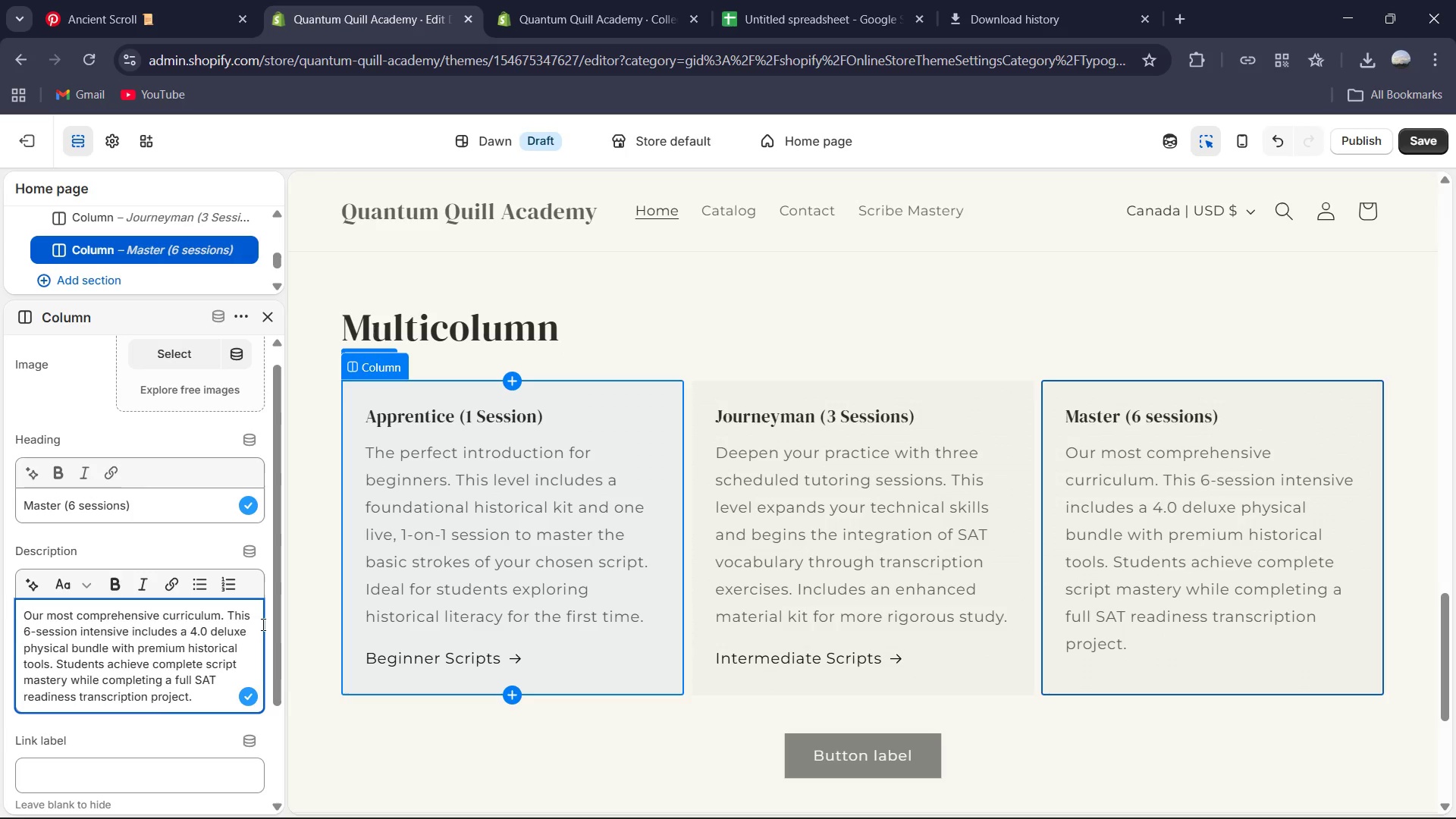 
type(lb )
 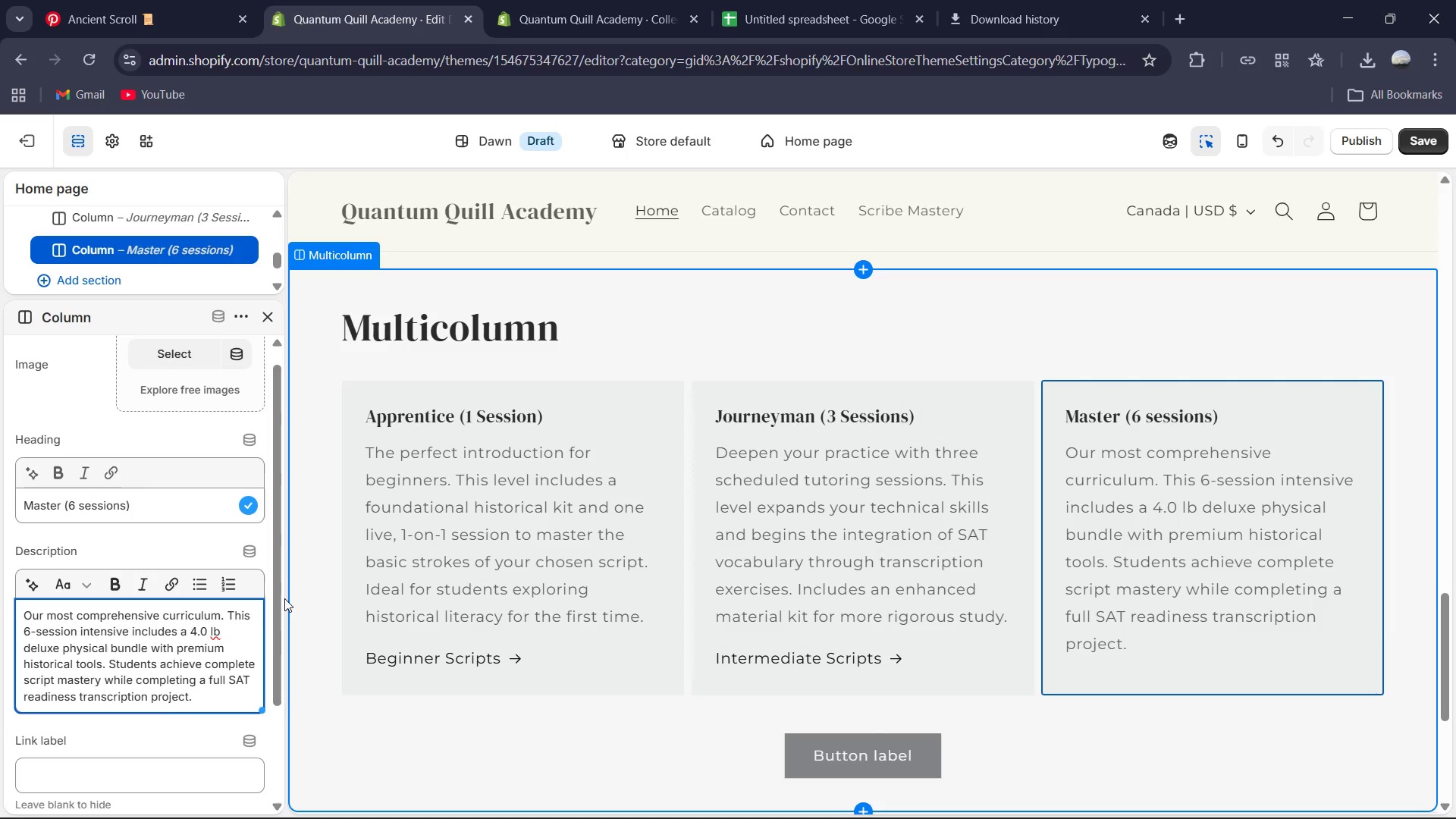 
wait(5.38)
 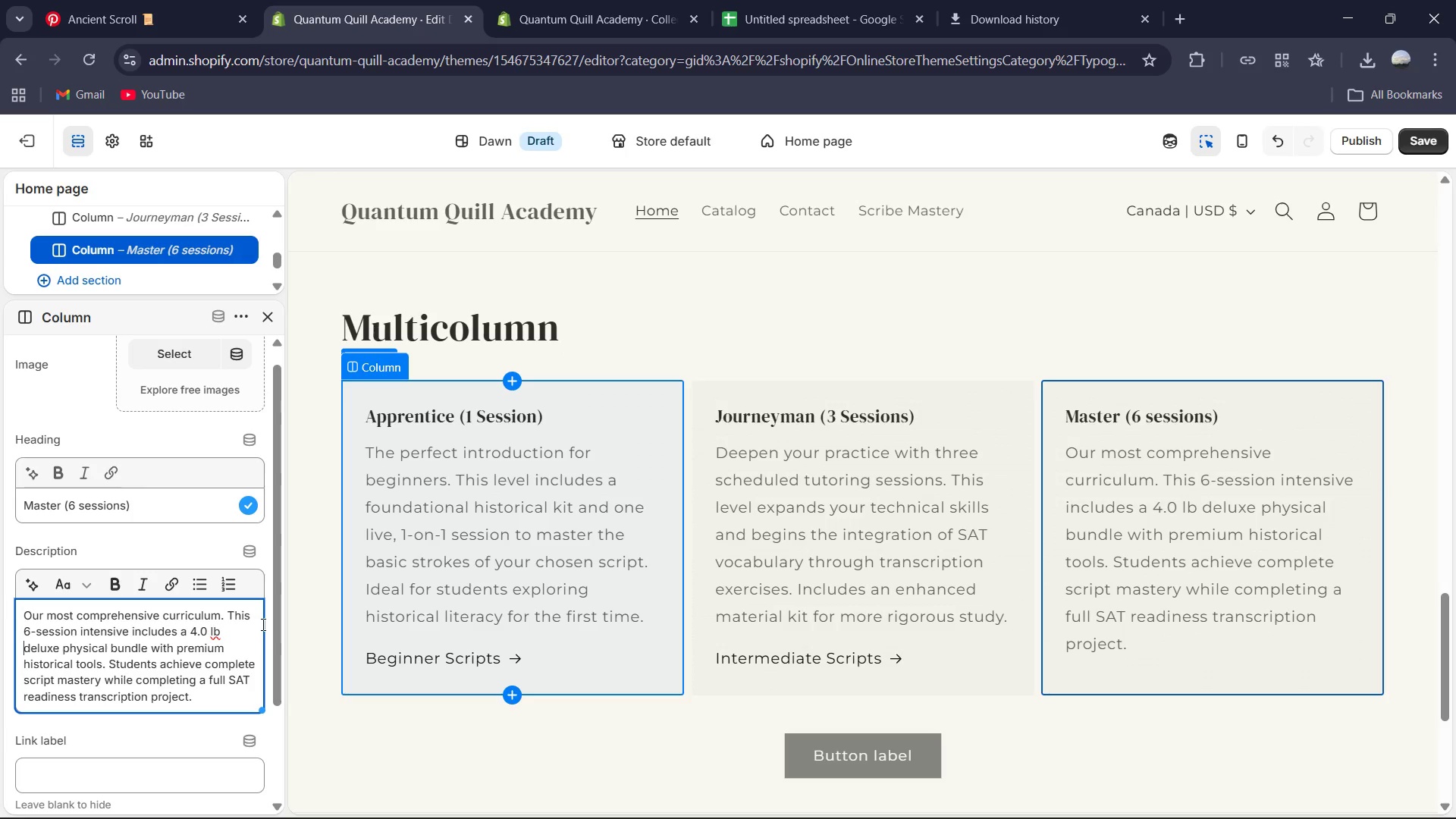 
left_click([168, 774])
 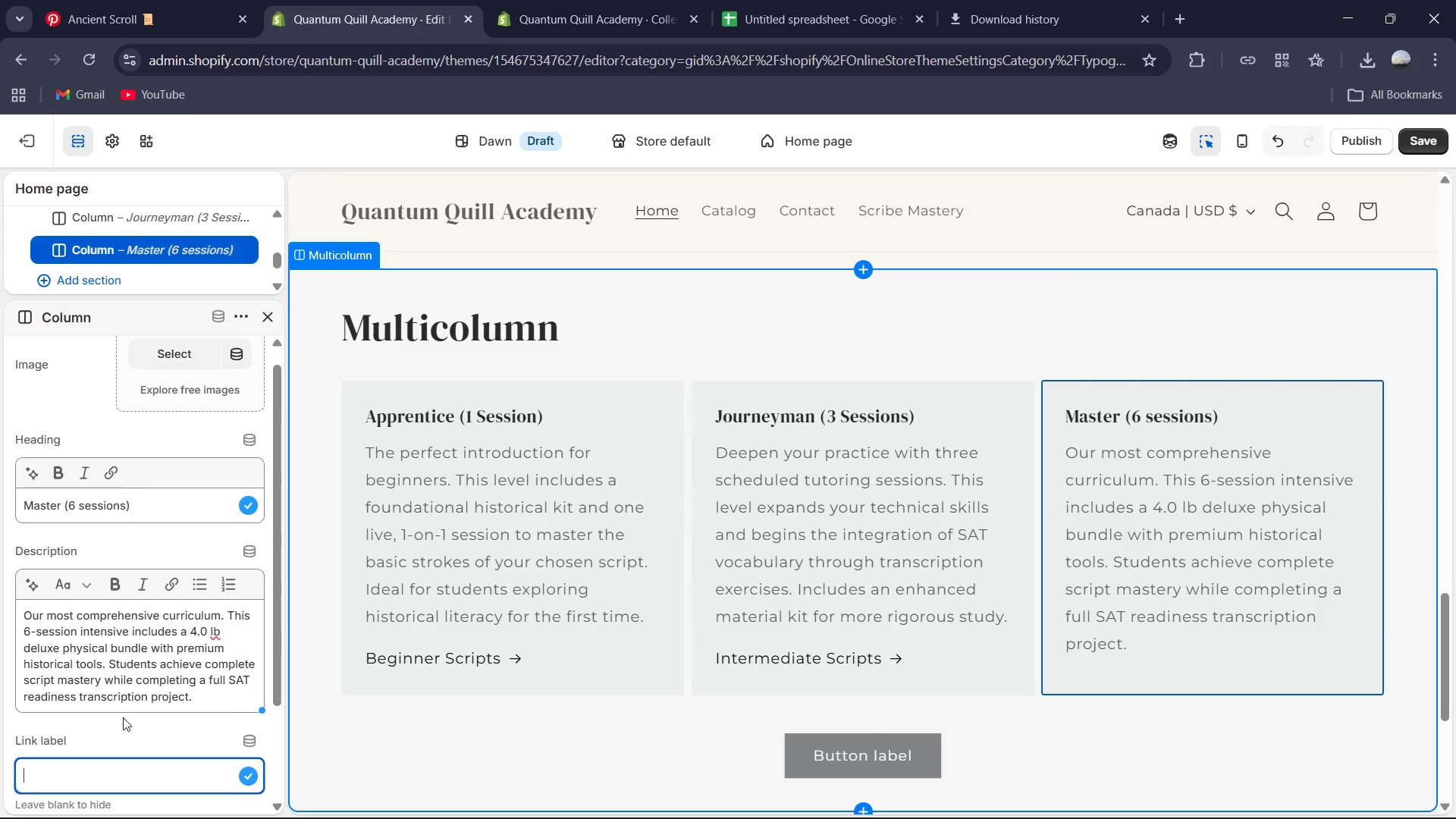 
wait(5.94)
 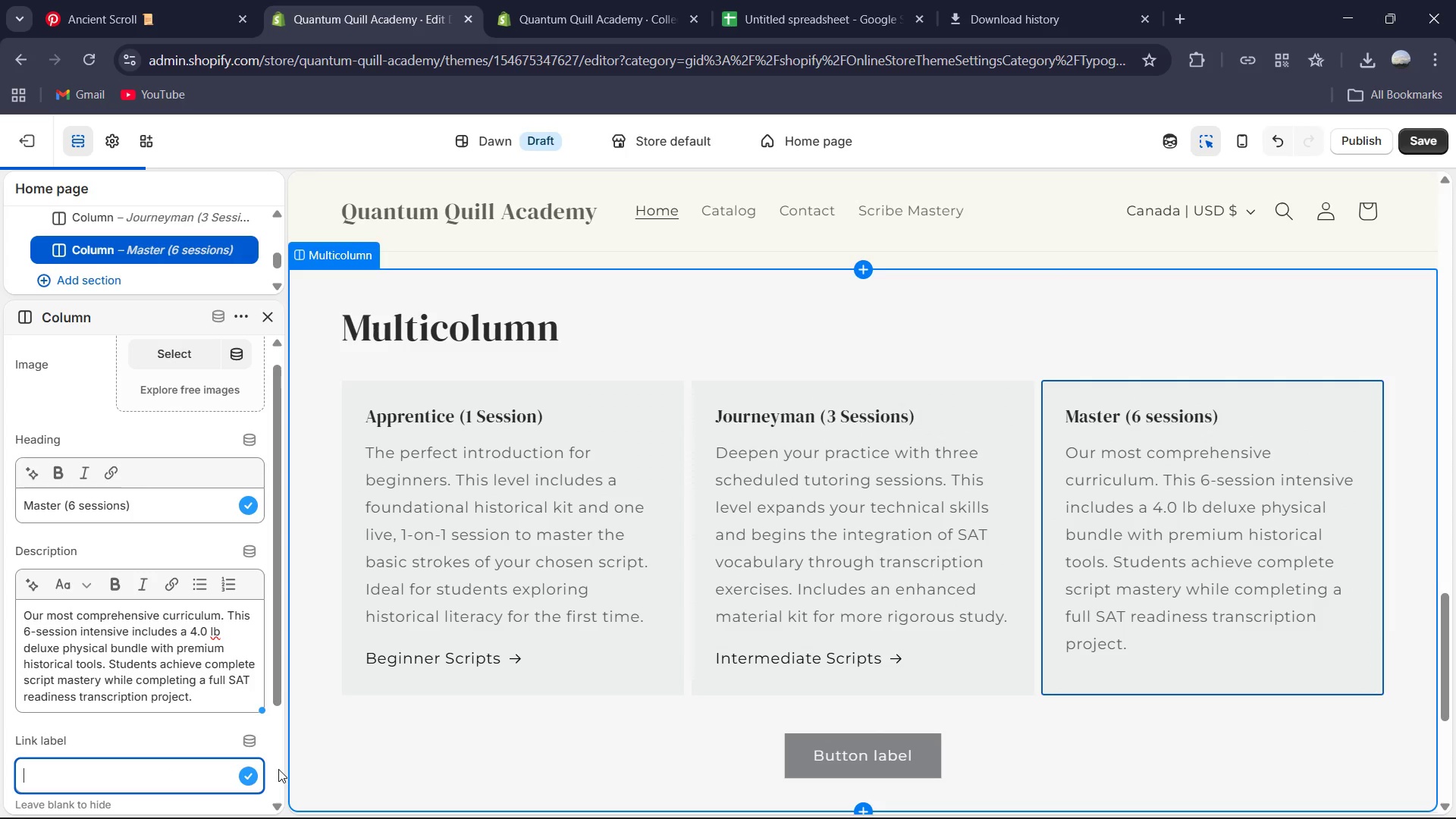 
type(master )
 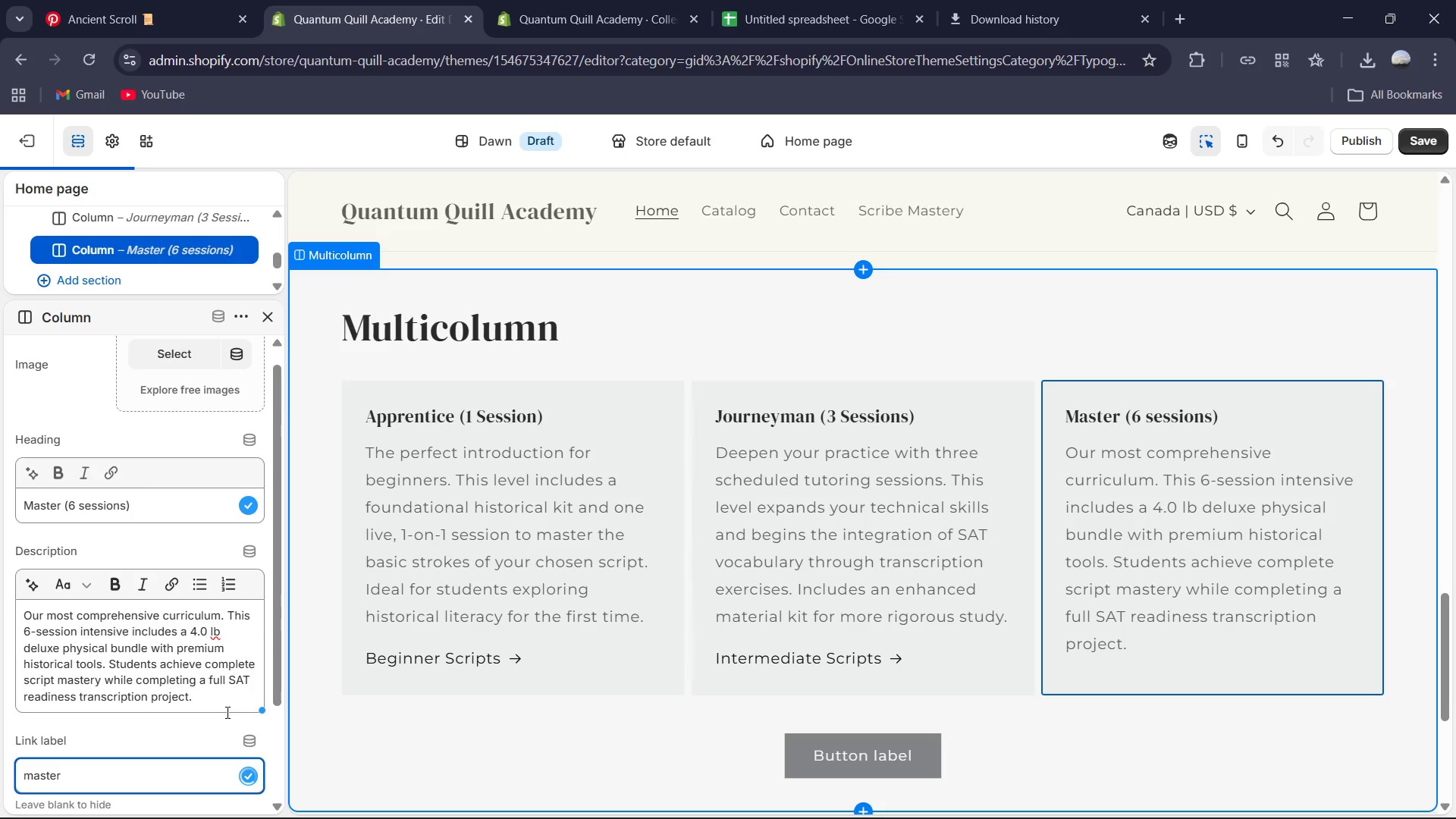 
key(ArrowLeft)
 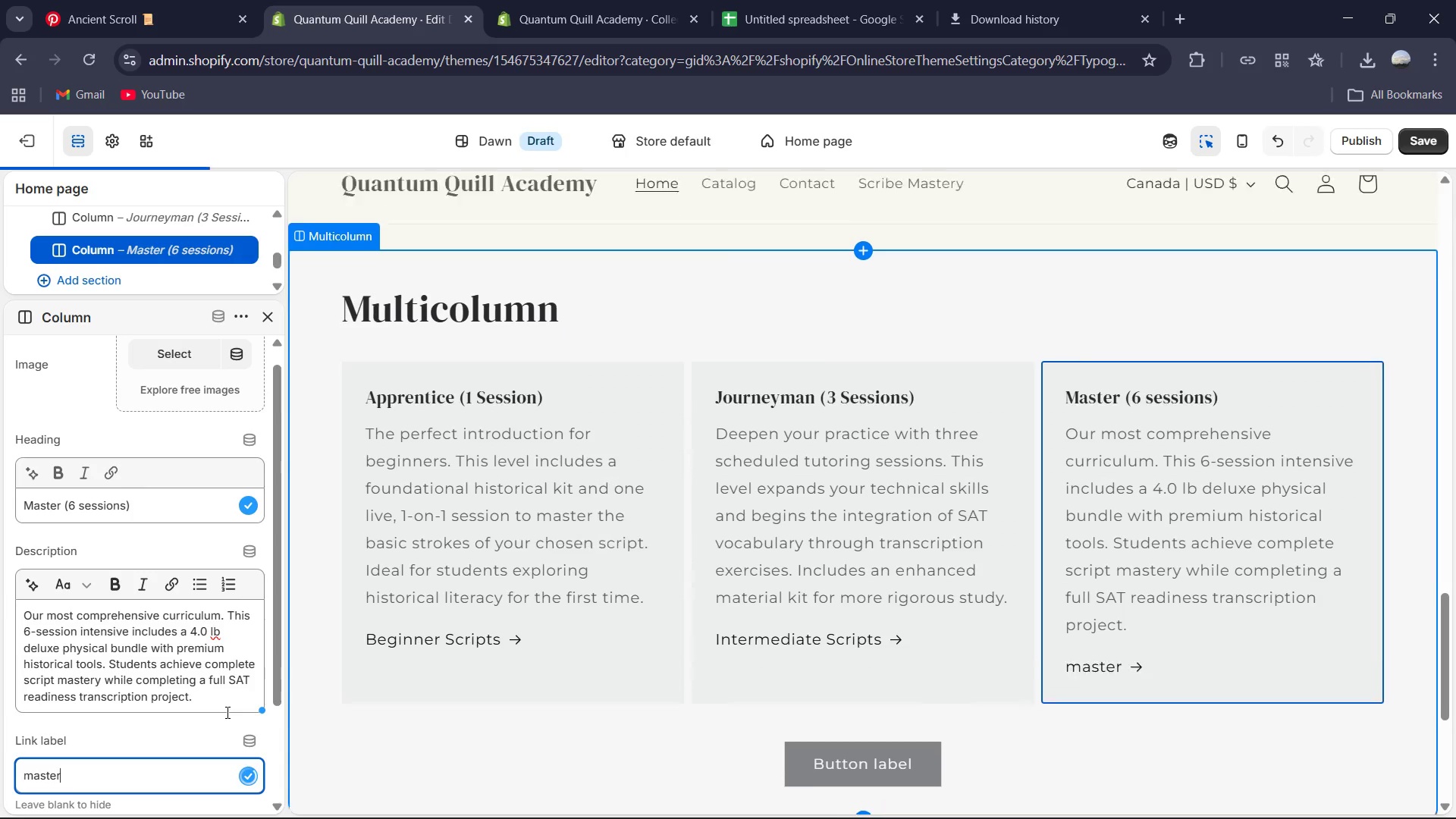 
key(ArrowLeft)
 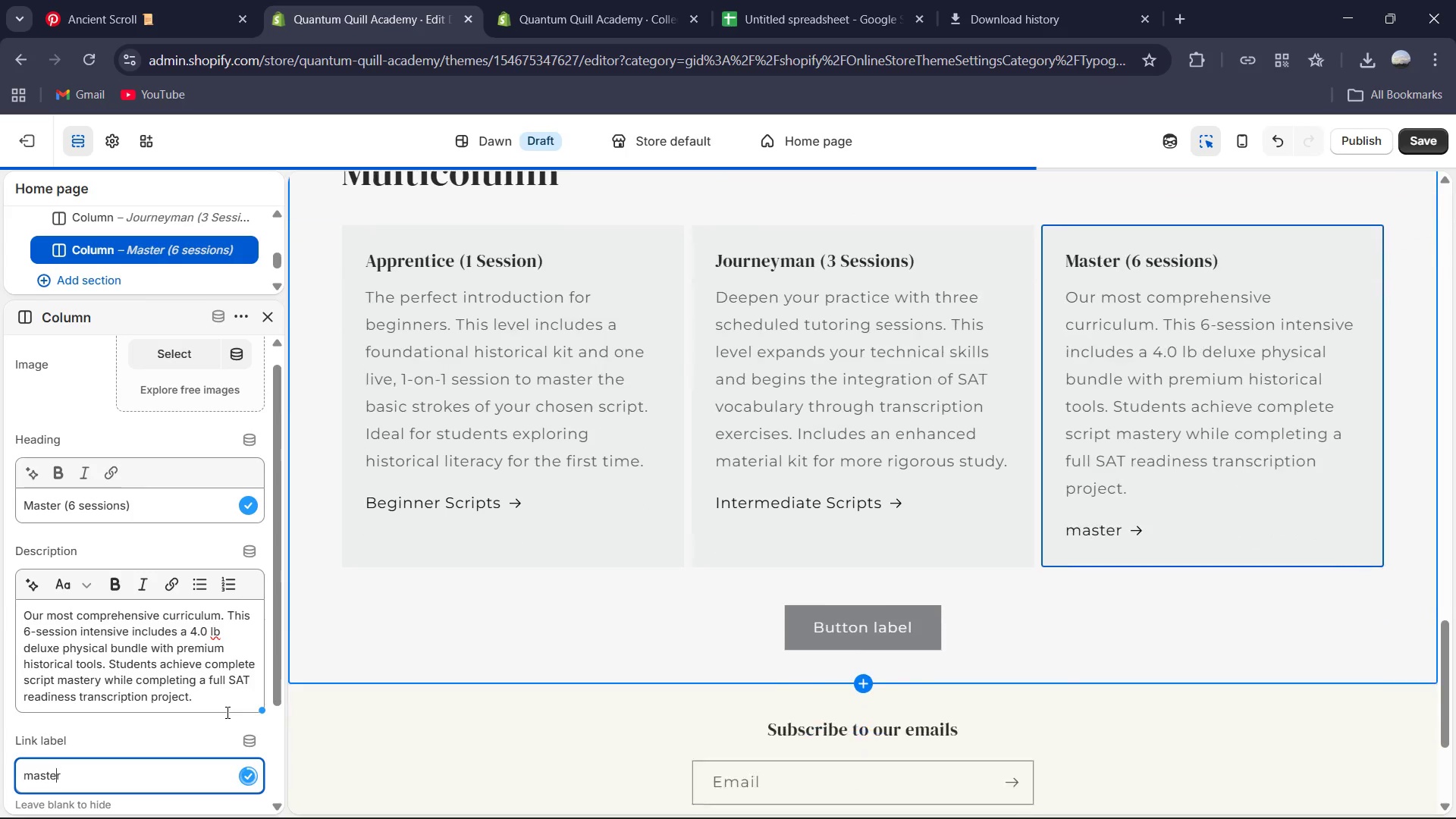 
key(ArrowLeft)
 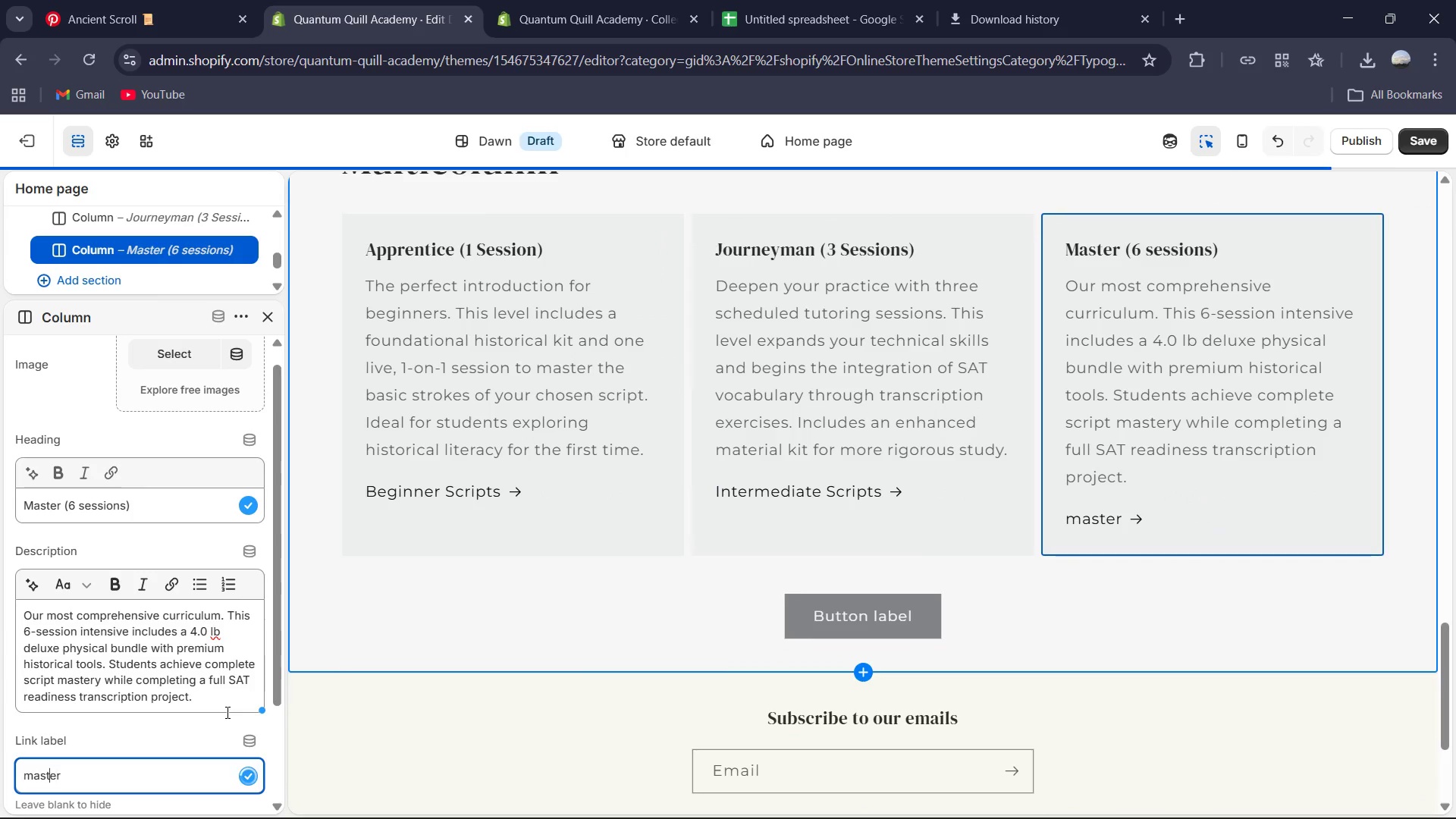 
key(ArrowLeft)
 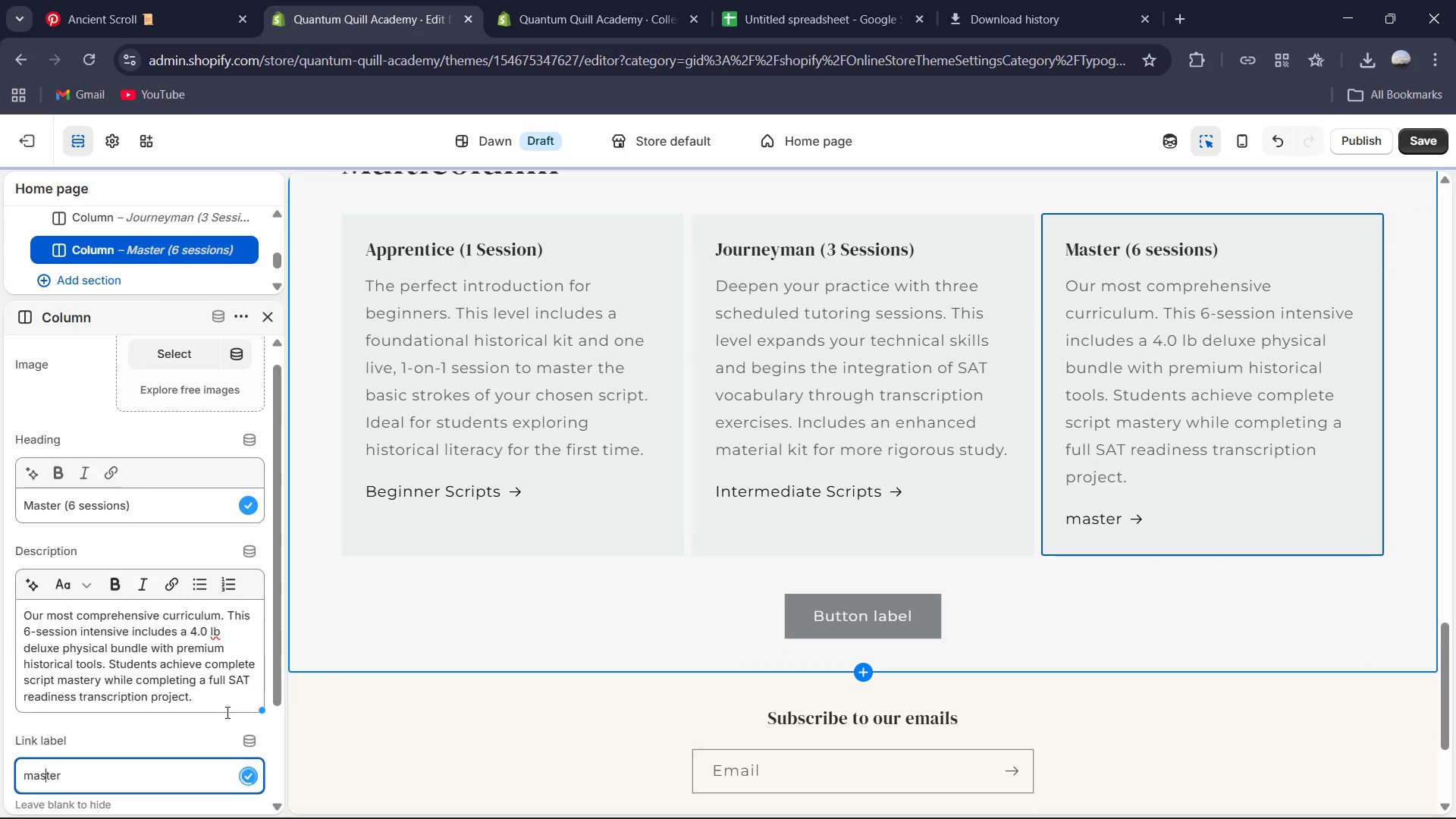 
key(ArrowLeft)
 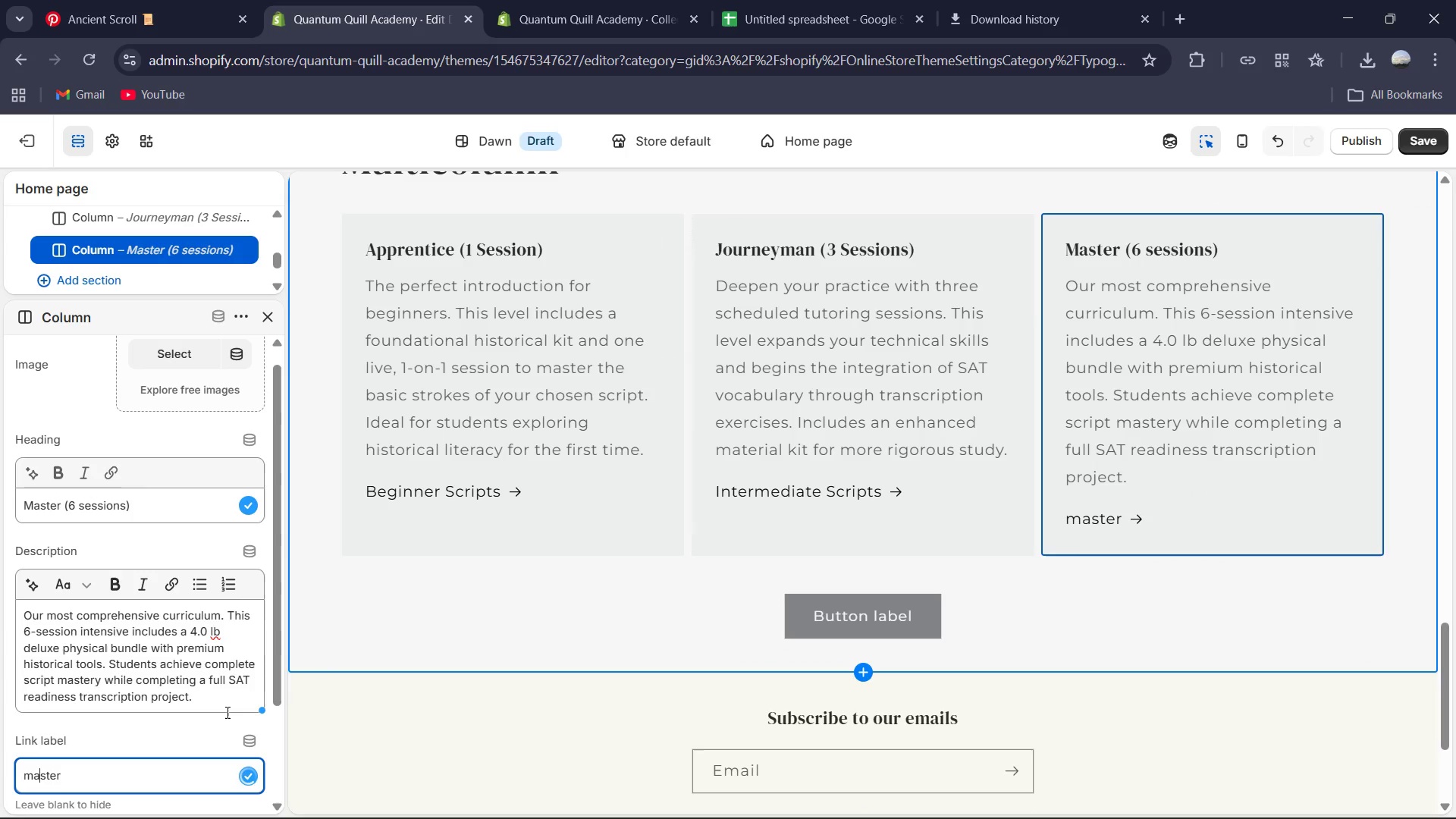 
key(ArrowLeft)
 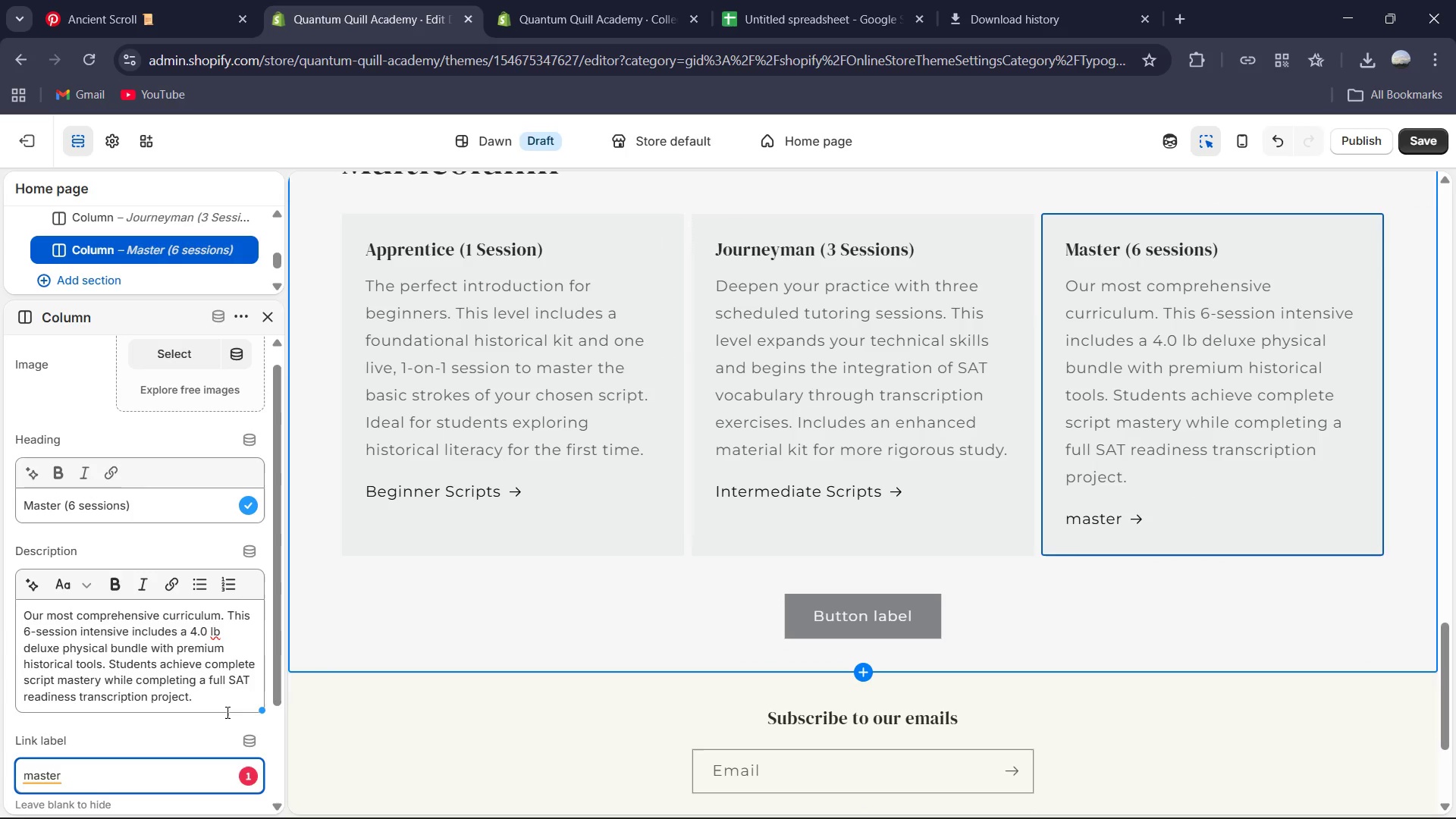 
key(Backspace)
 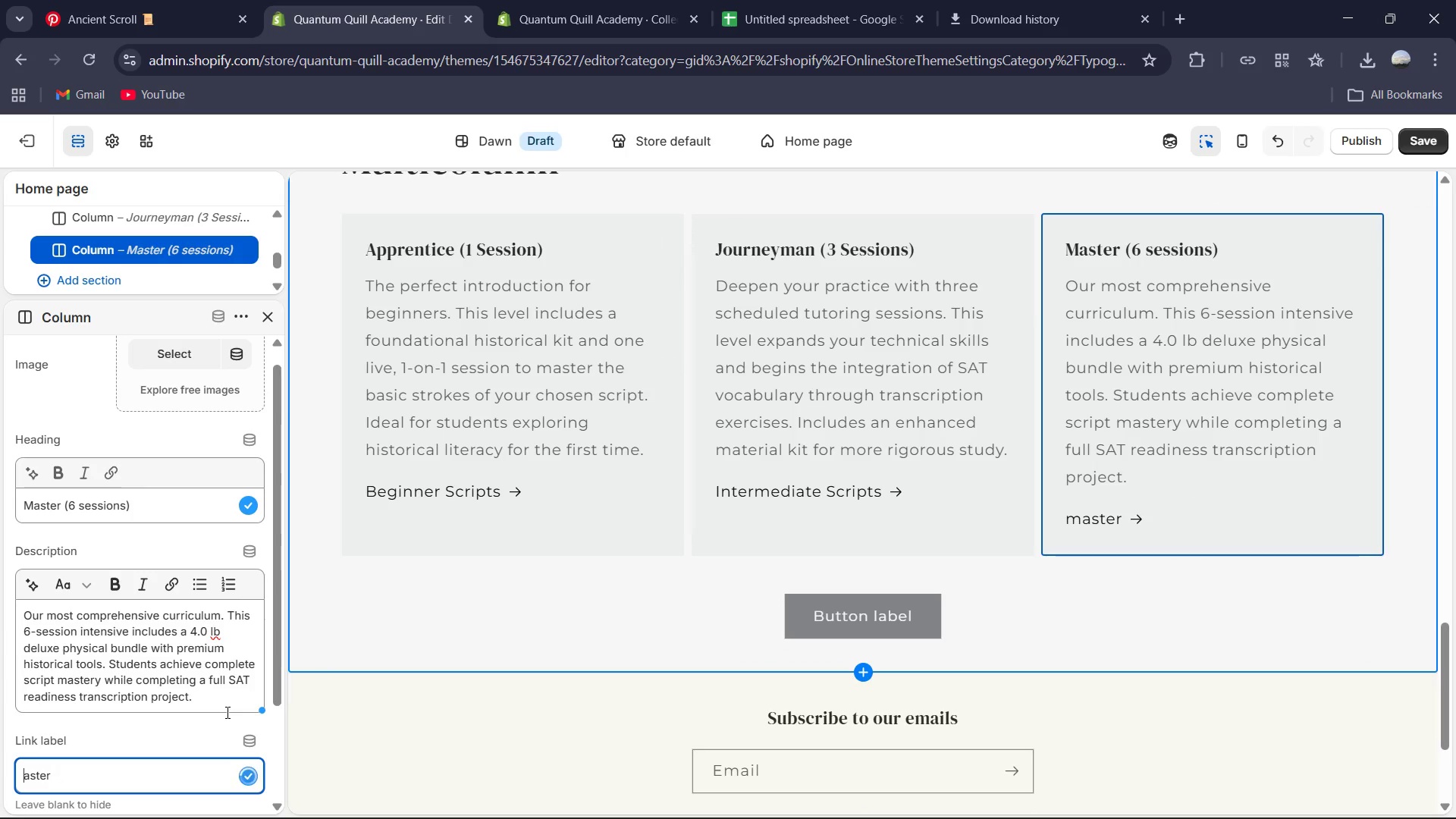 
key(Shift+M)
 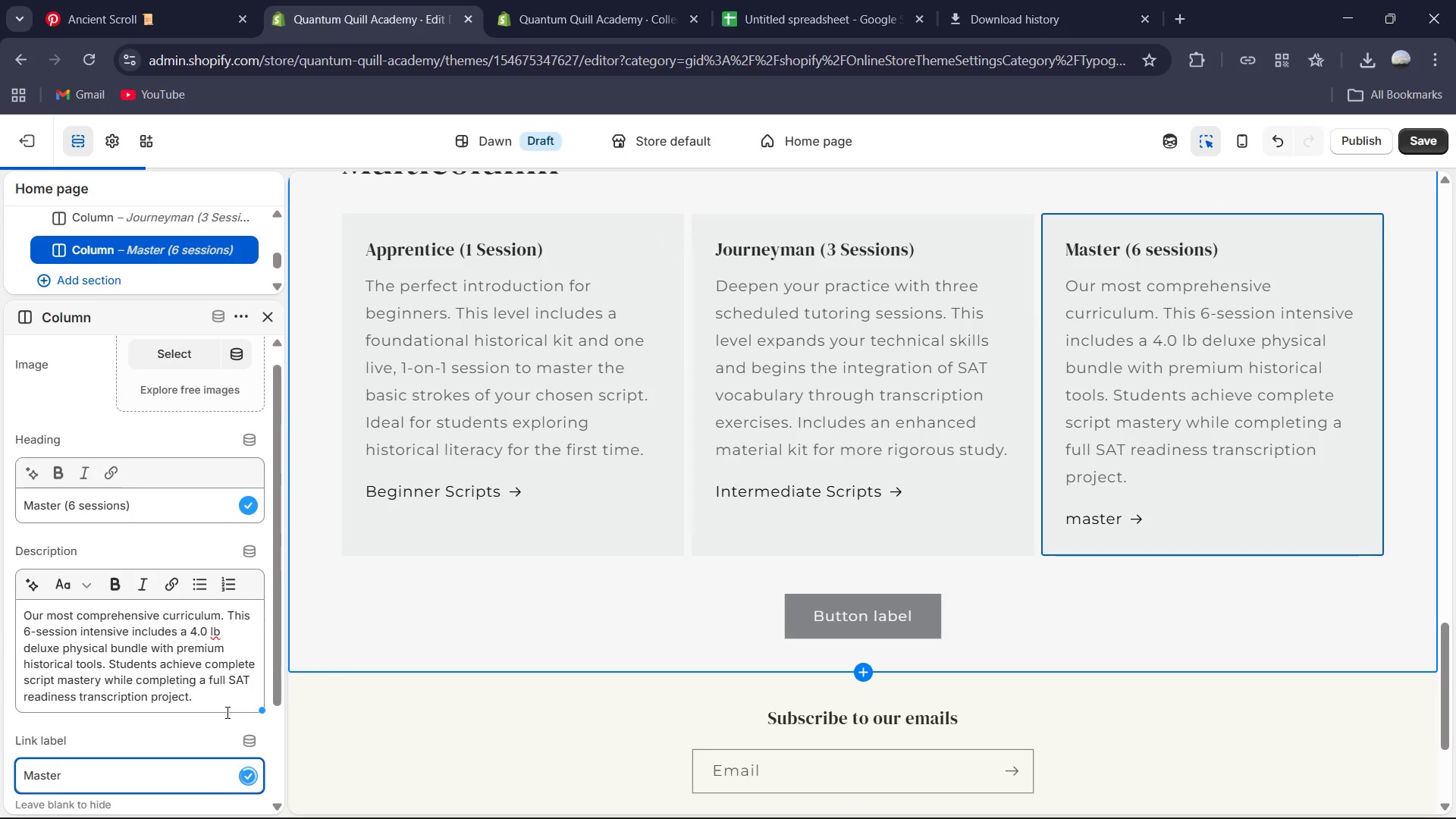 
key(ArrowRight)
 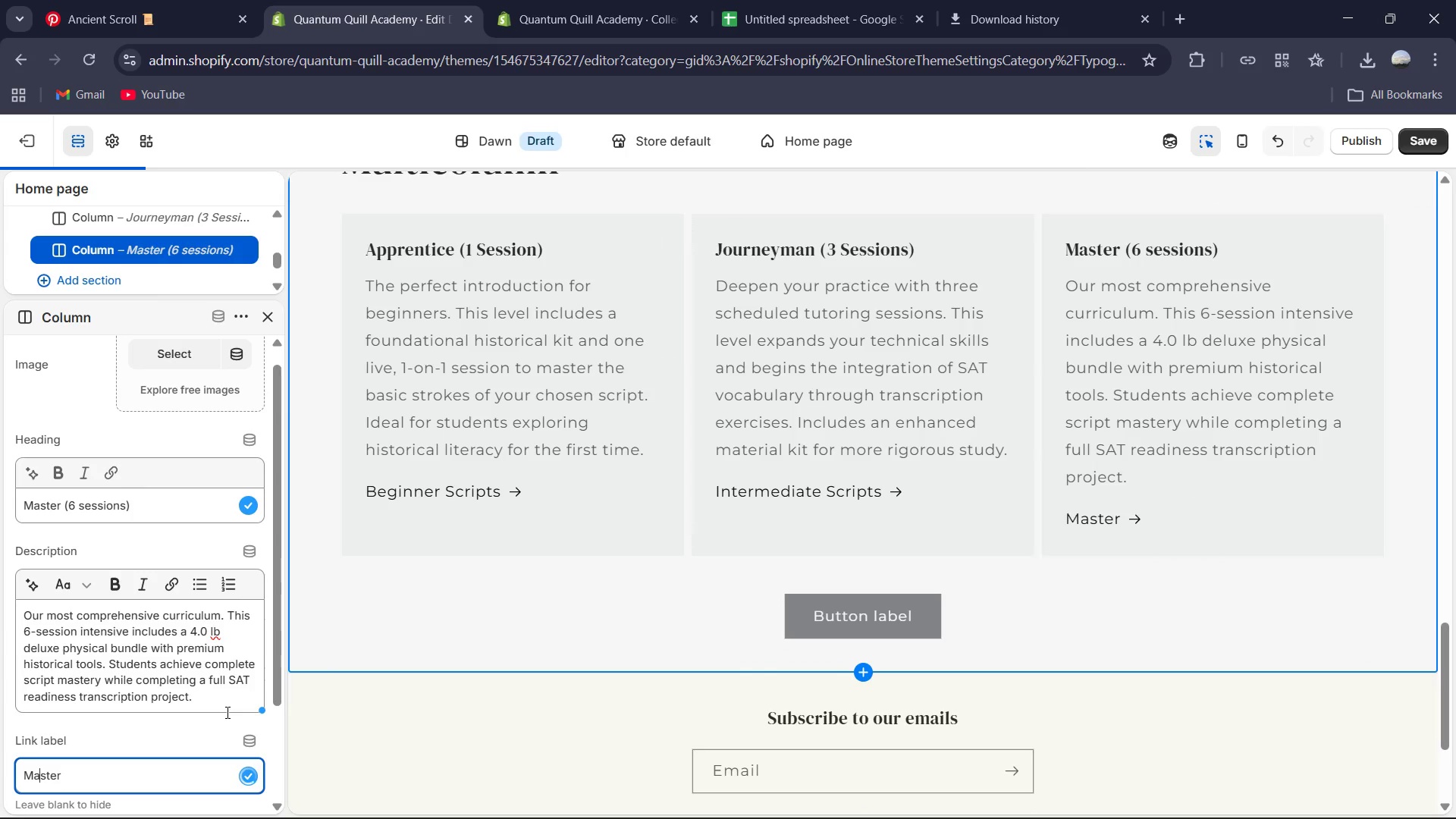 
key(ArrowRight)
 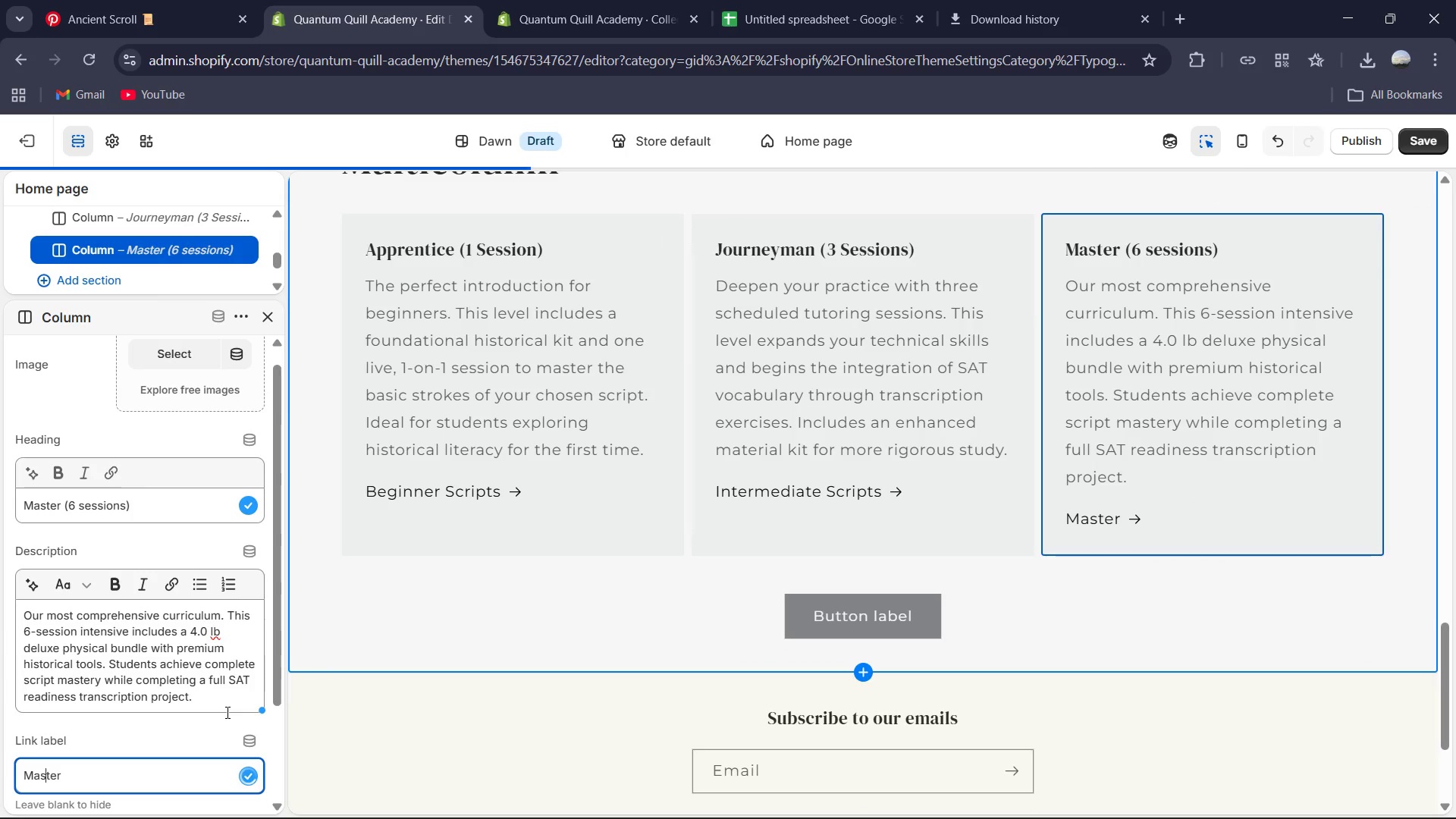 
key(ArrowRight)
 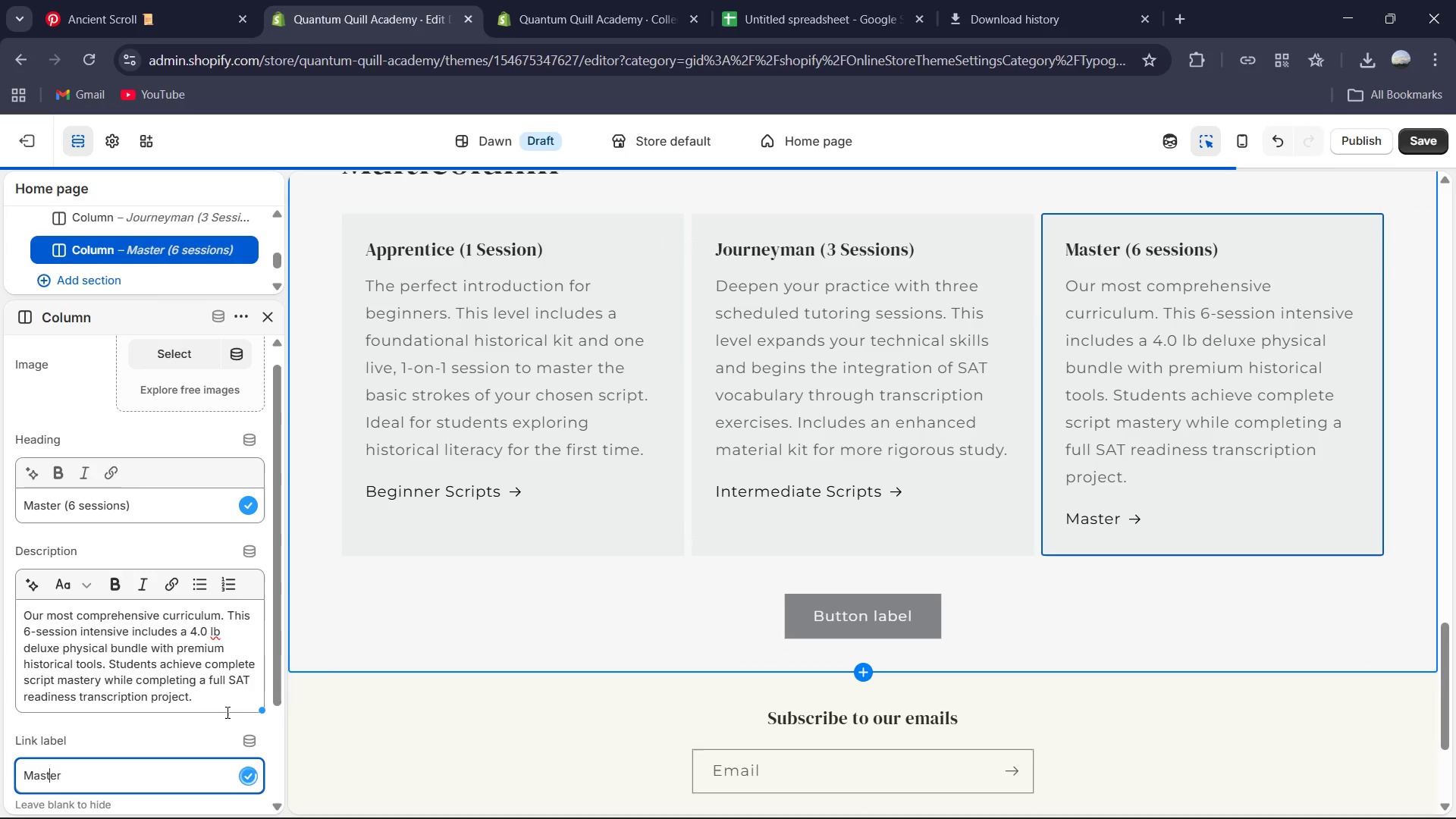 
key(ArrowRight)
 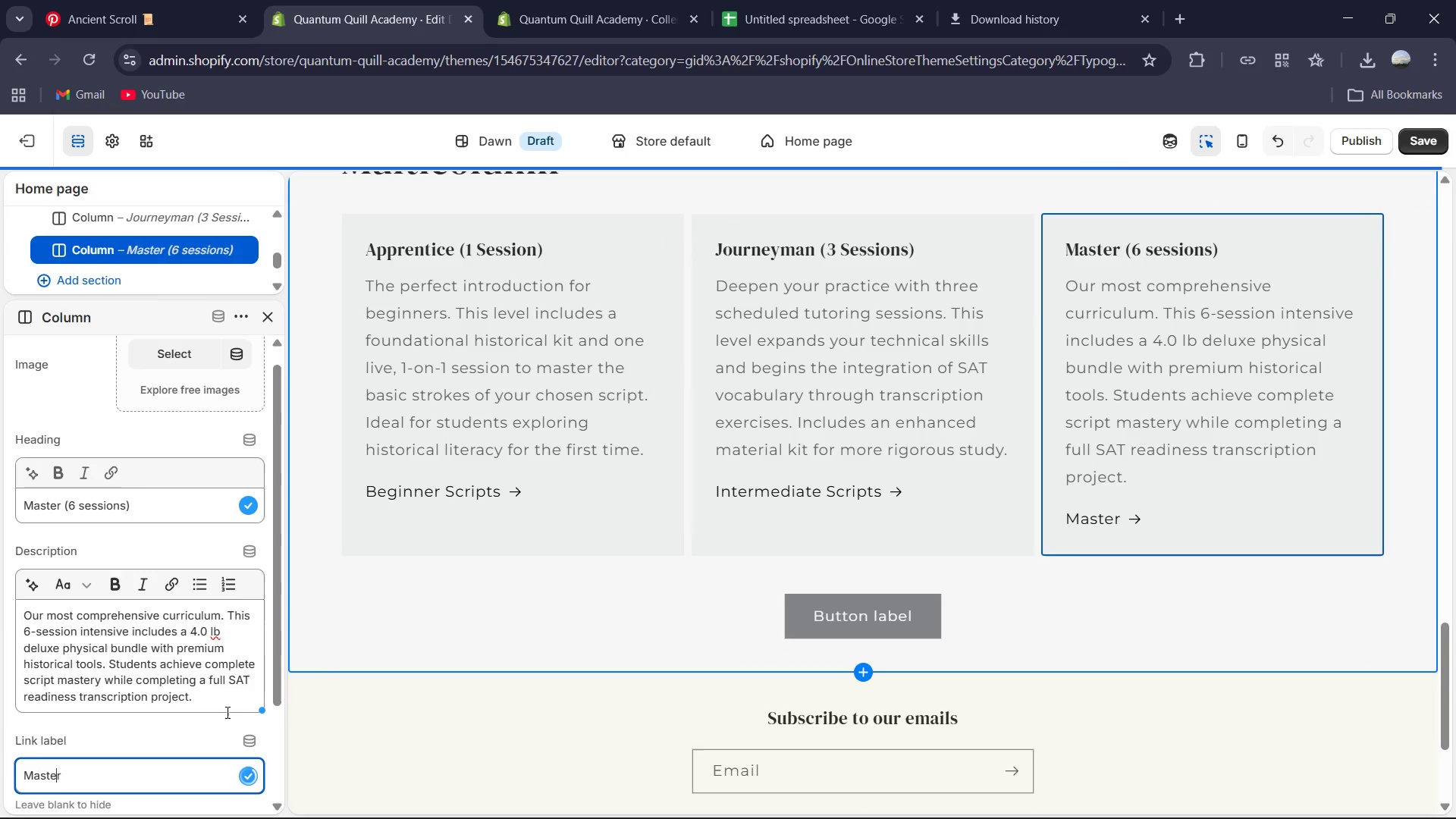 
key(ArrowRight)
 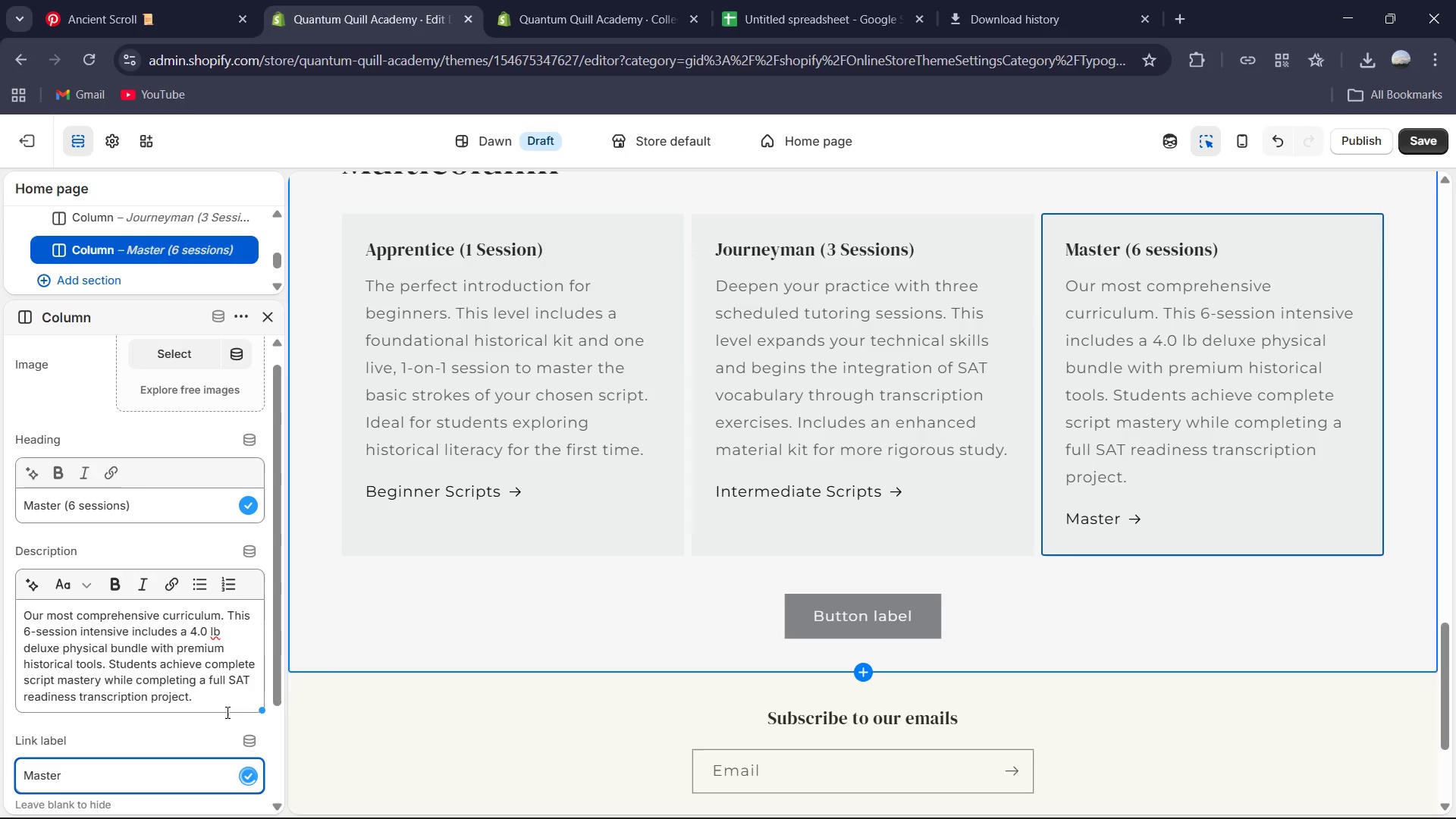 
type( Scripts )
 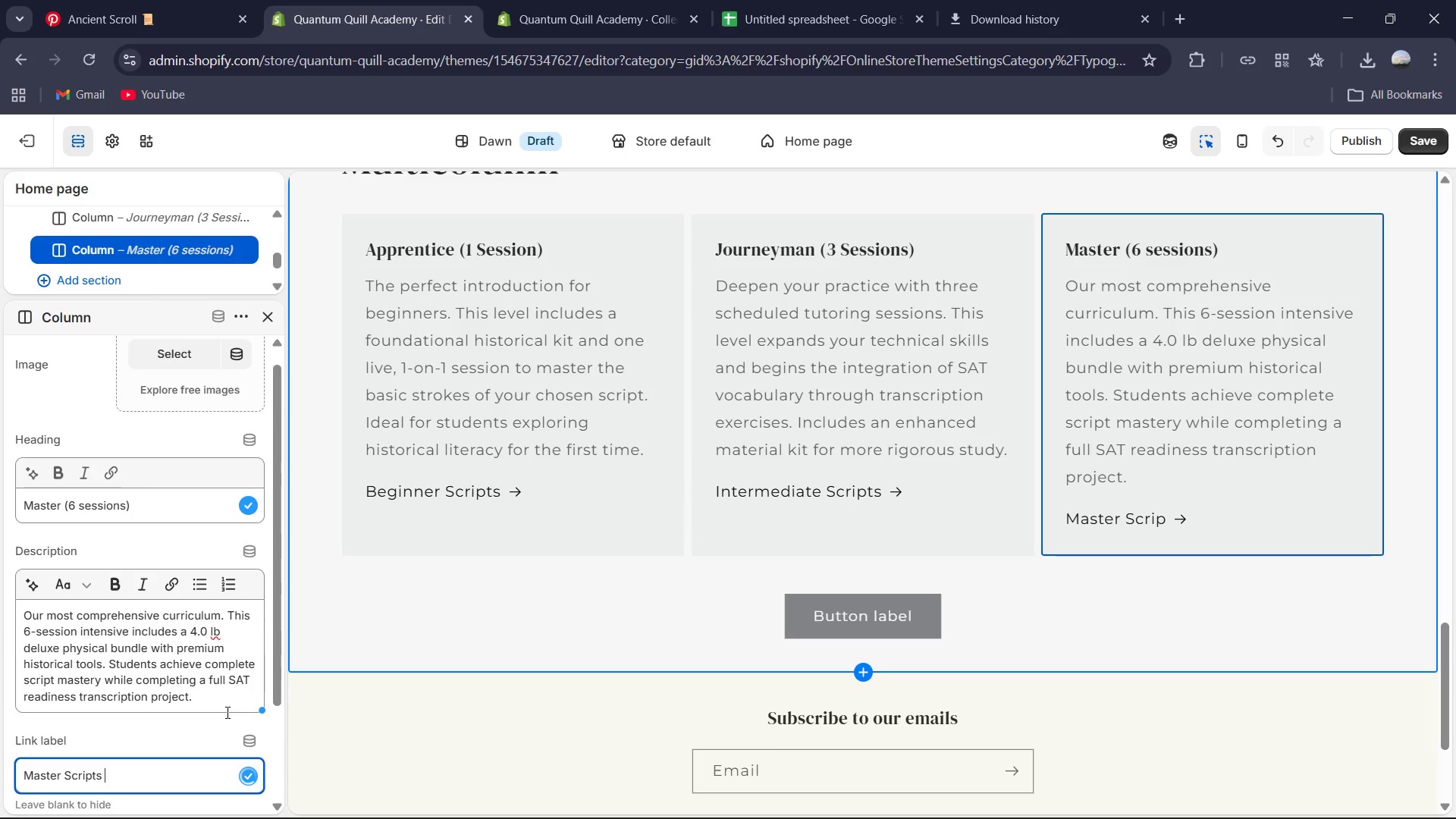 
scroll: coordinate [102, 554], scroll_direction: down, amount: 4.0
 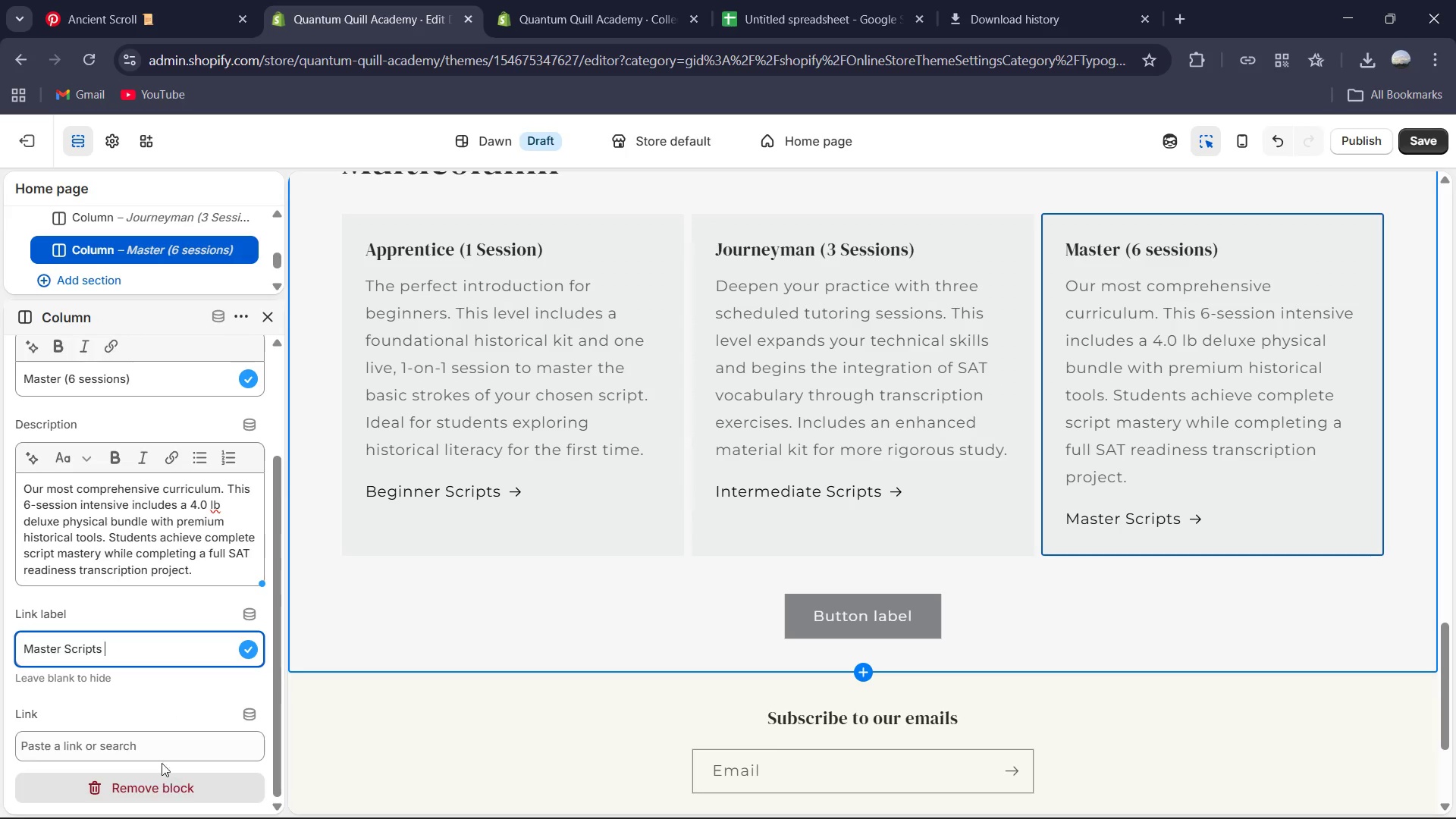 
left_click([160, 753])
 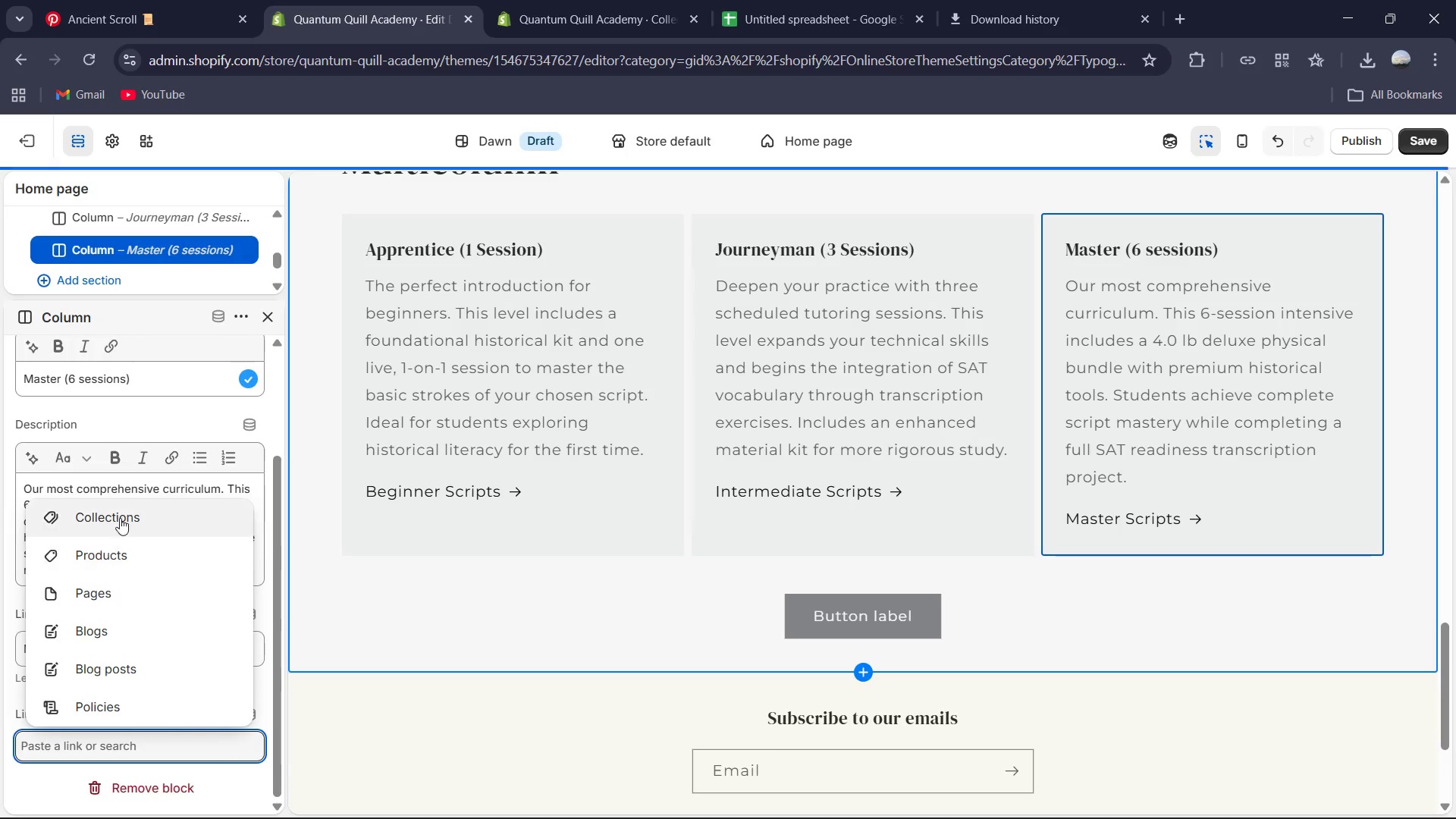 
left_click([133, 521])
 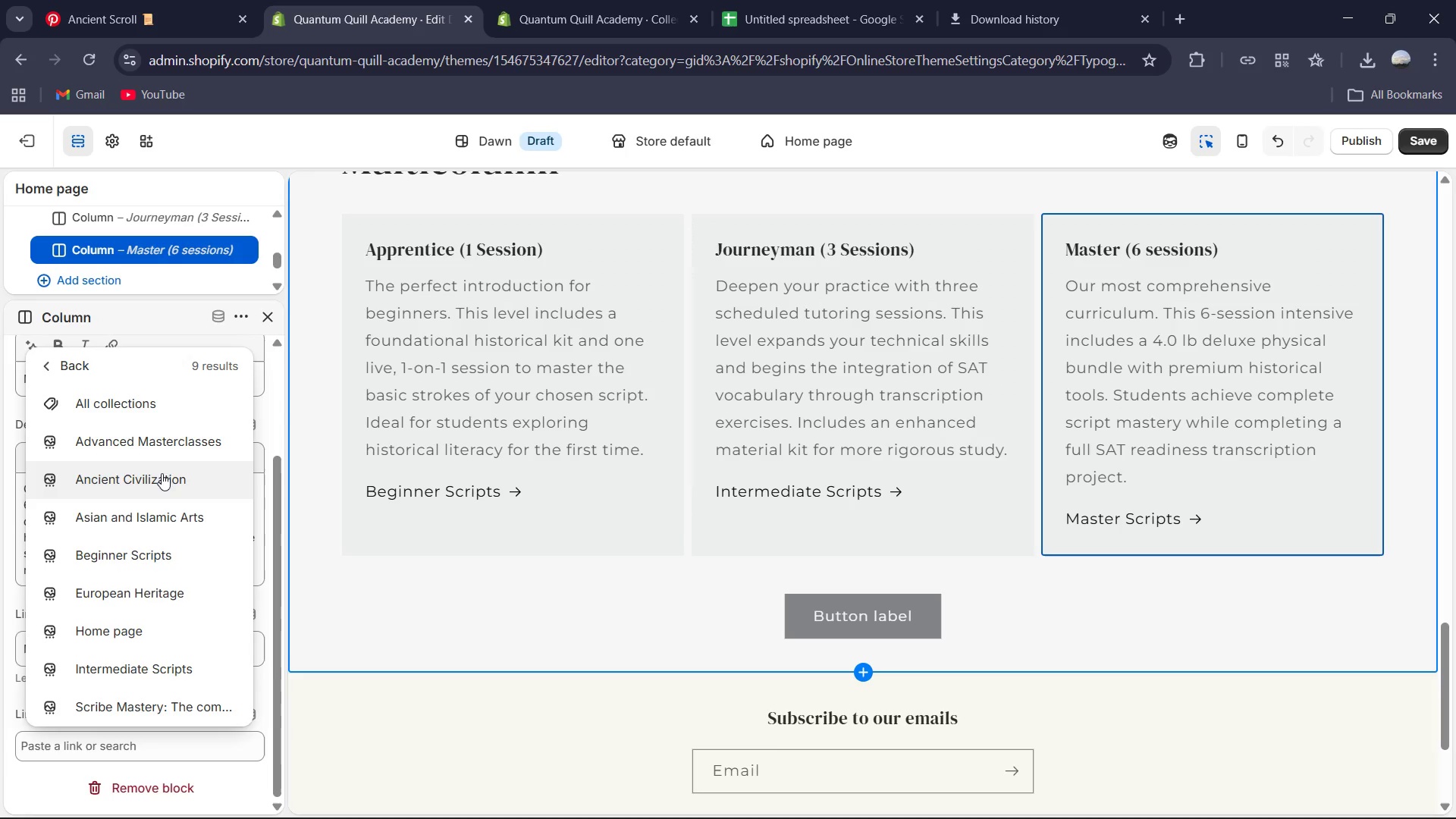 
wait(5.56)
 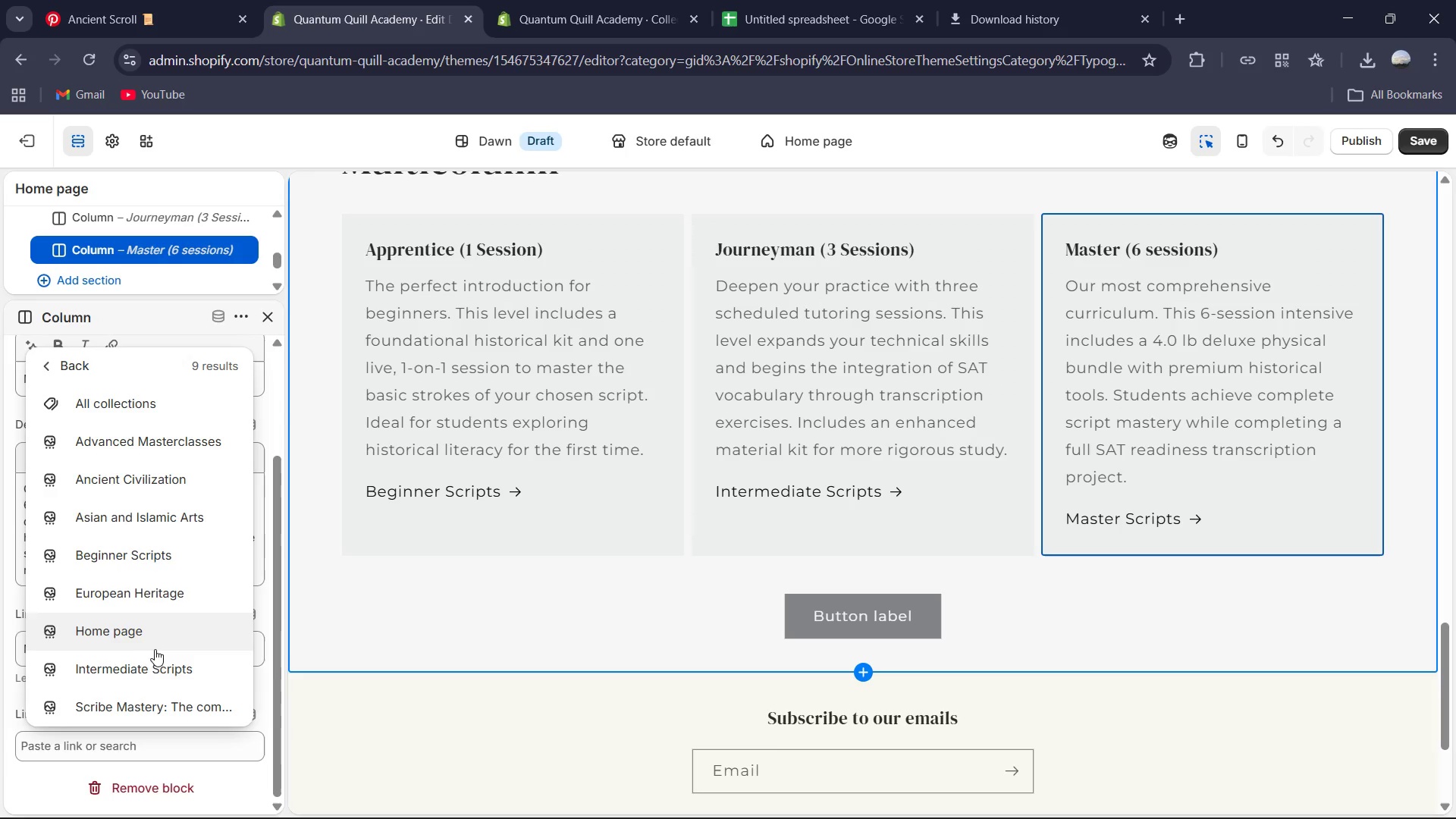 
left_click([165, 448])
 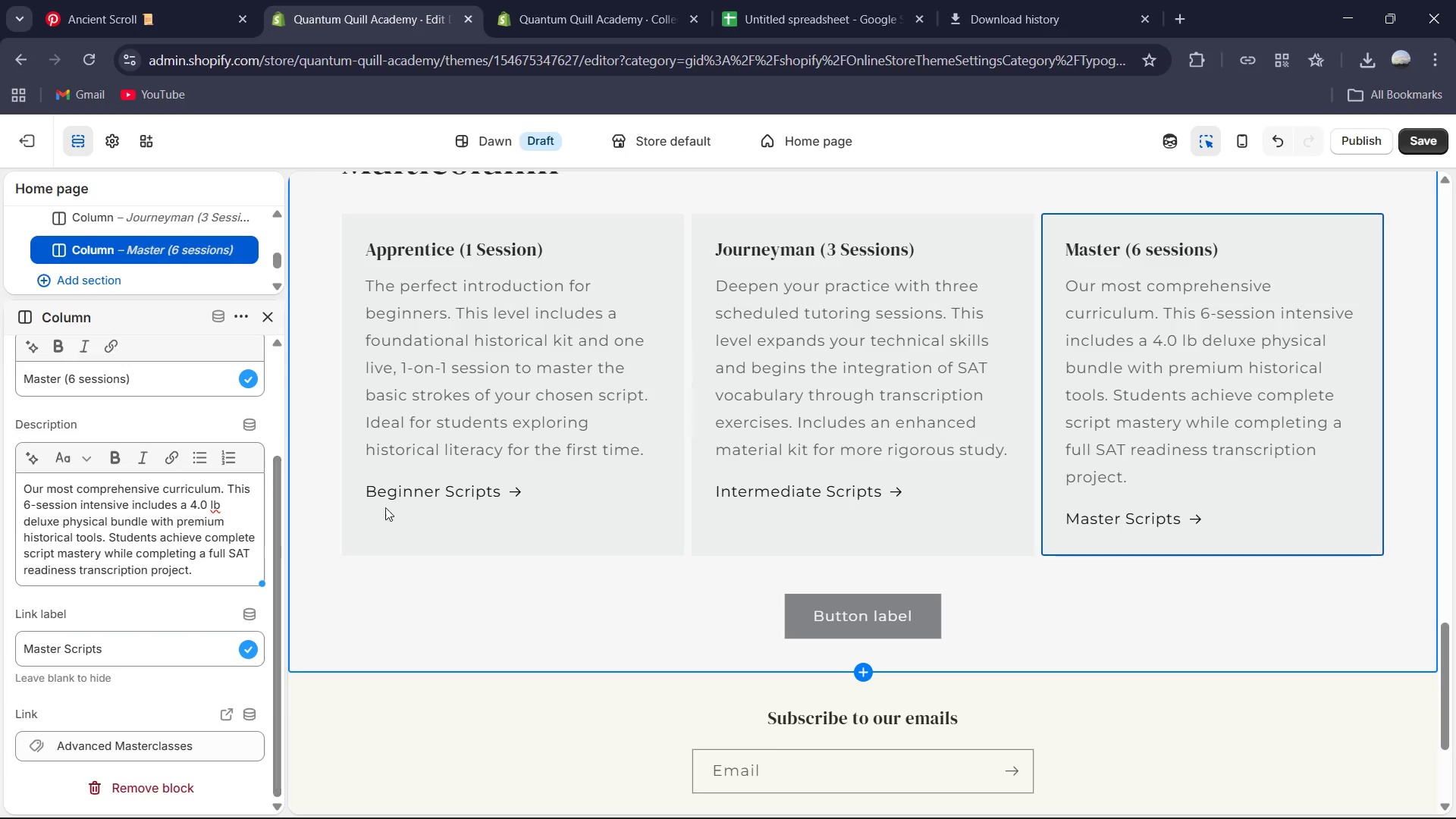 
wait(10.73)
 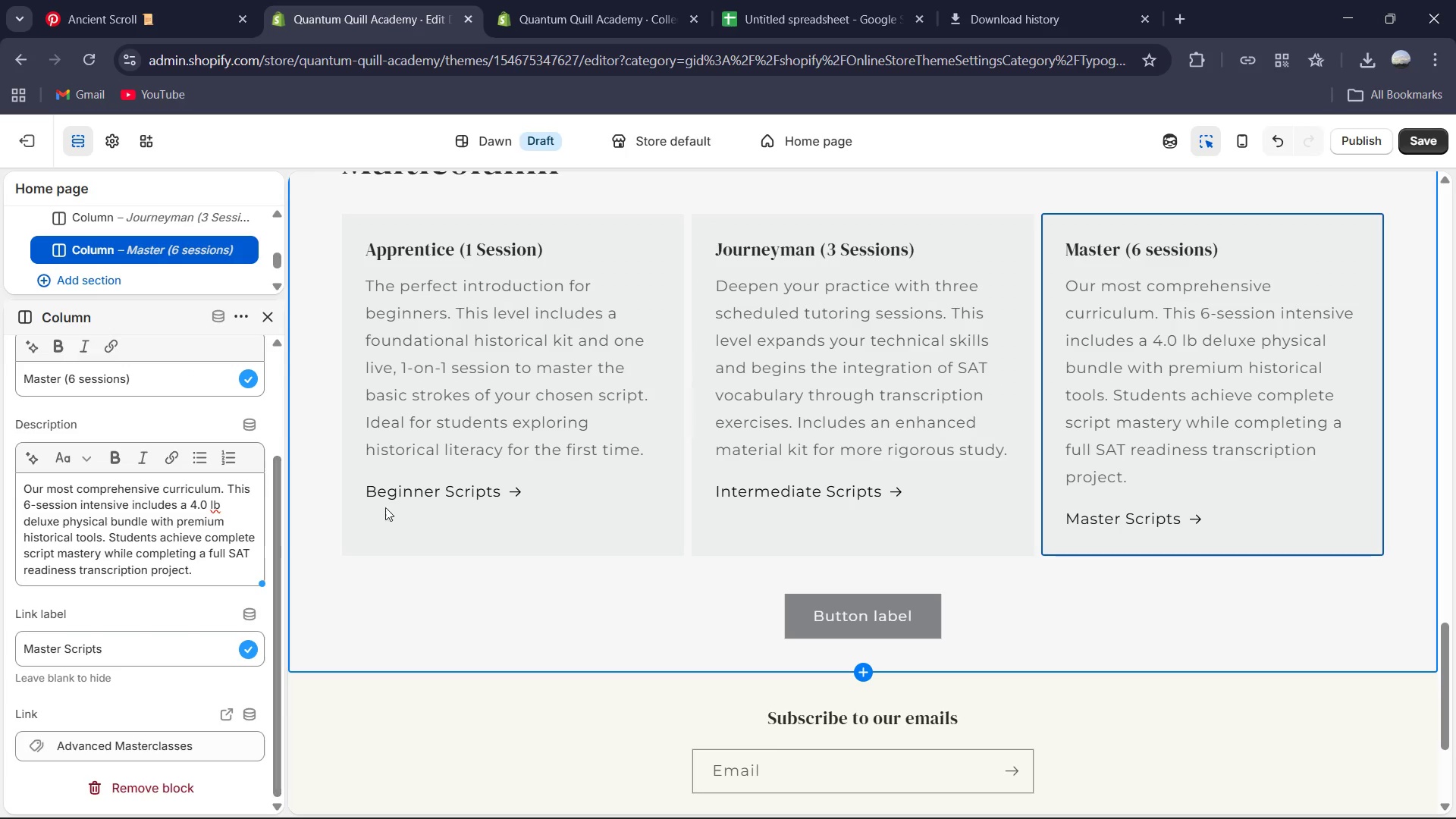 
left_click([1415, 138])
 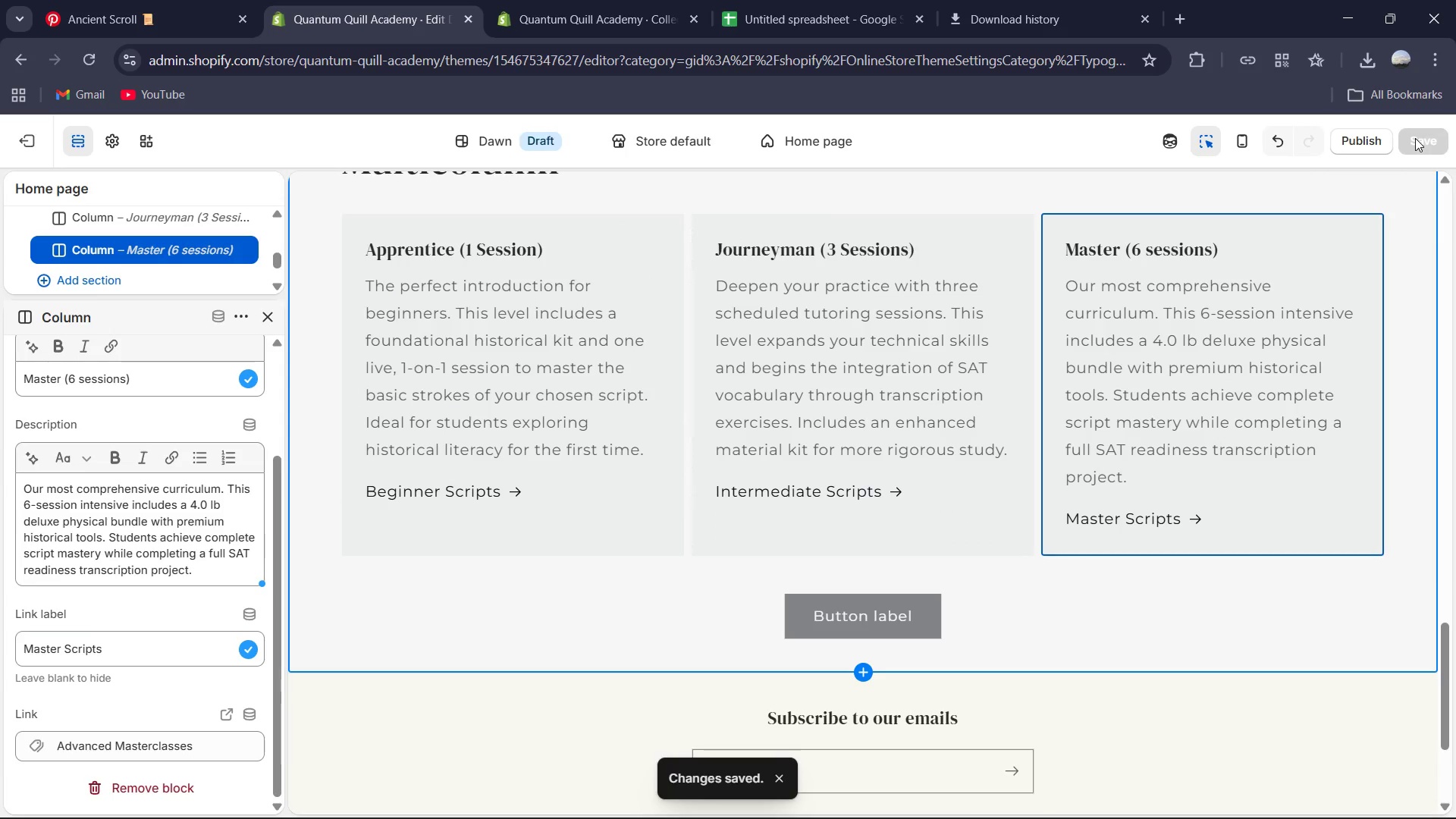 
wait(10.2)
 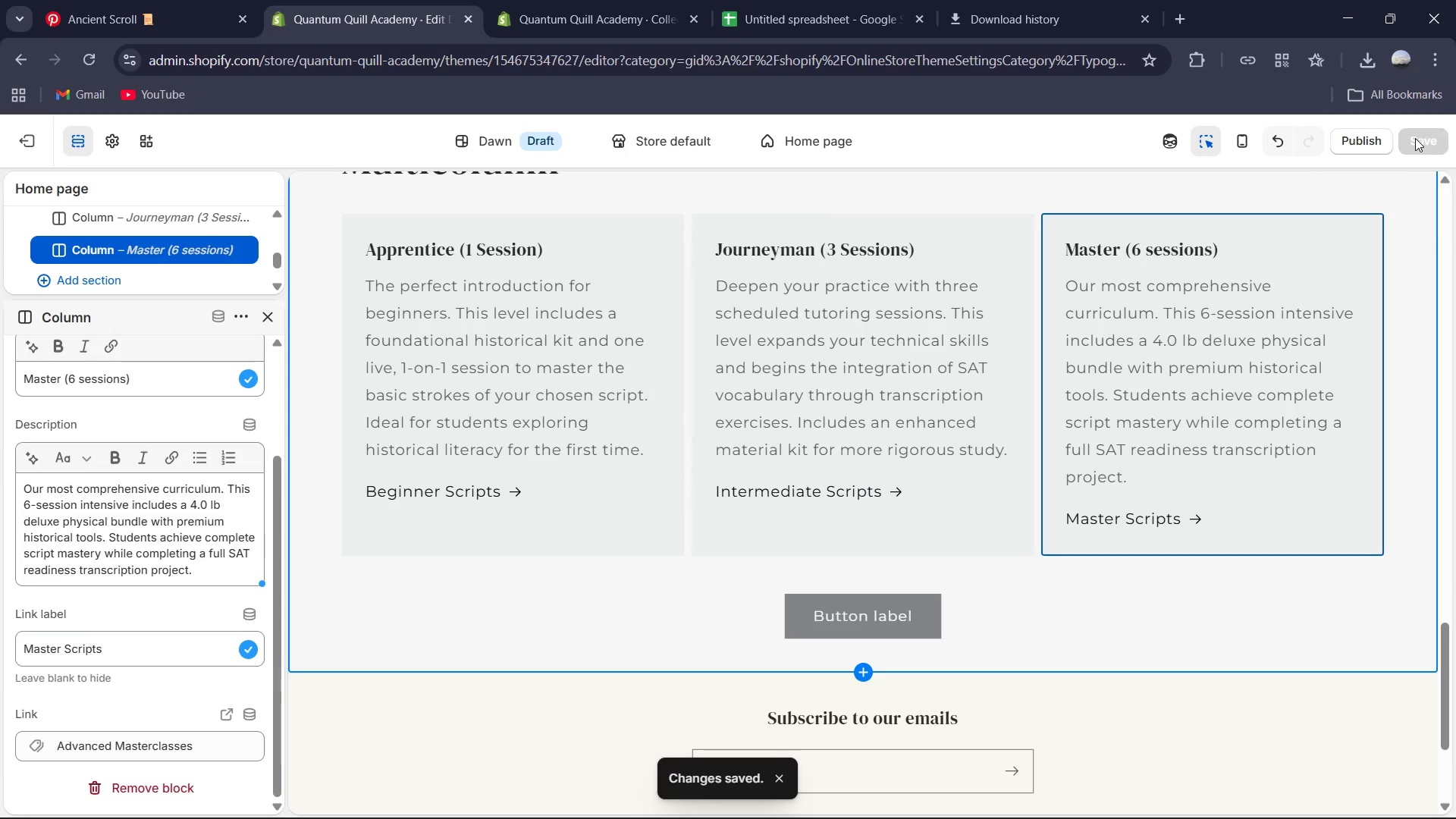 
scroll: coordinate [1379, 284], scroll_direction: down, amount: 2.0
 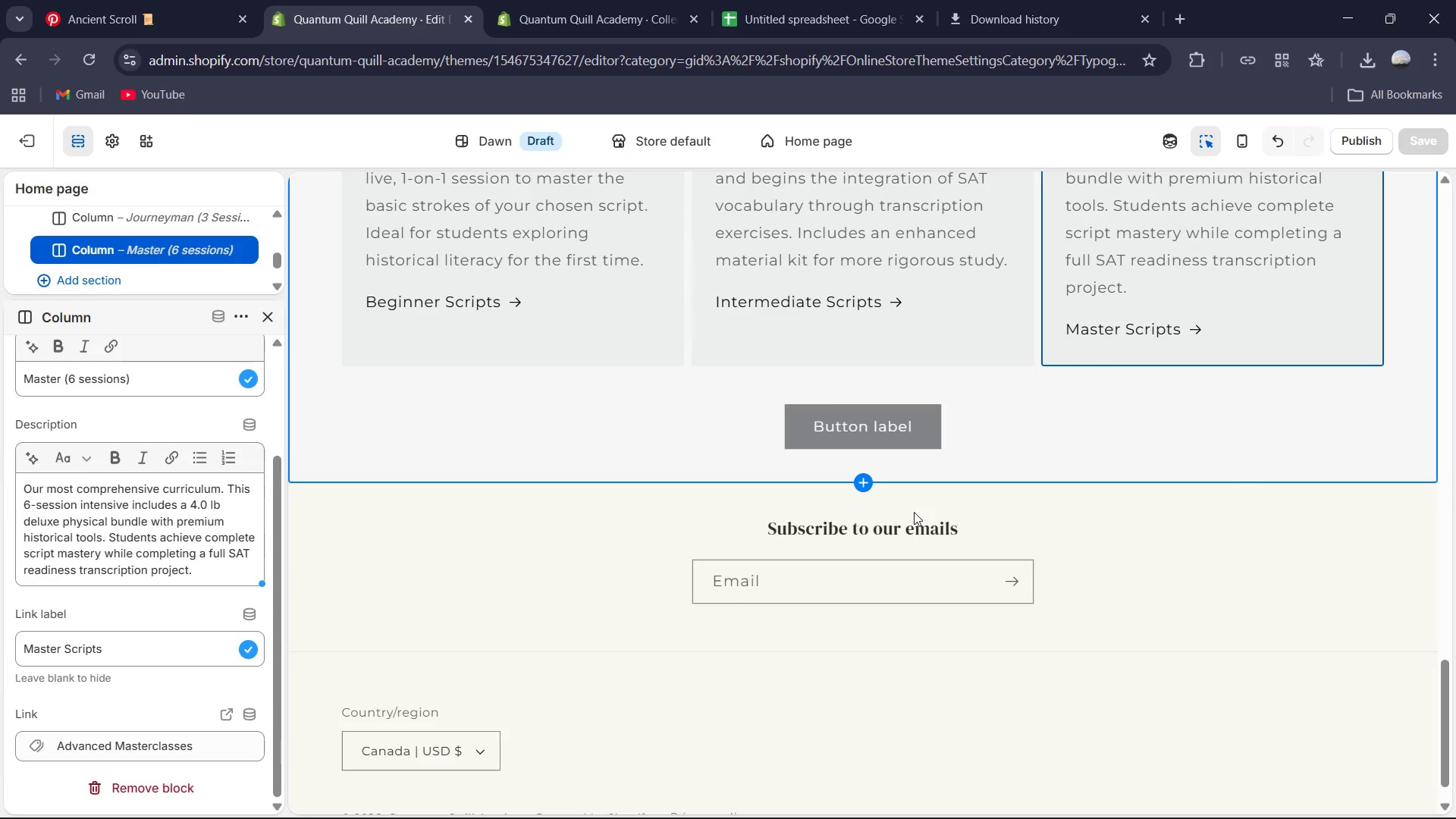 
left_click([908, 523])
 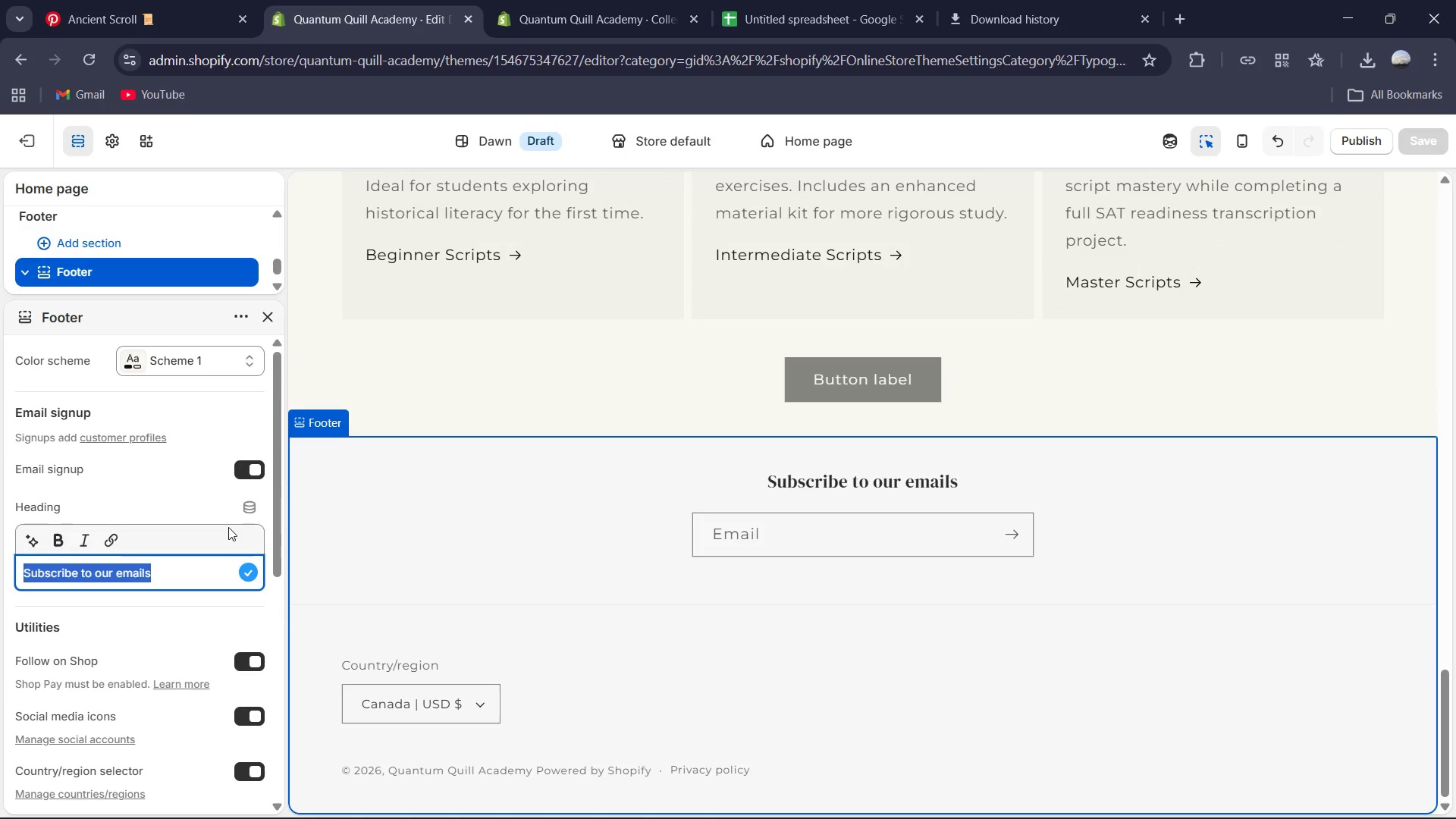 
wait(5.95)
 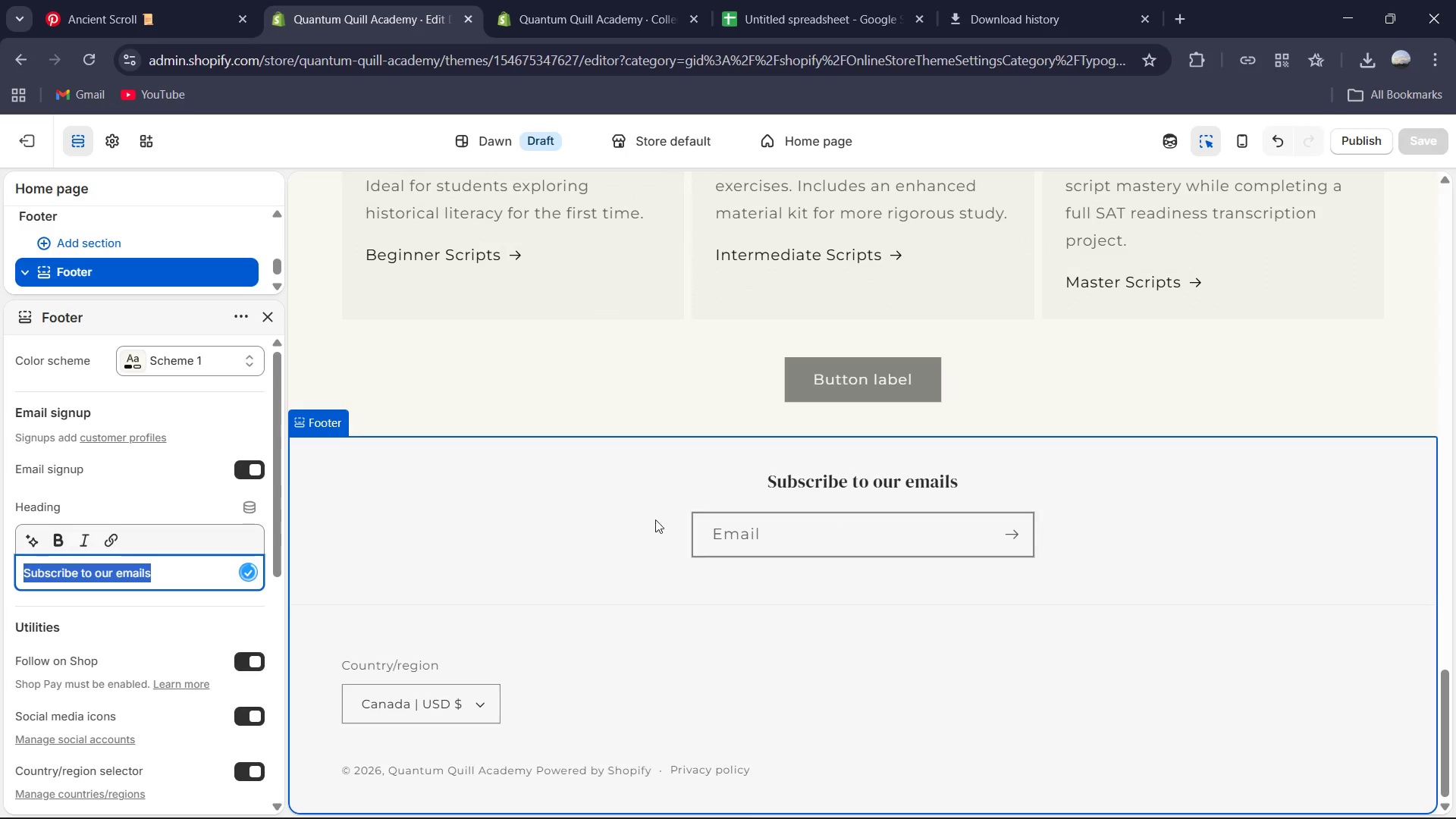 
type(Join th eScriptorium for weekly literacy tio)
key(Backspace)
type(ps. )
 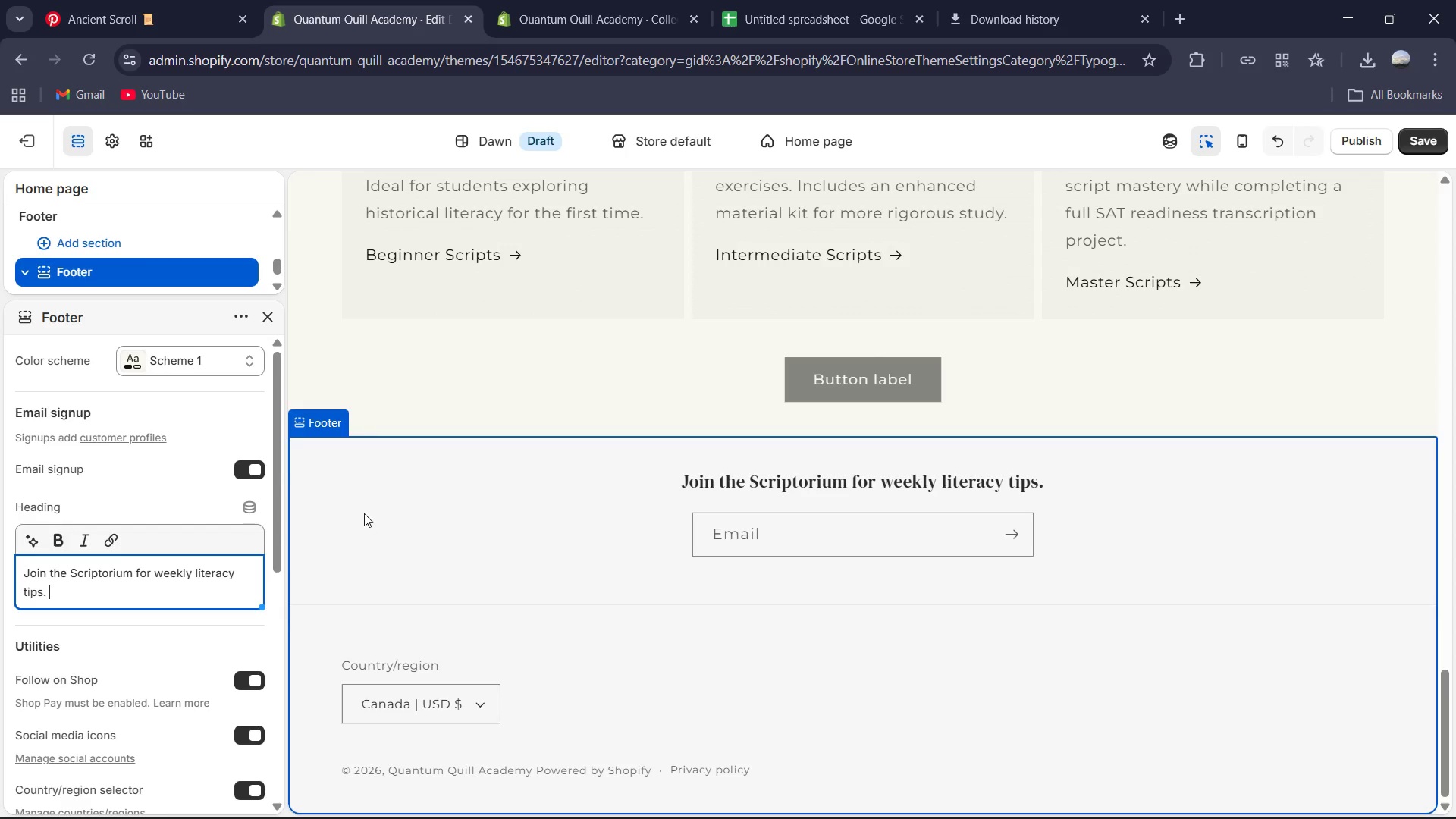 
left_click([427, 704])
 